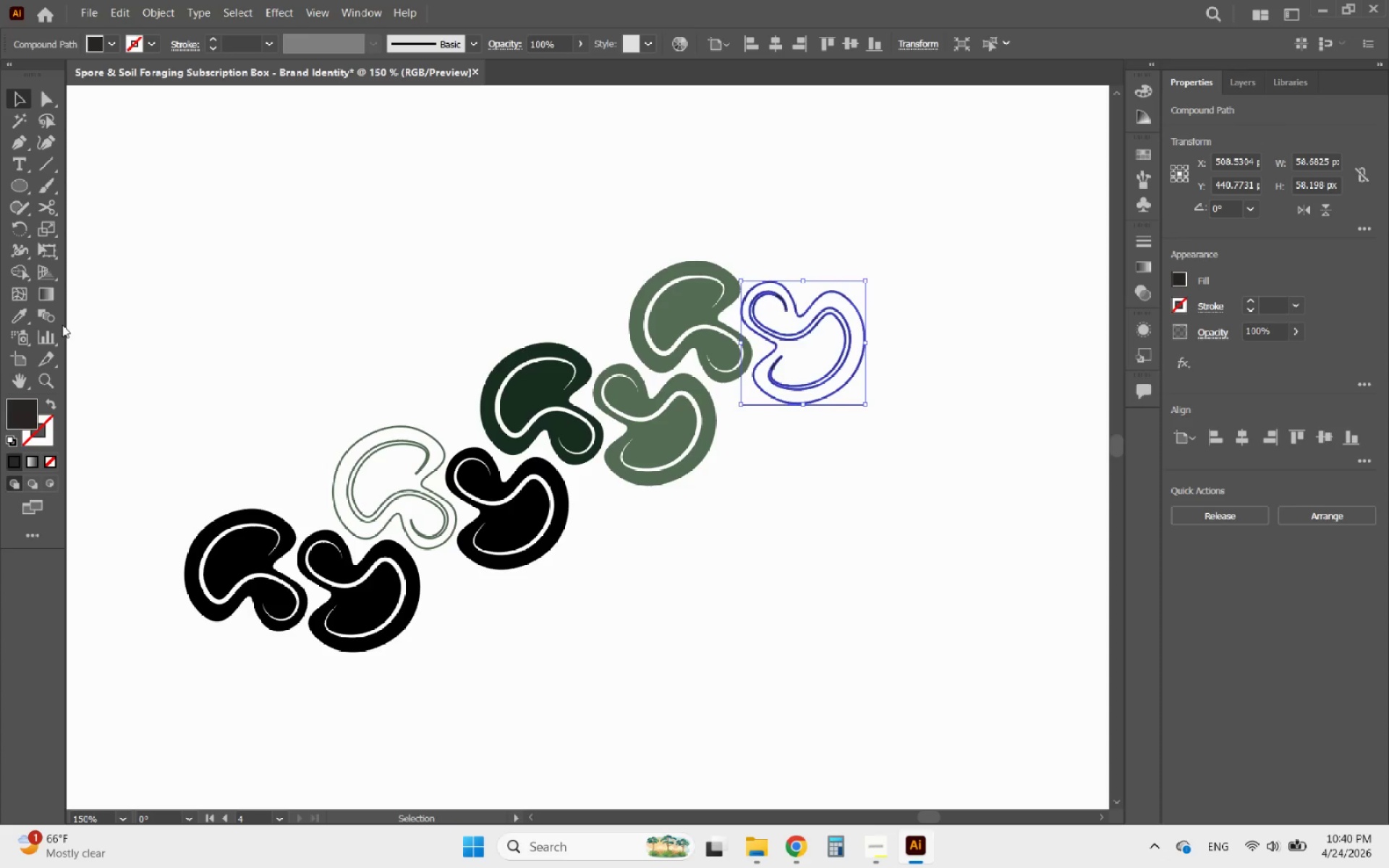 
mouse_move([103, 344])
 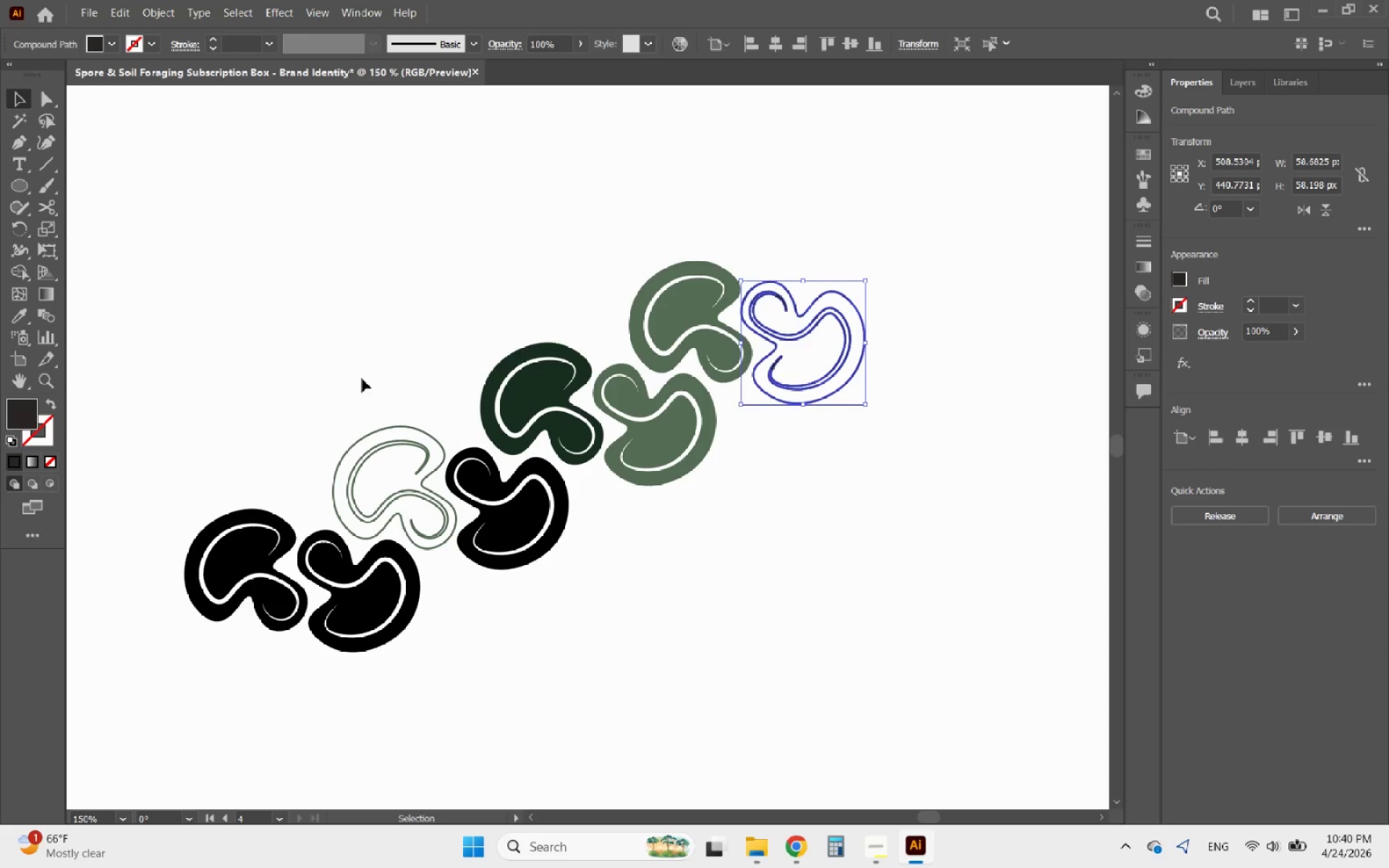 
wait(7.45)
 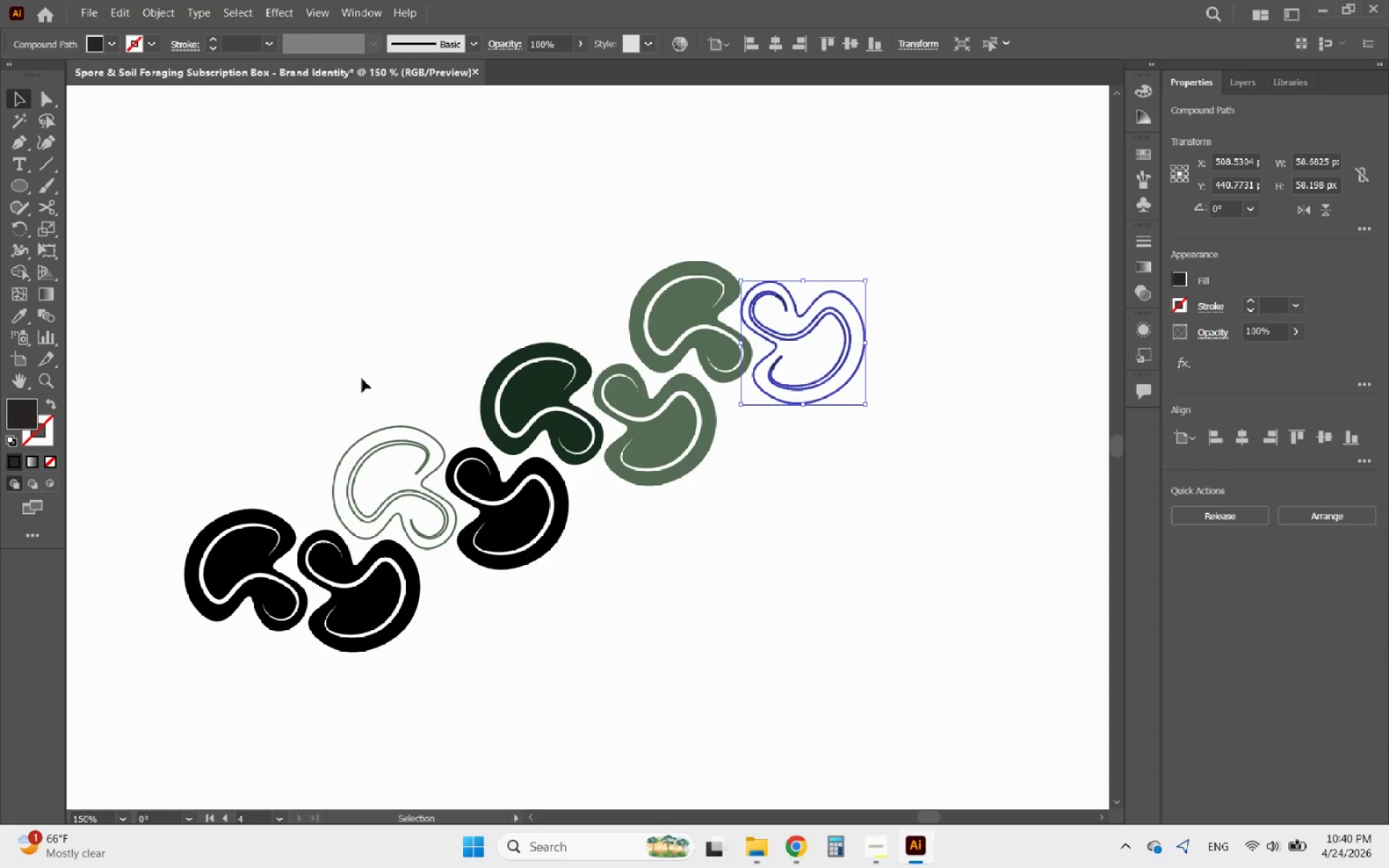 
left_click([802, 461])
 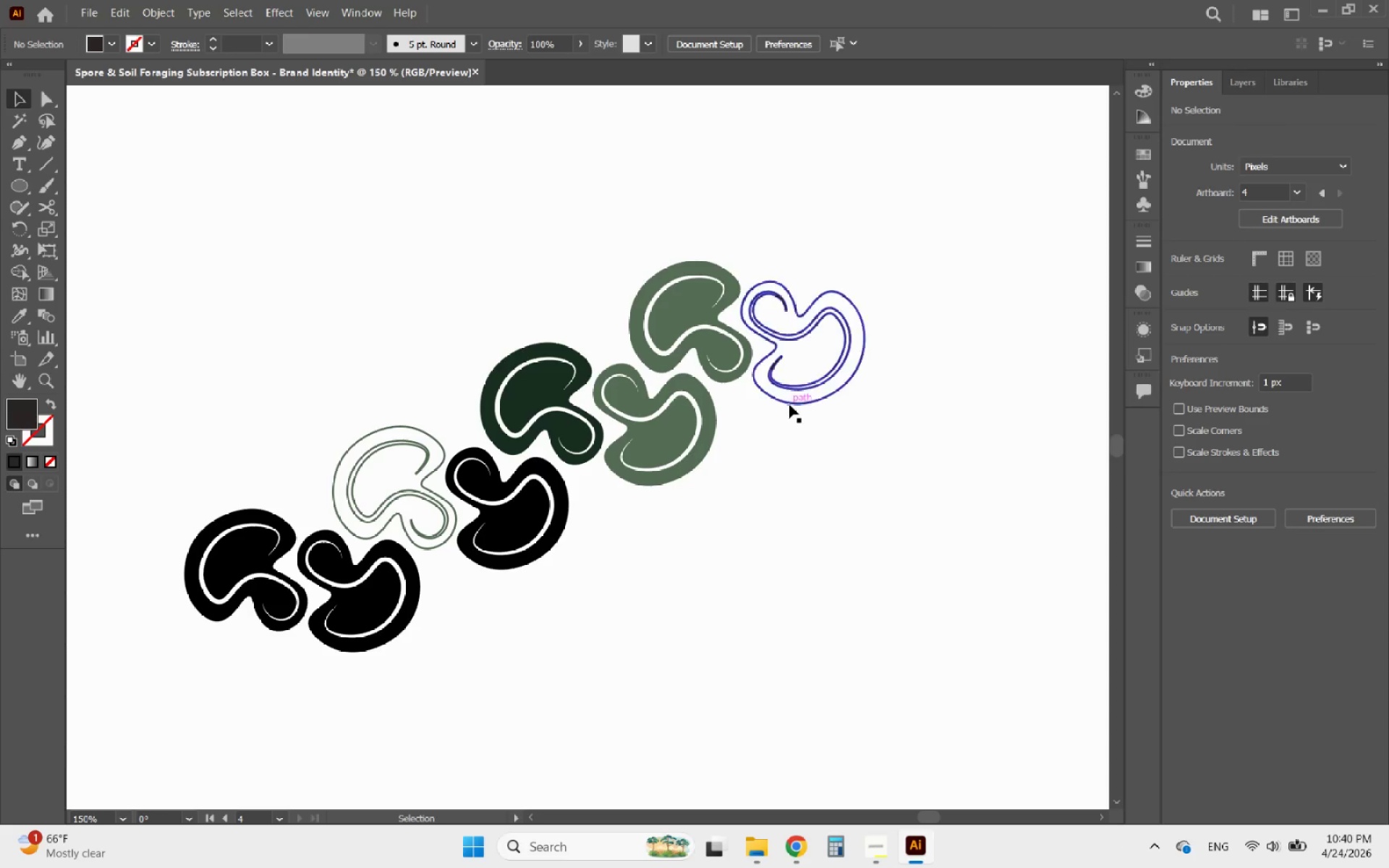 
left_click([789, 404])
 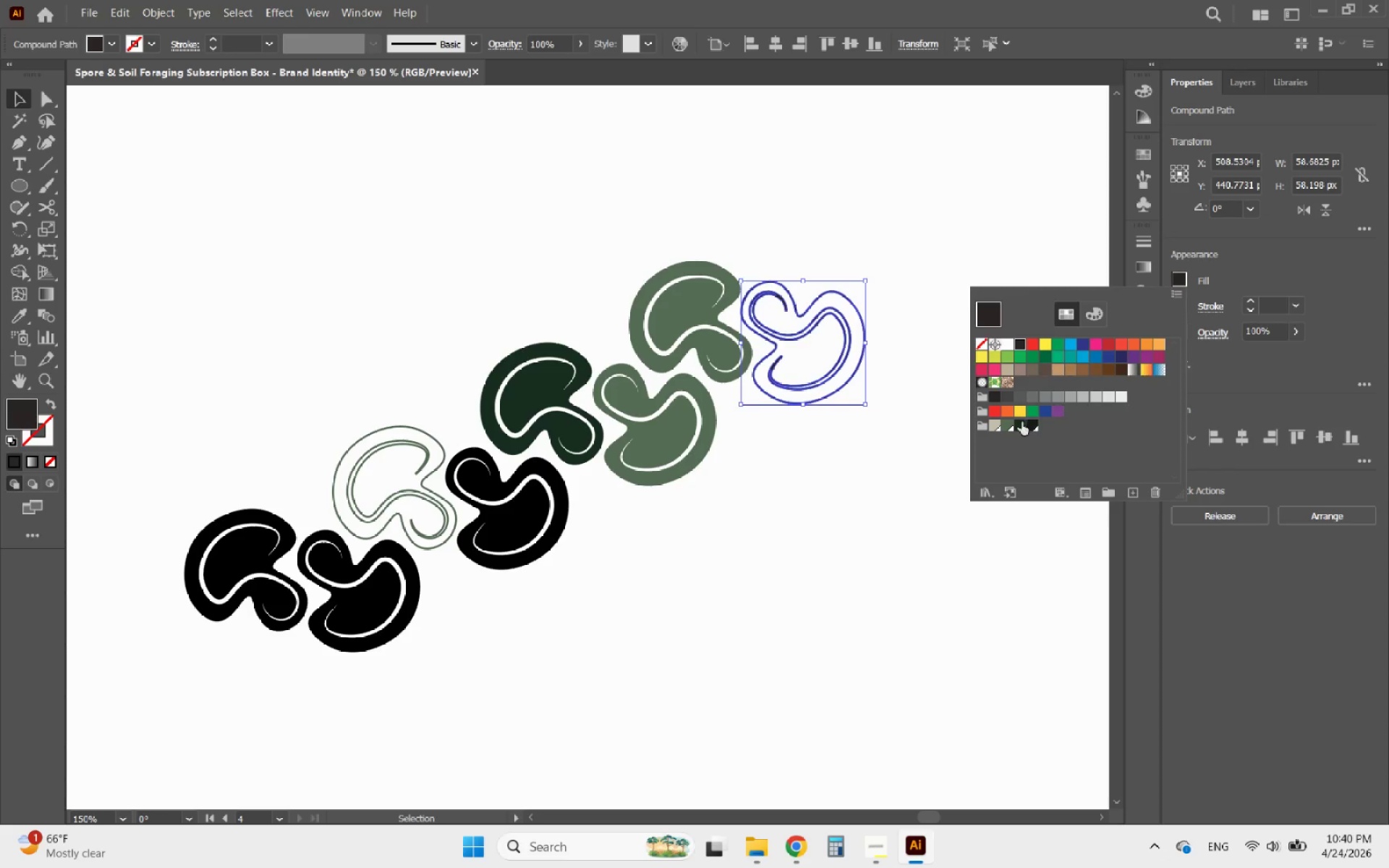 
left_click([1017, 425])
 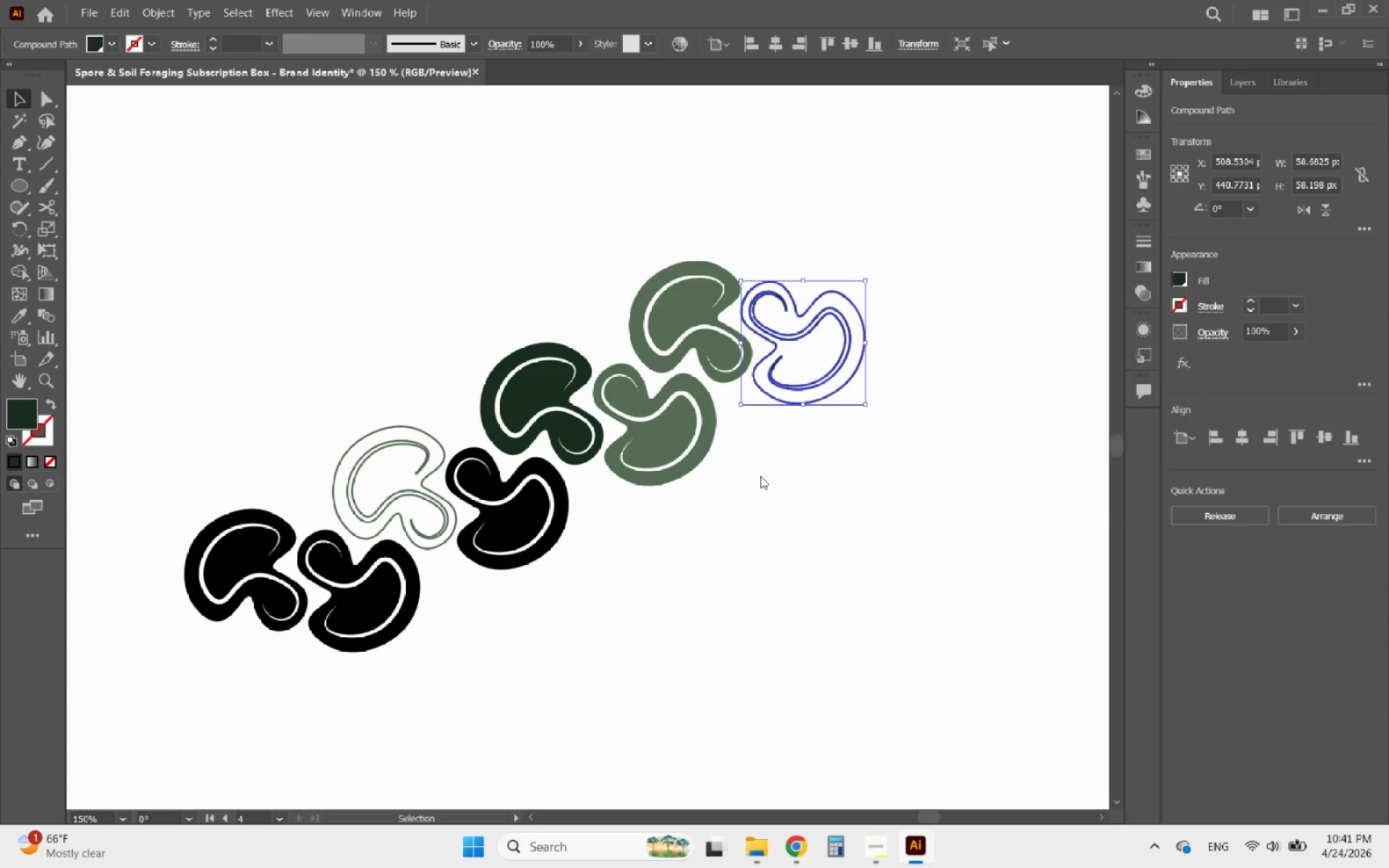 
double_click([783, 511])
 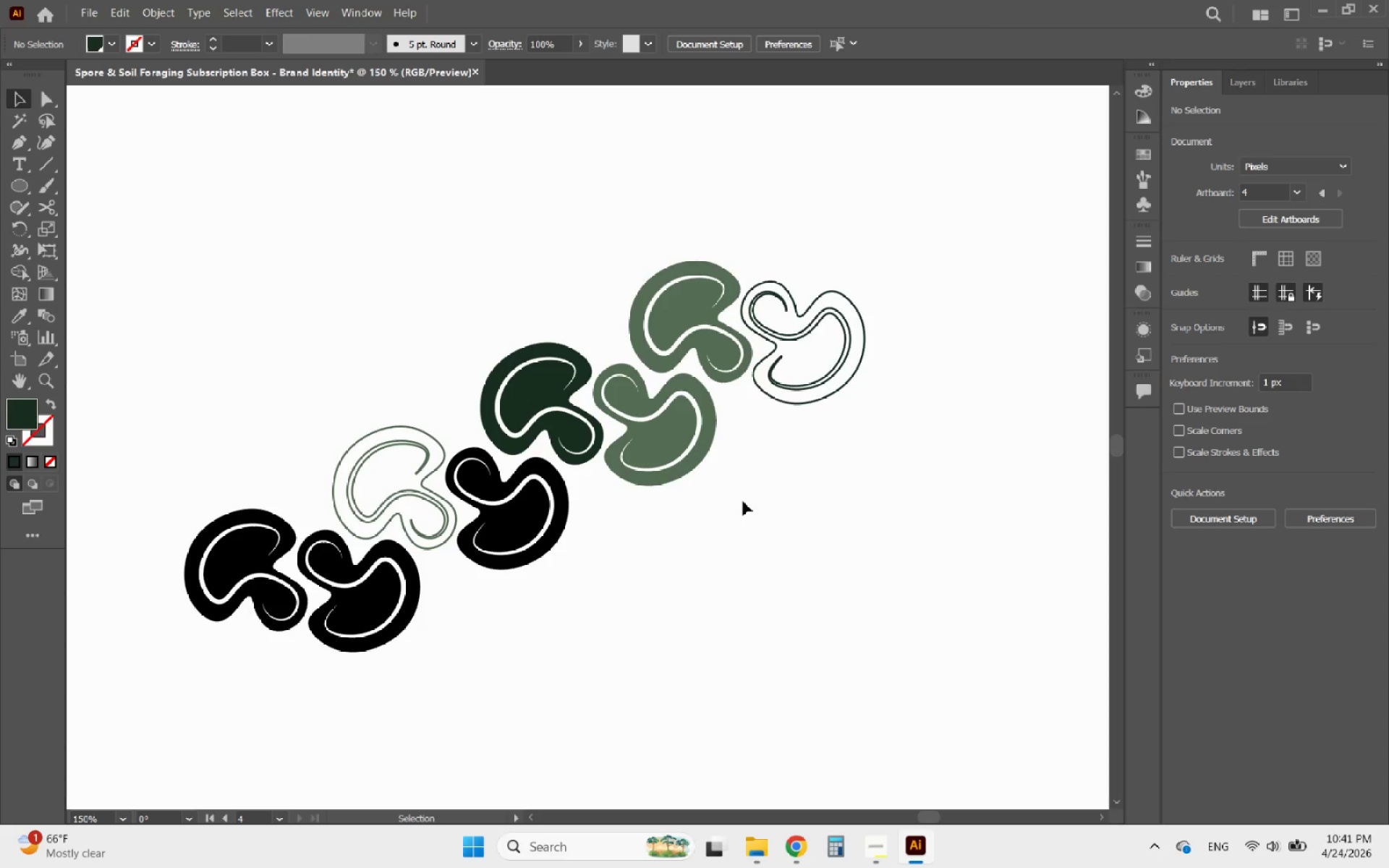 
scroll: coordinate [739, 502], scroll_direction: down, amount: 5.0
 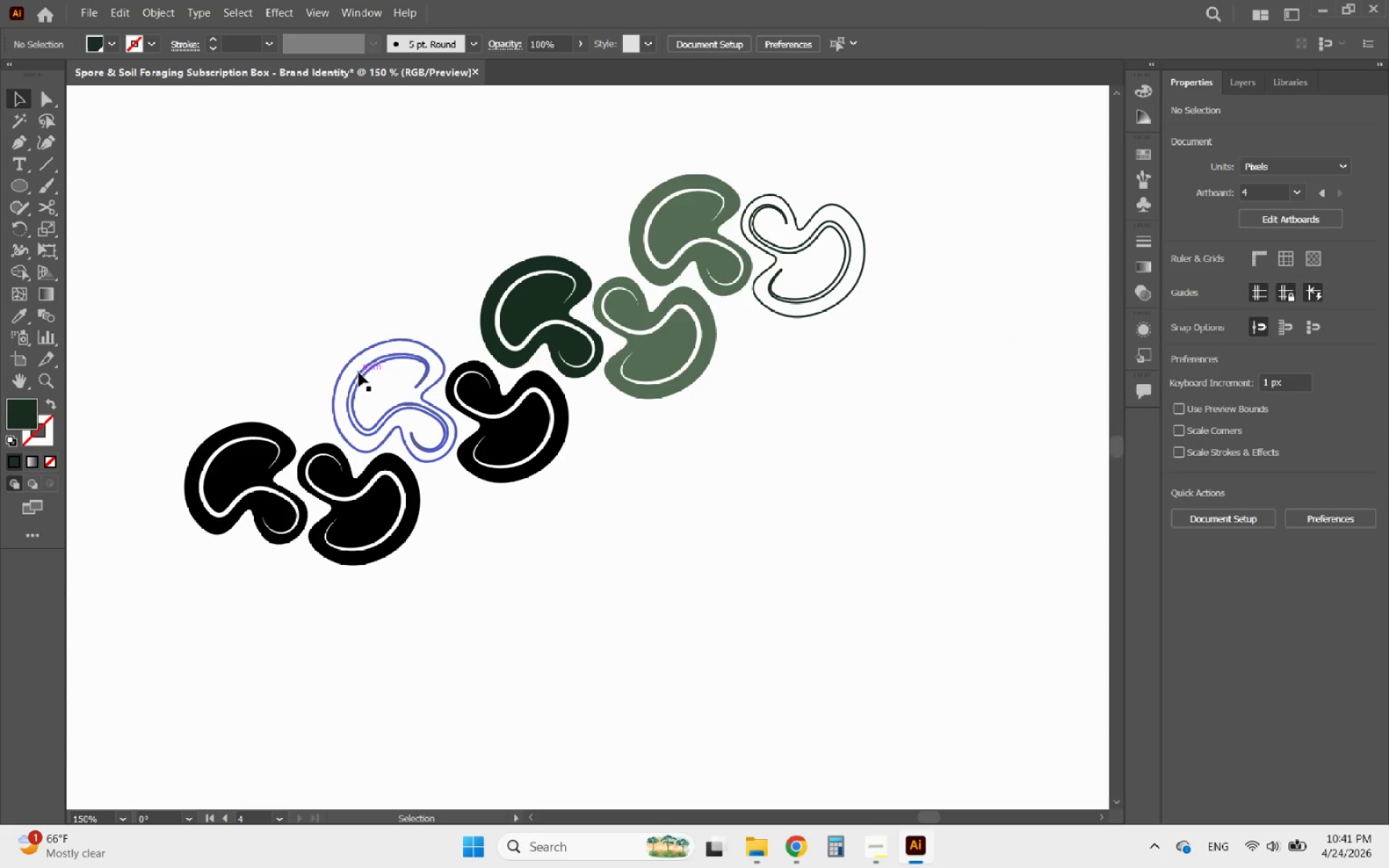 
left_click([359, 373])
 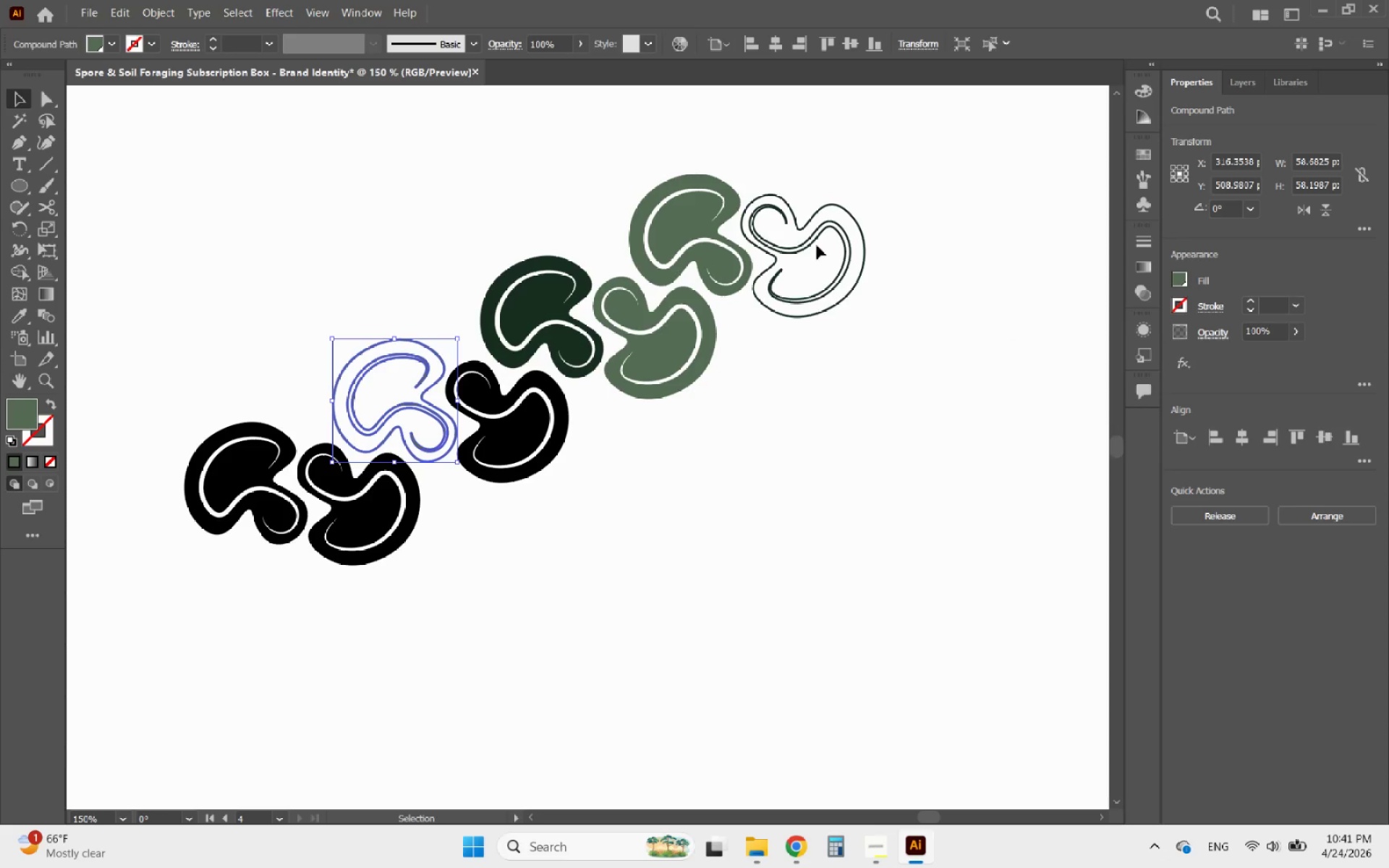 
left_click([810, 245])
 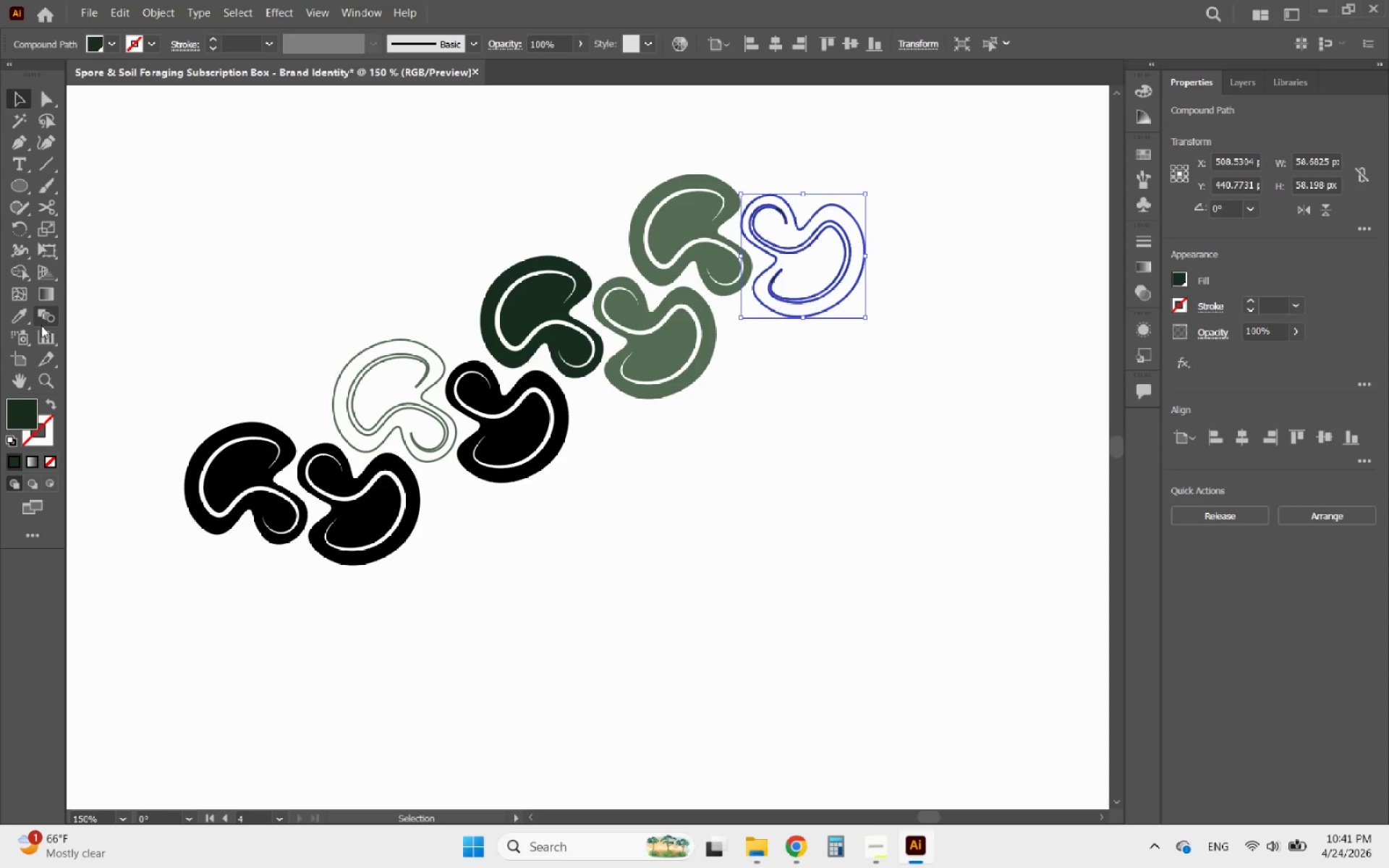 
mouse_move([36, 317])
 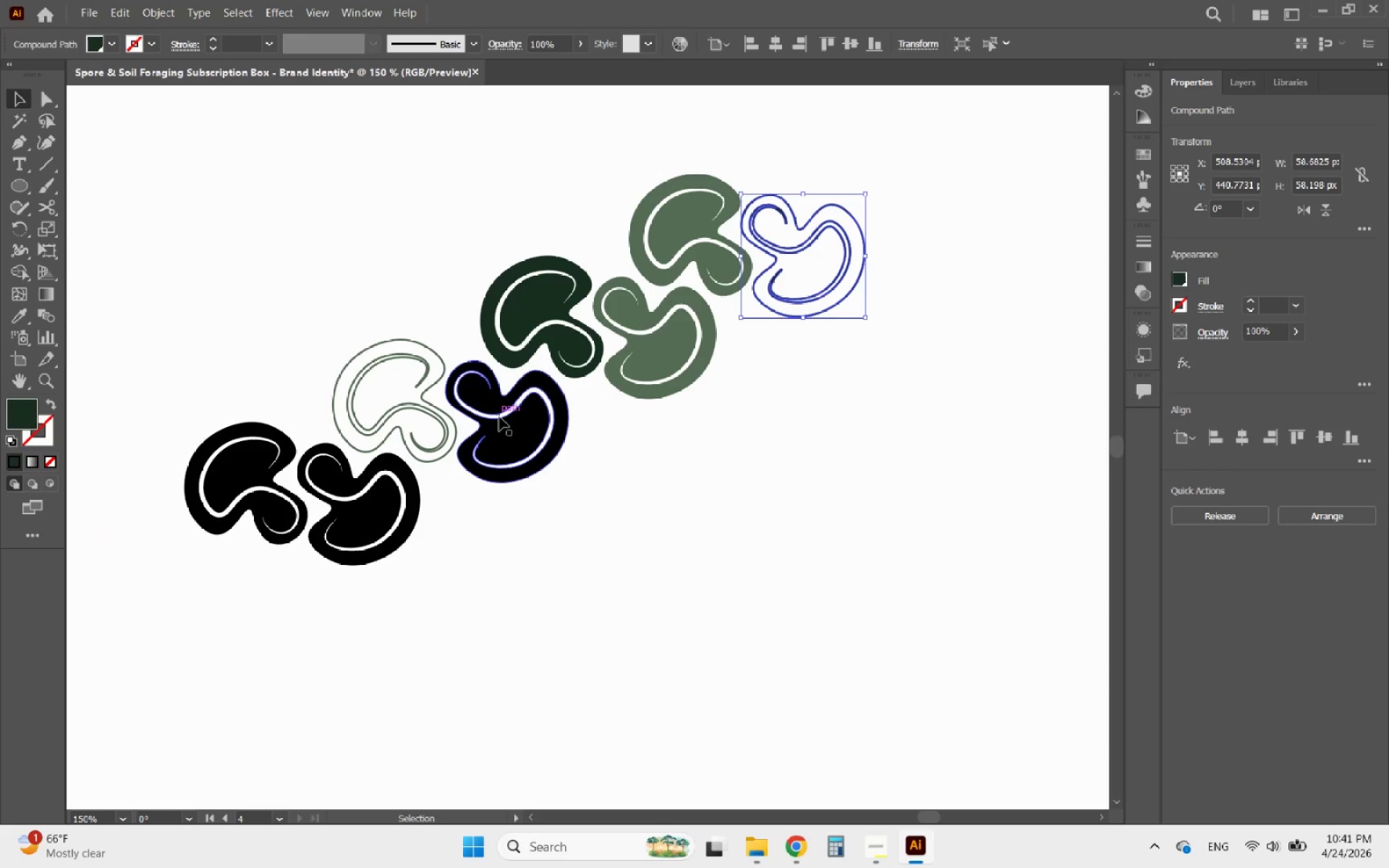 
left_click([502, 418])
 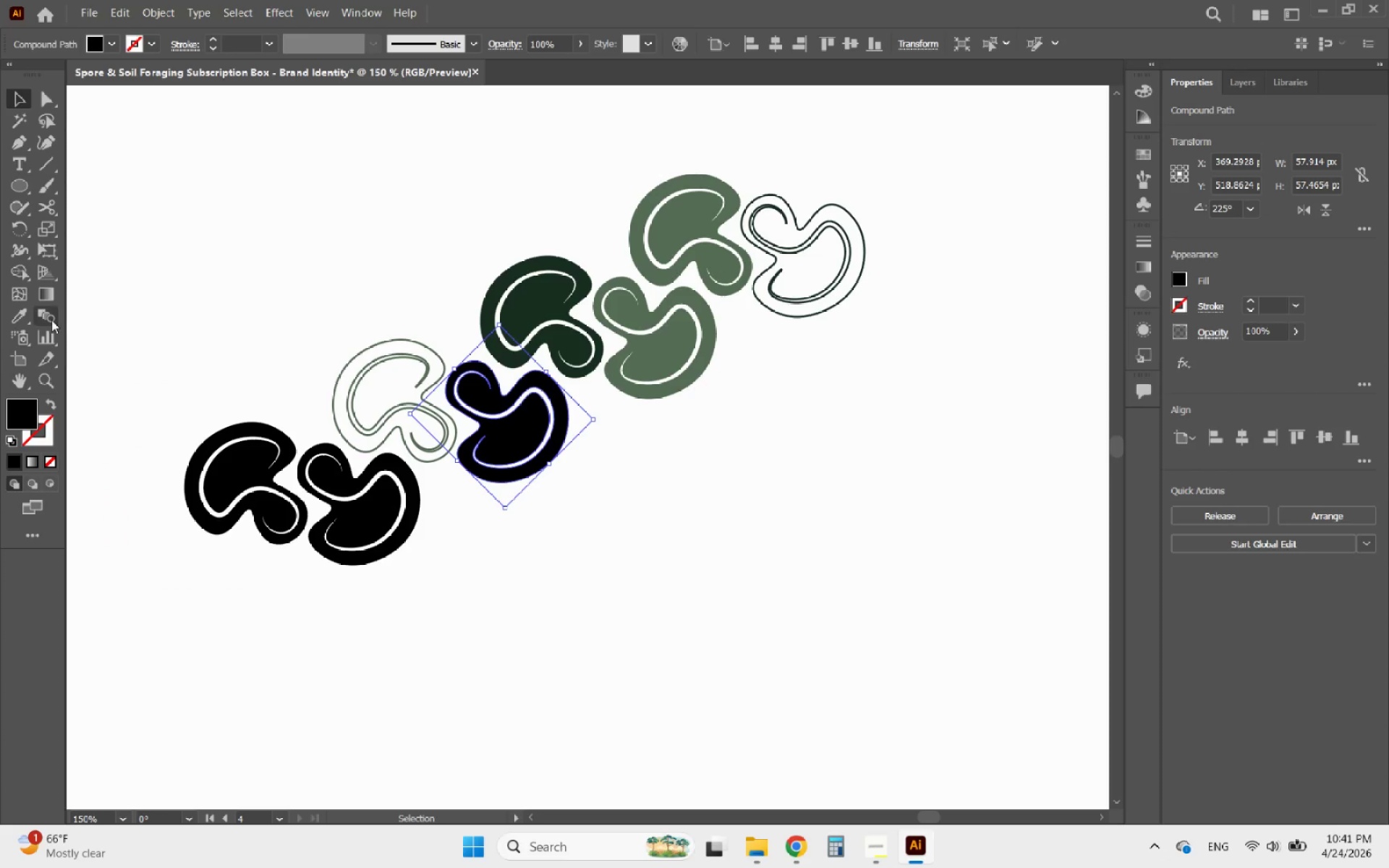 
left_click([24, 315])
 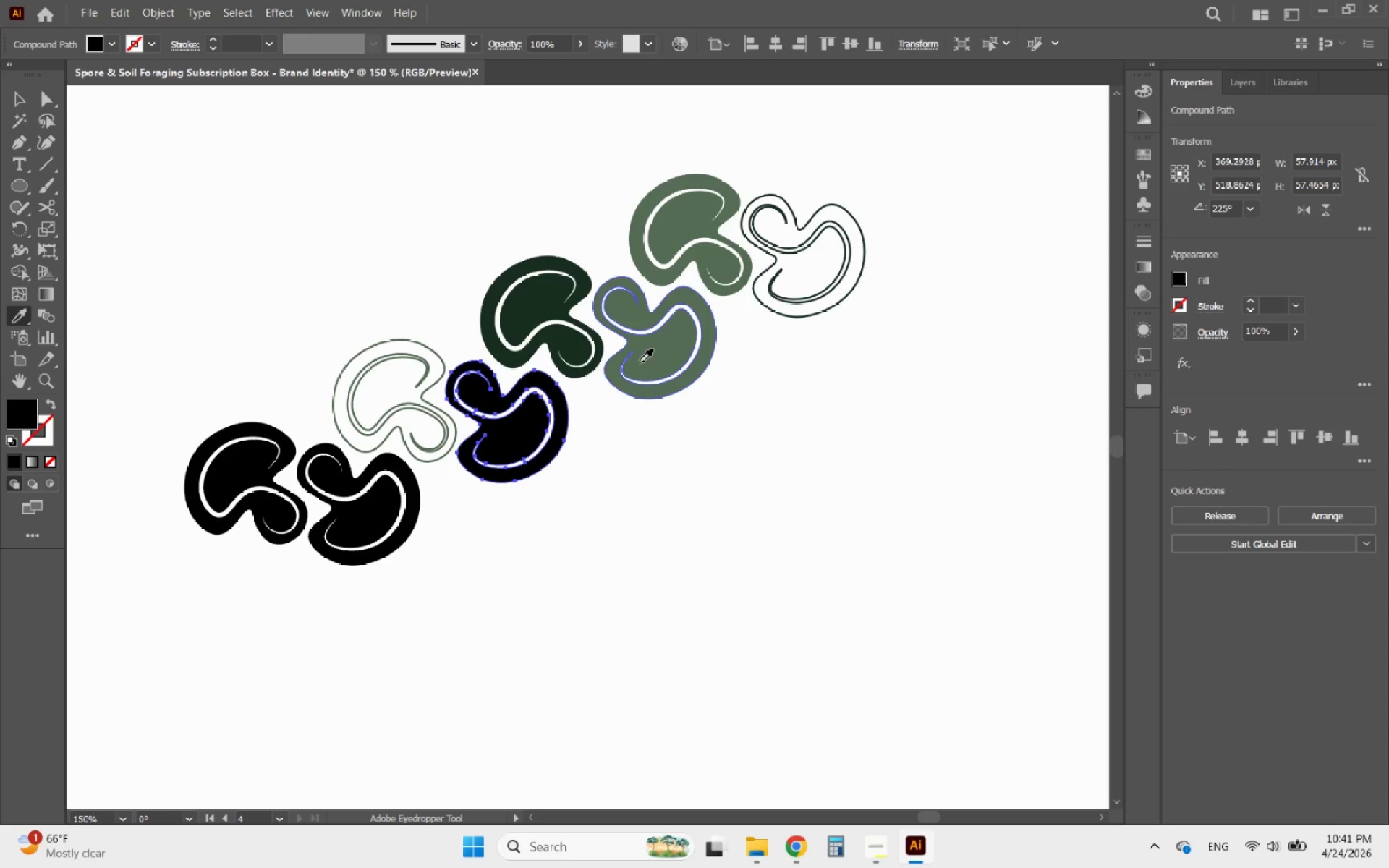 
wait(9.88)
 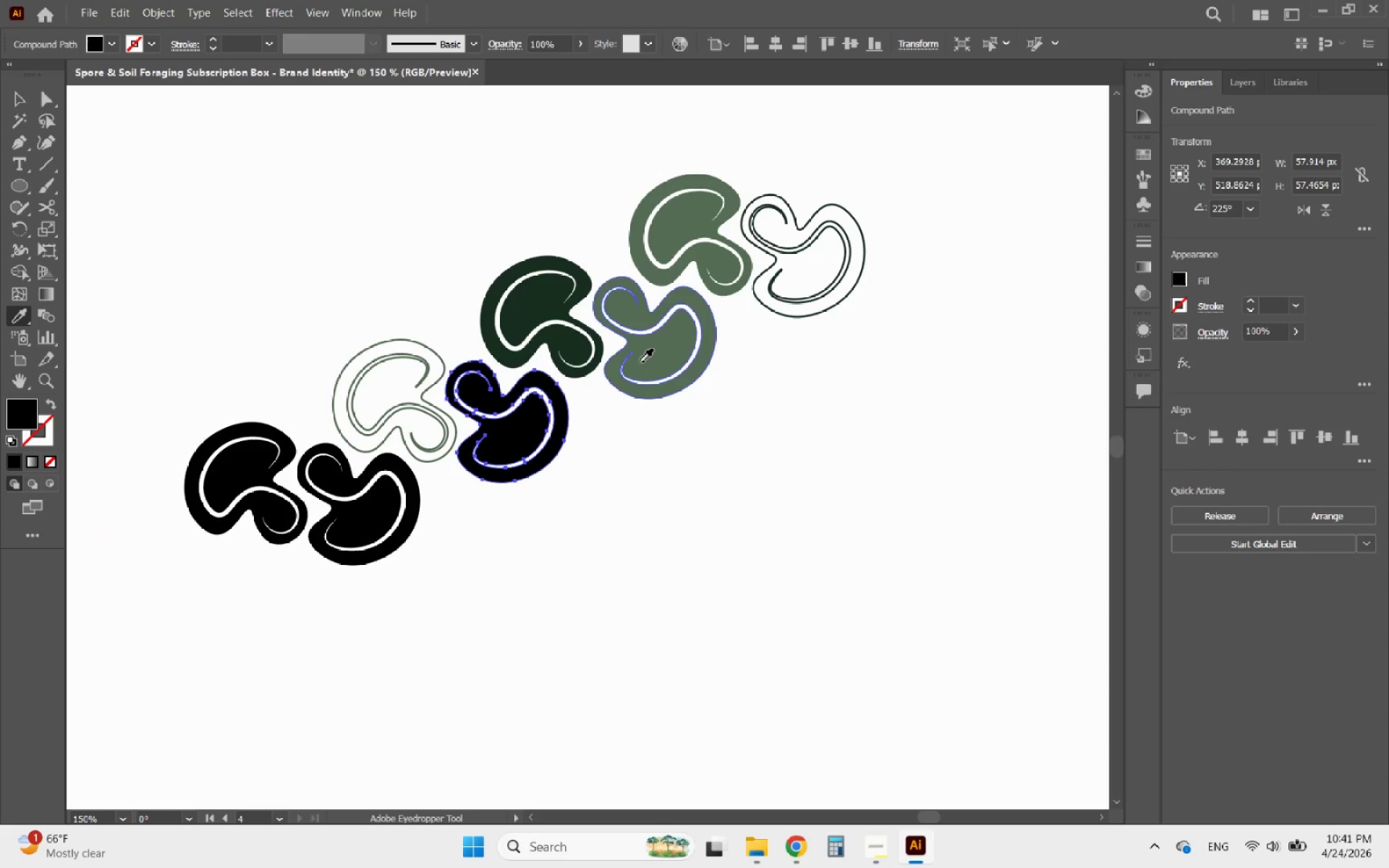 
left_click([530, 299])
 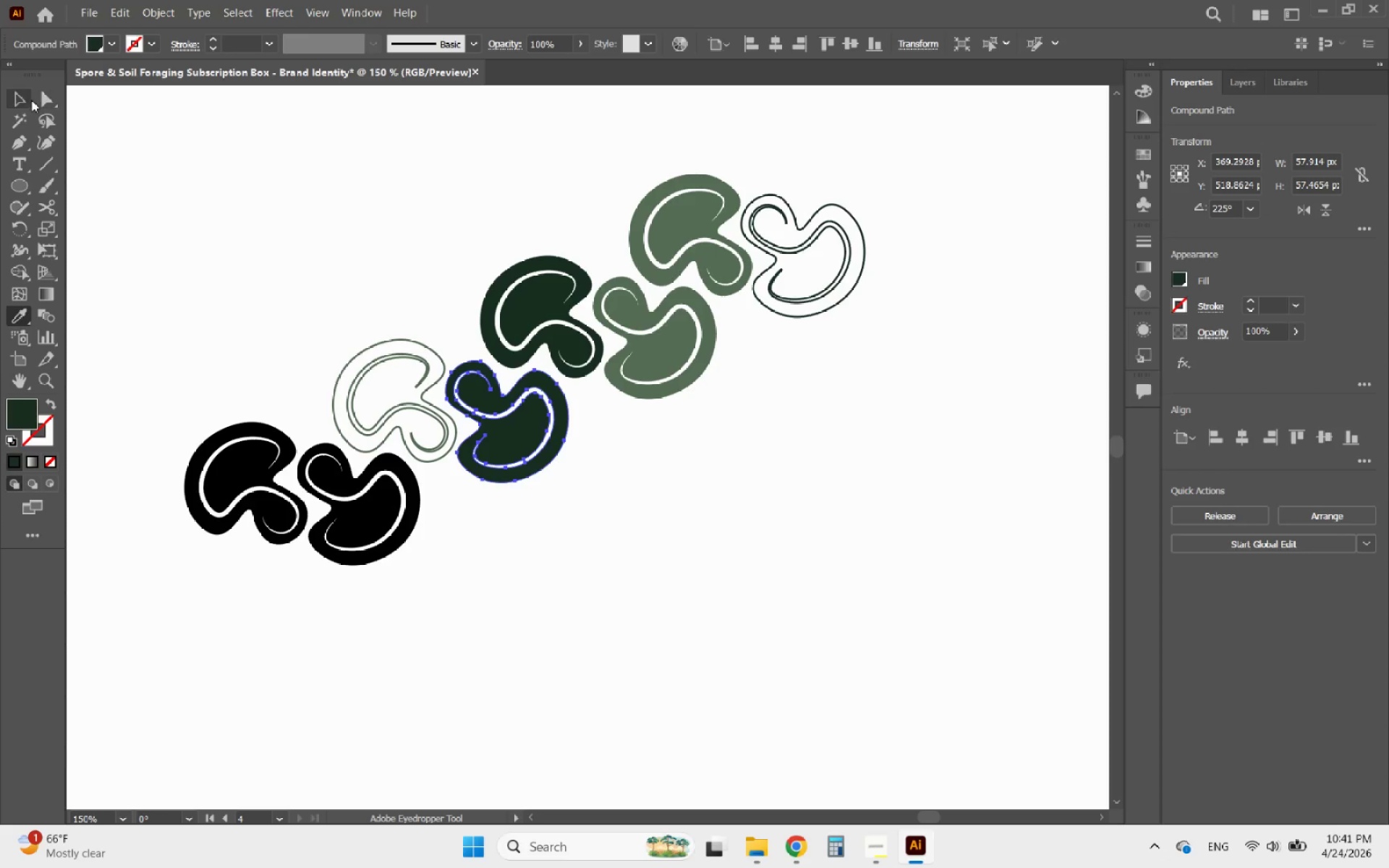 
left_click([23, 99])
 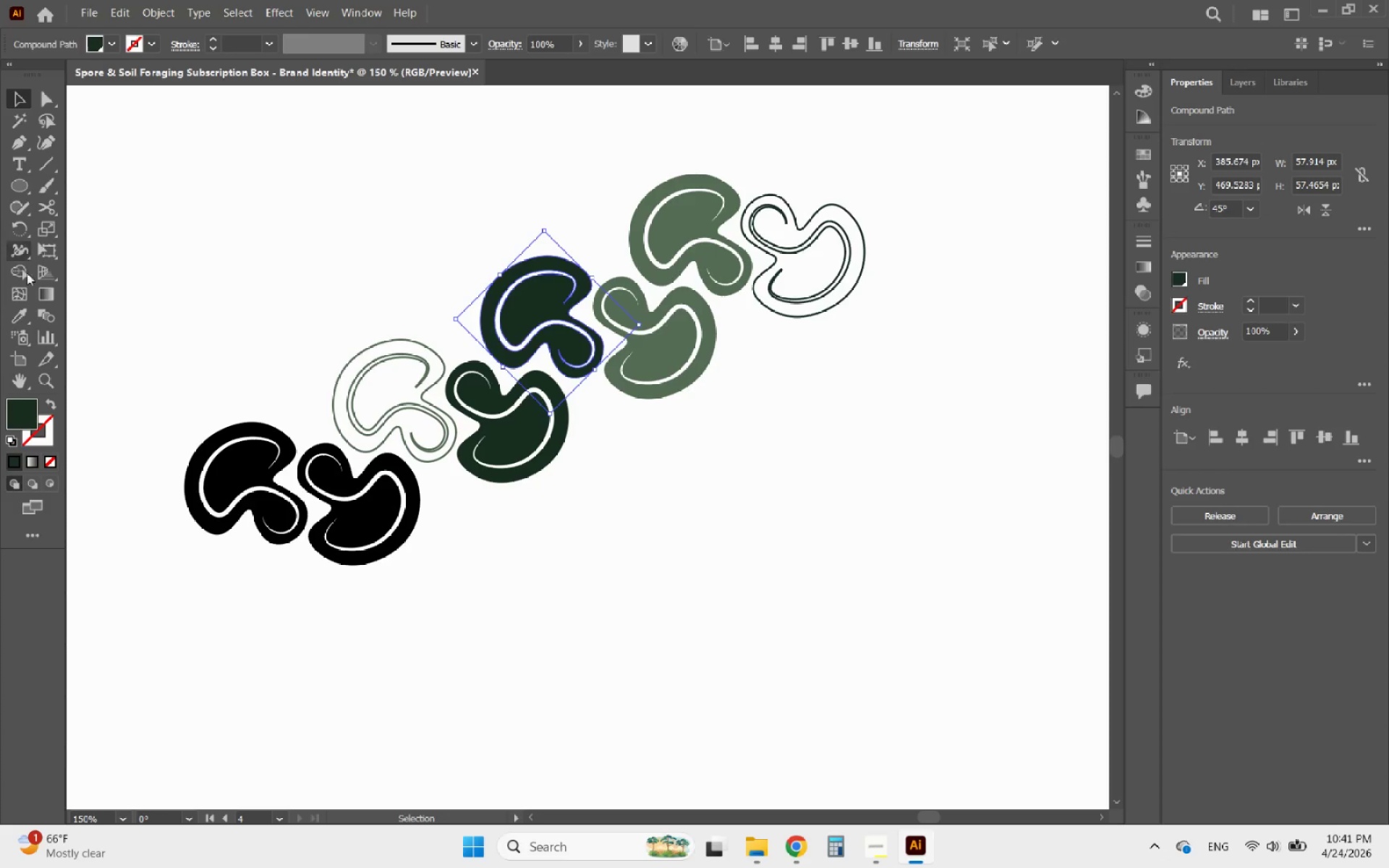 
left_click([15, 315])
 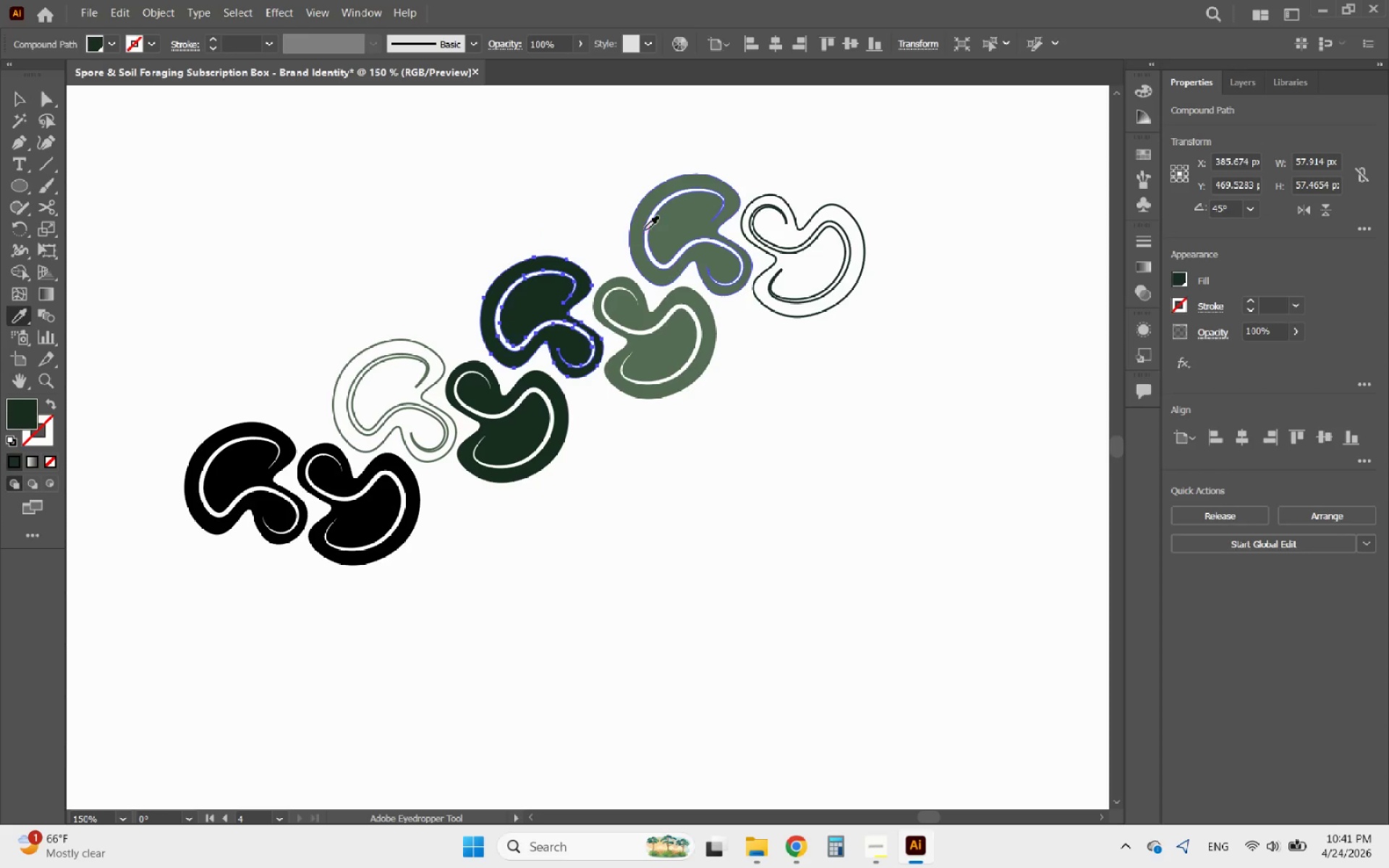 
left_click([667, 226])
 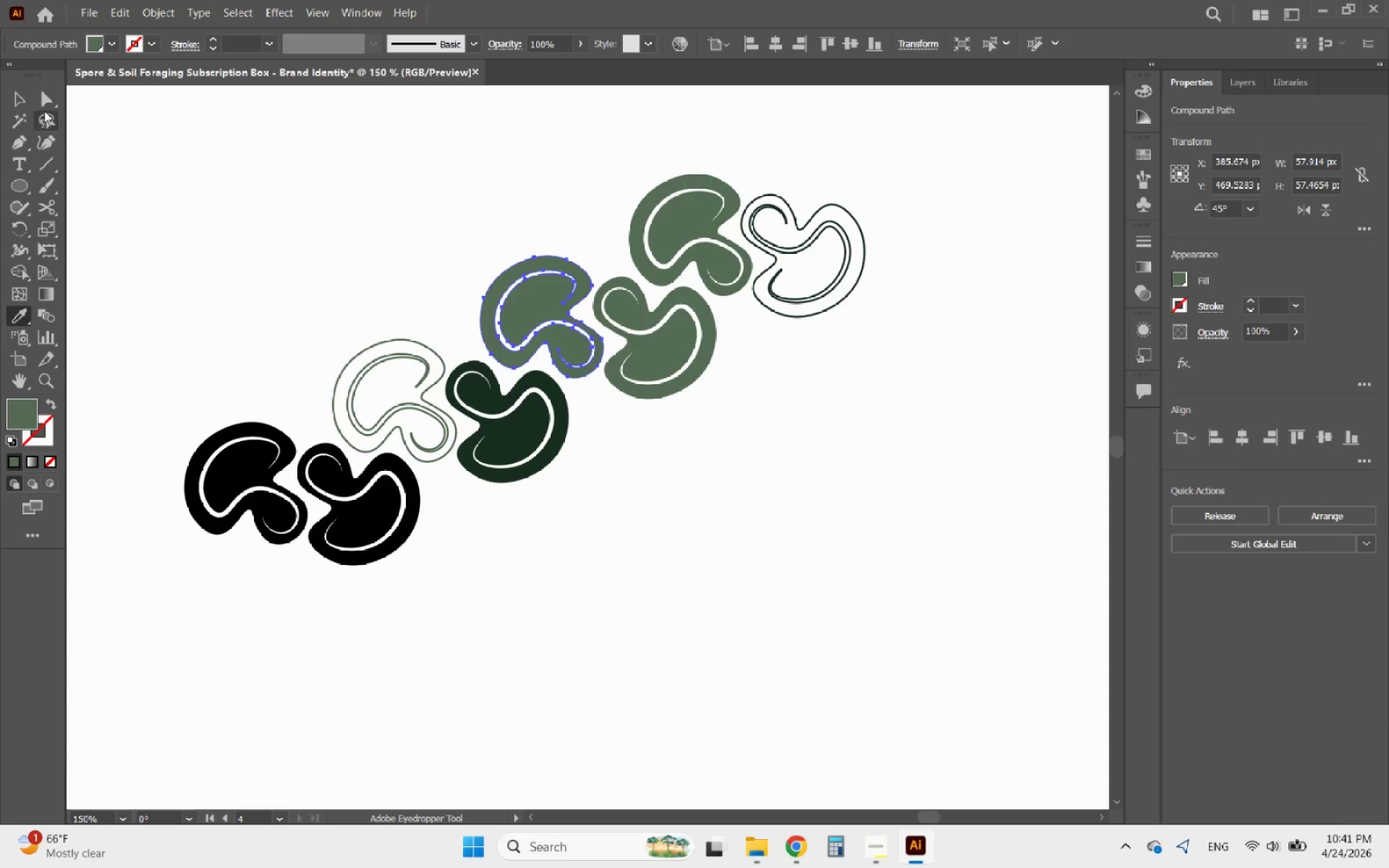 
left_click([18, 97])
 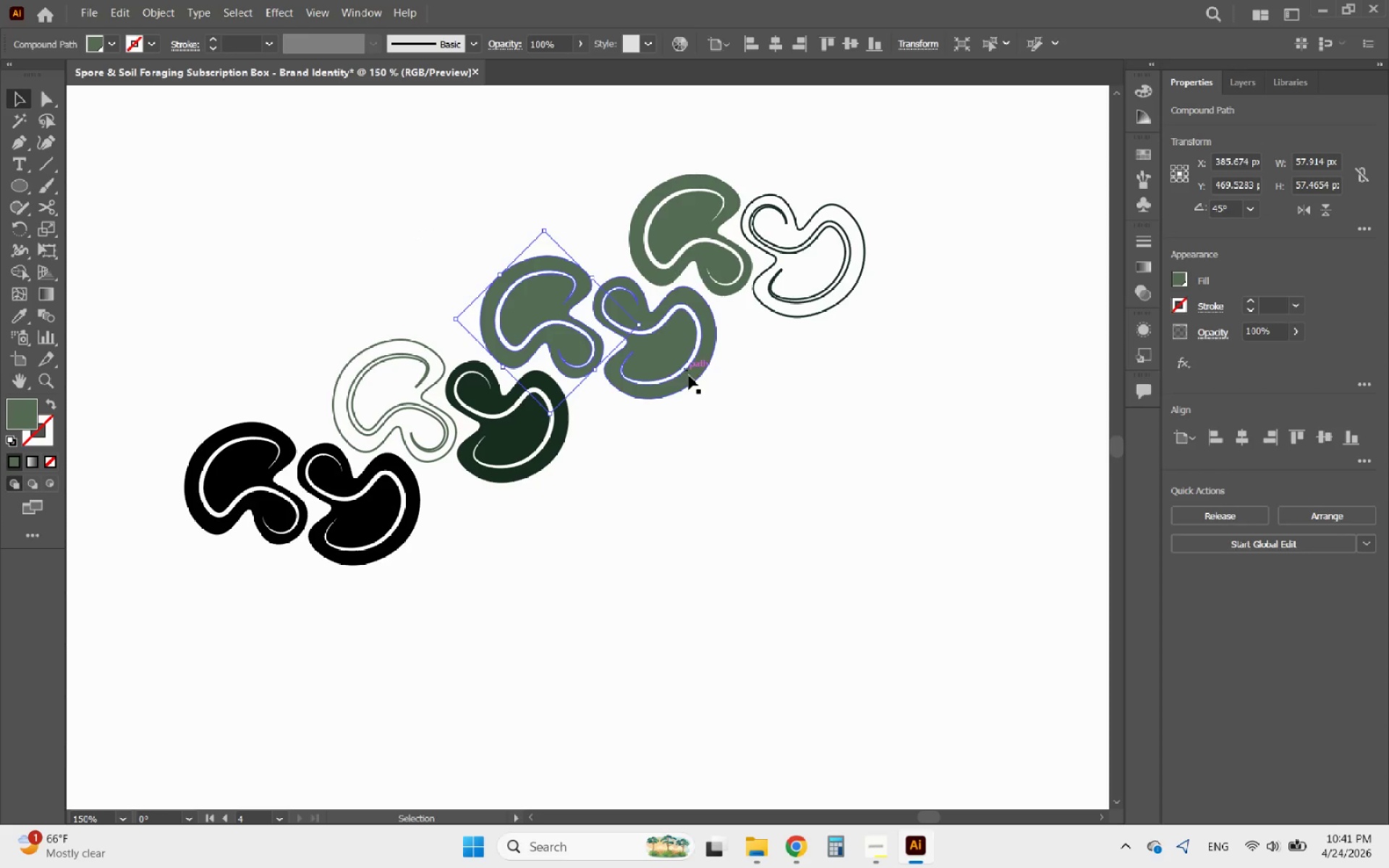 
left_click([689, 378])
 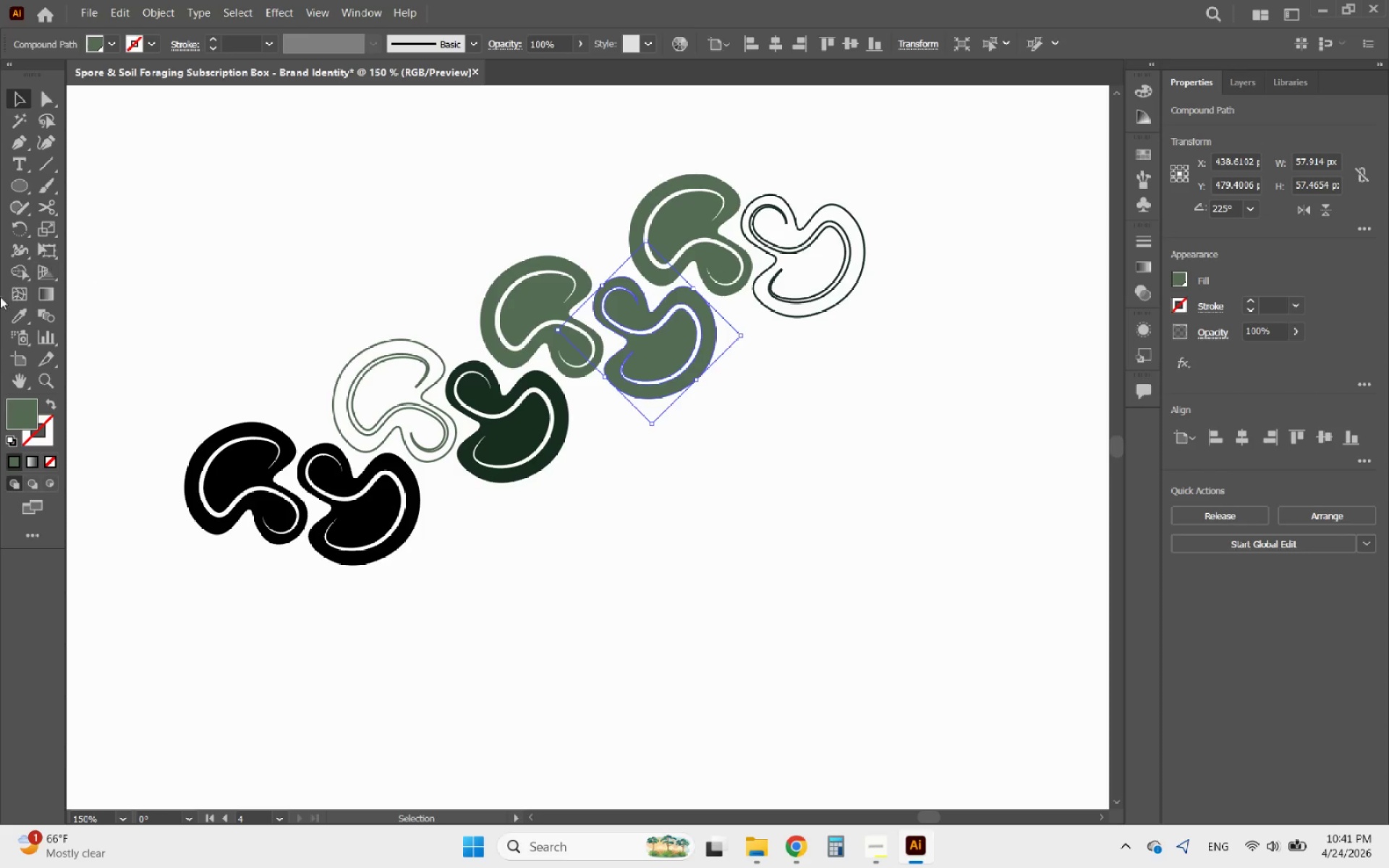 
left_click([17, 313])
 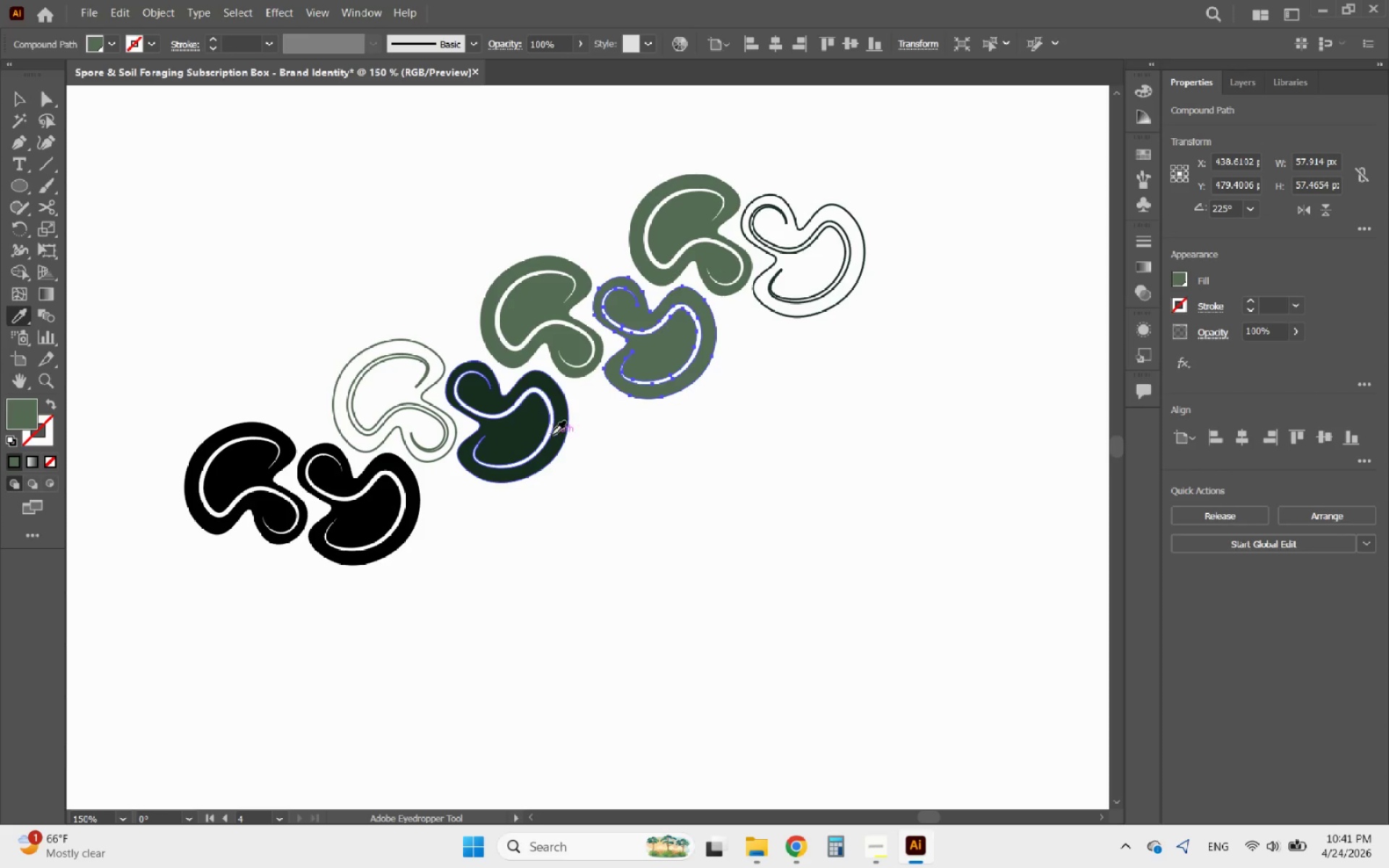 
left_click([530, 435])
 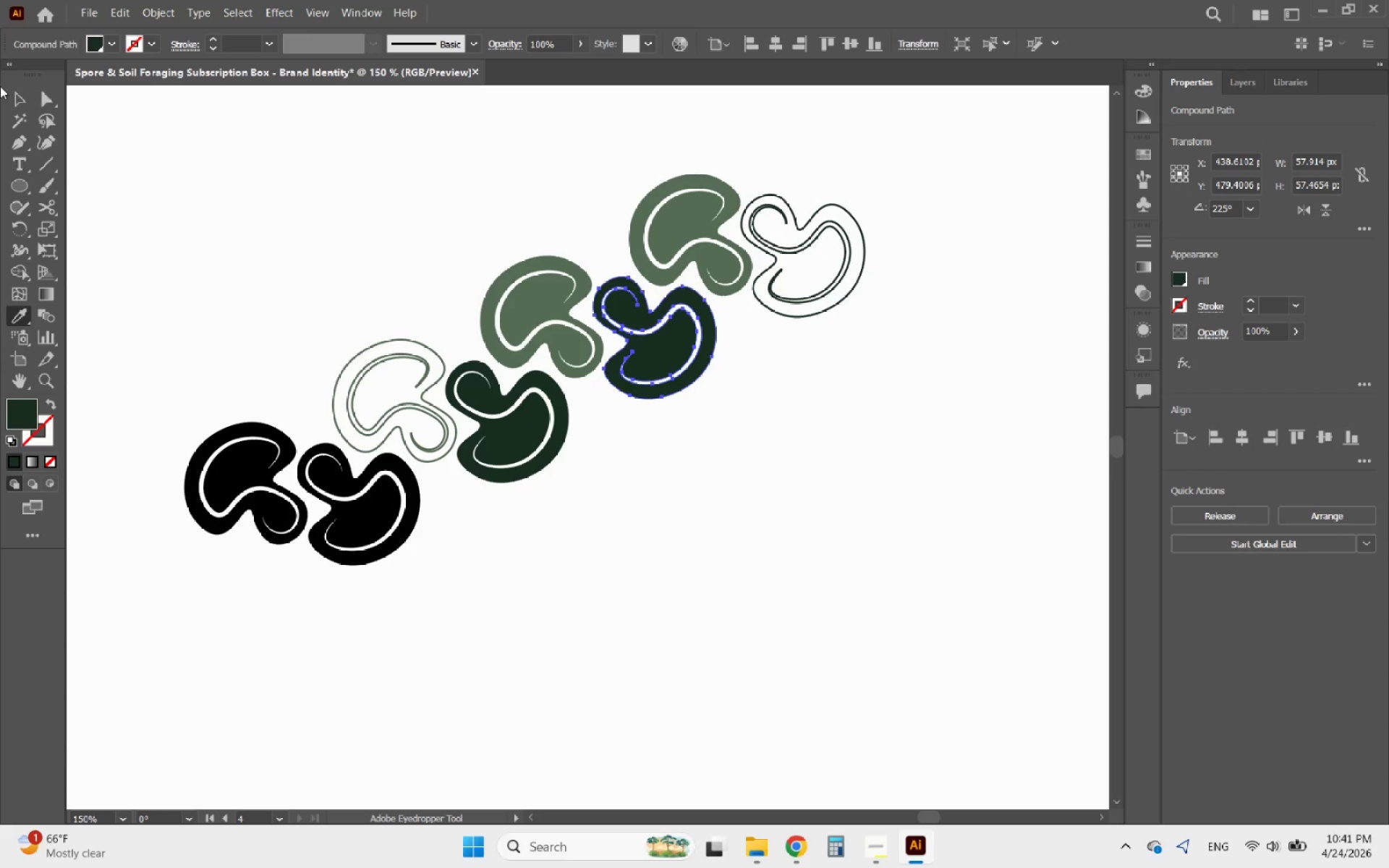 
left_click([20, 89])
 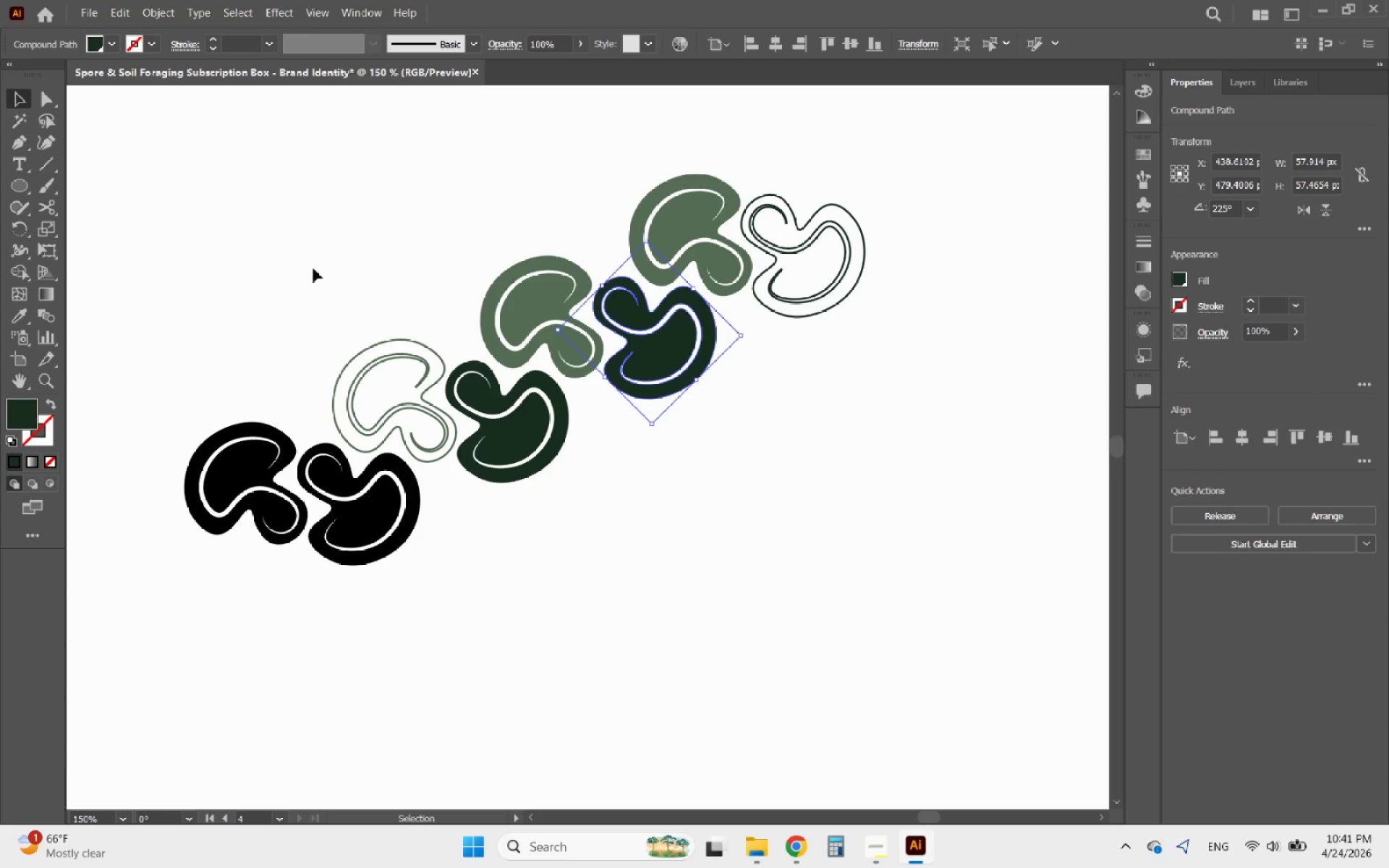 
left_click([336, 275])
 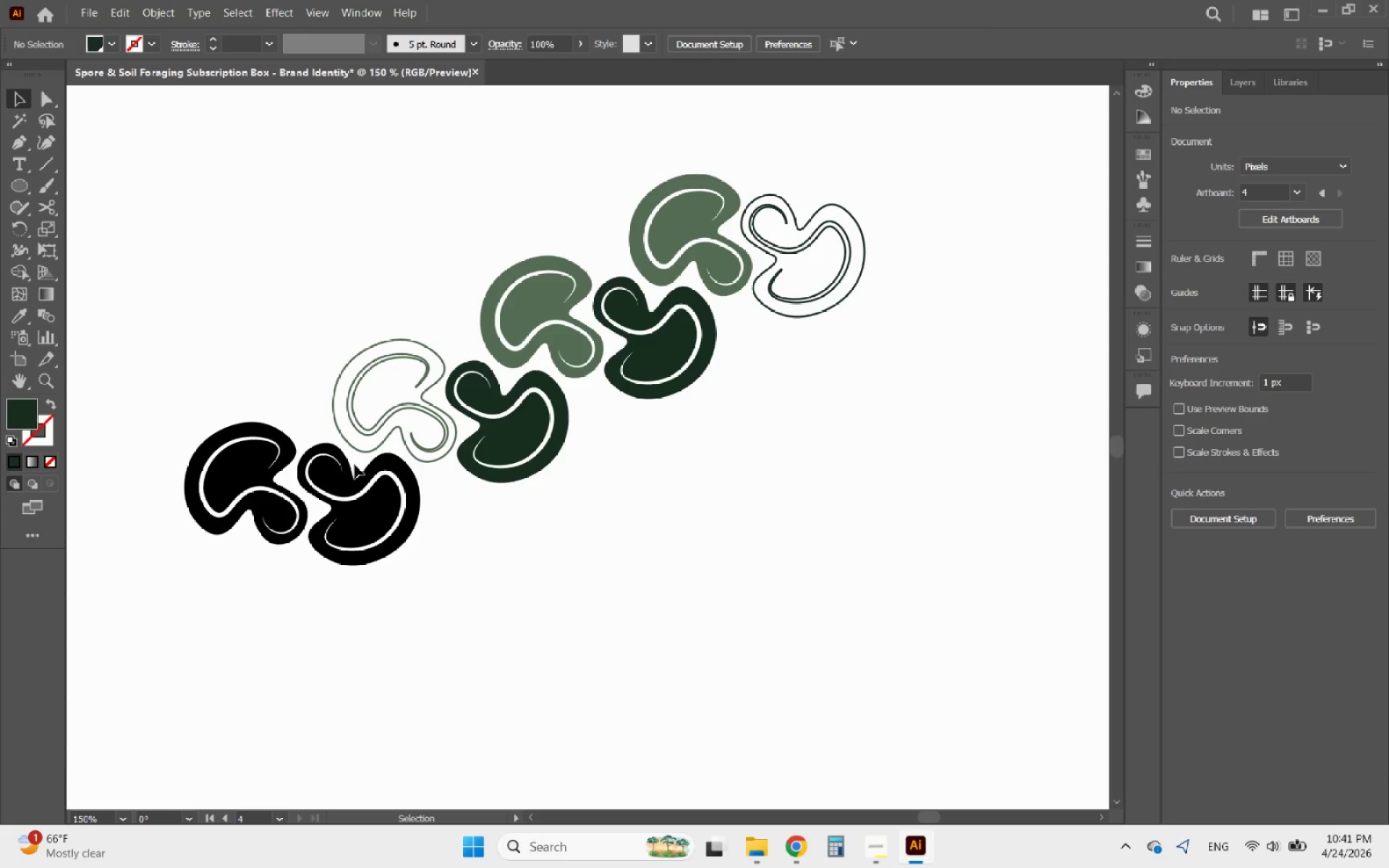 
left_click([369, 488])
 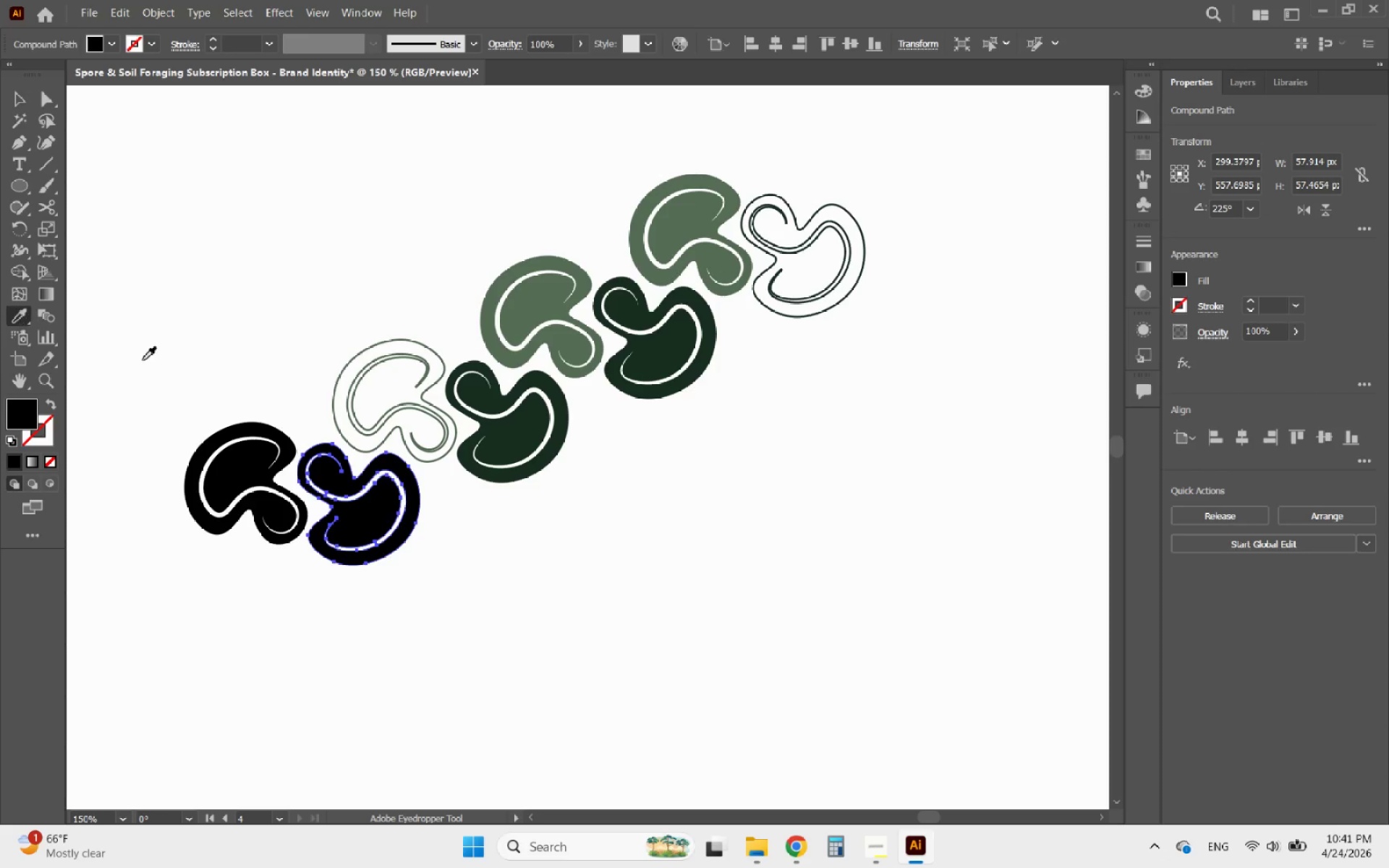 
left_click([532, 436])
 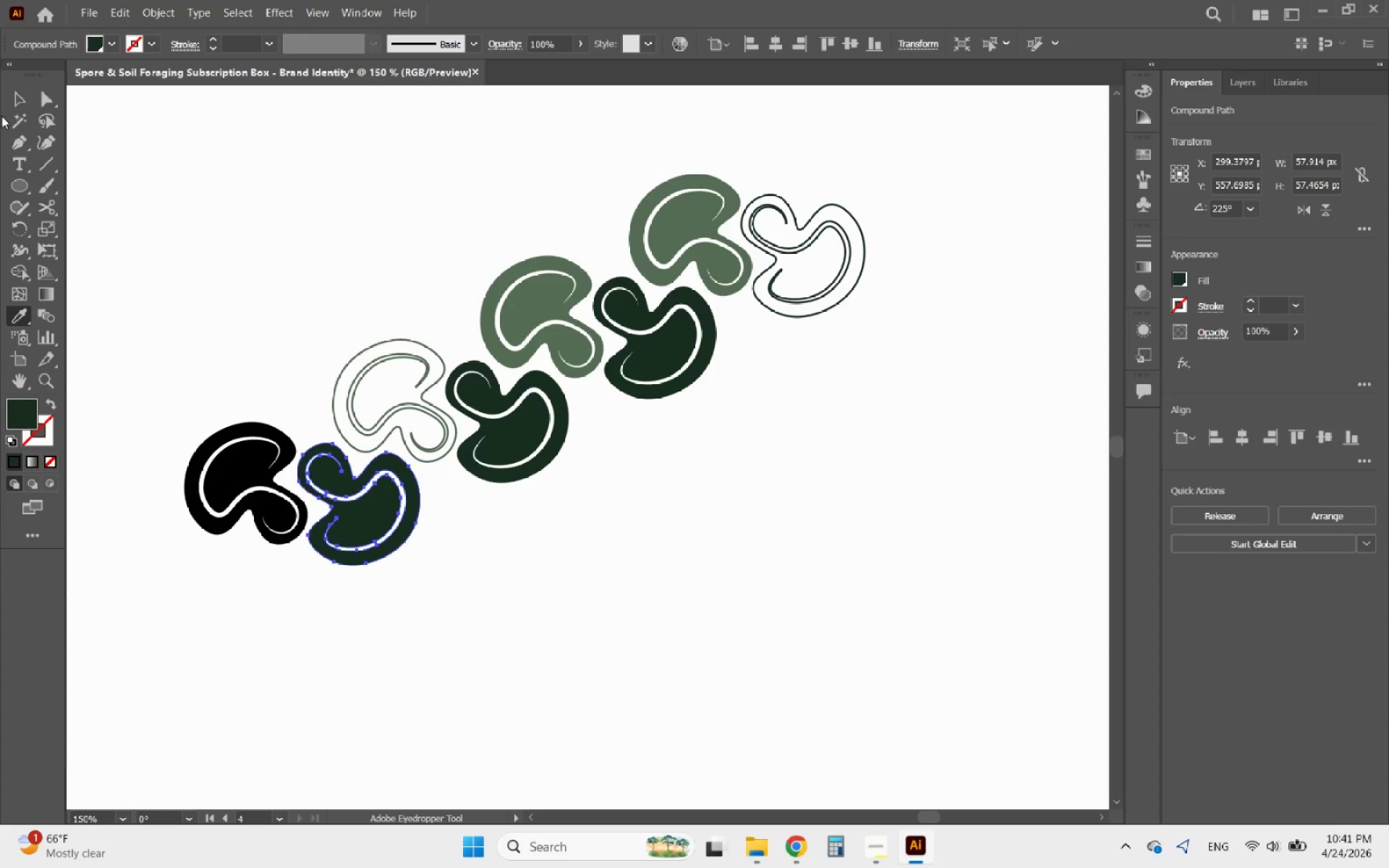 
left_click([20, 101])
 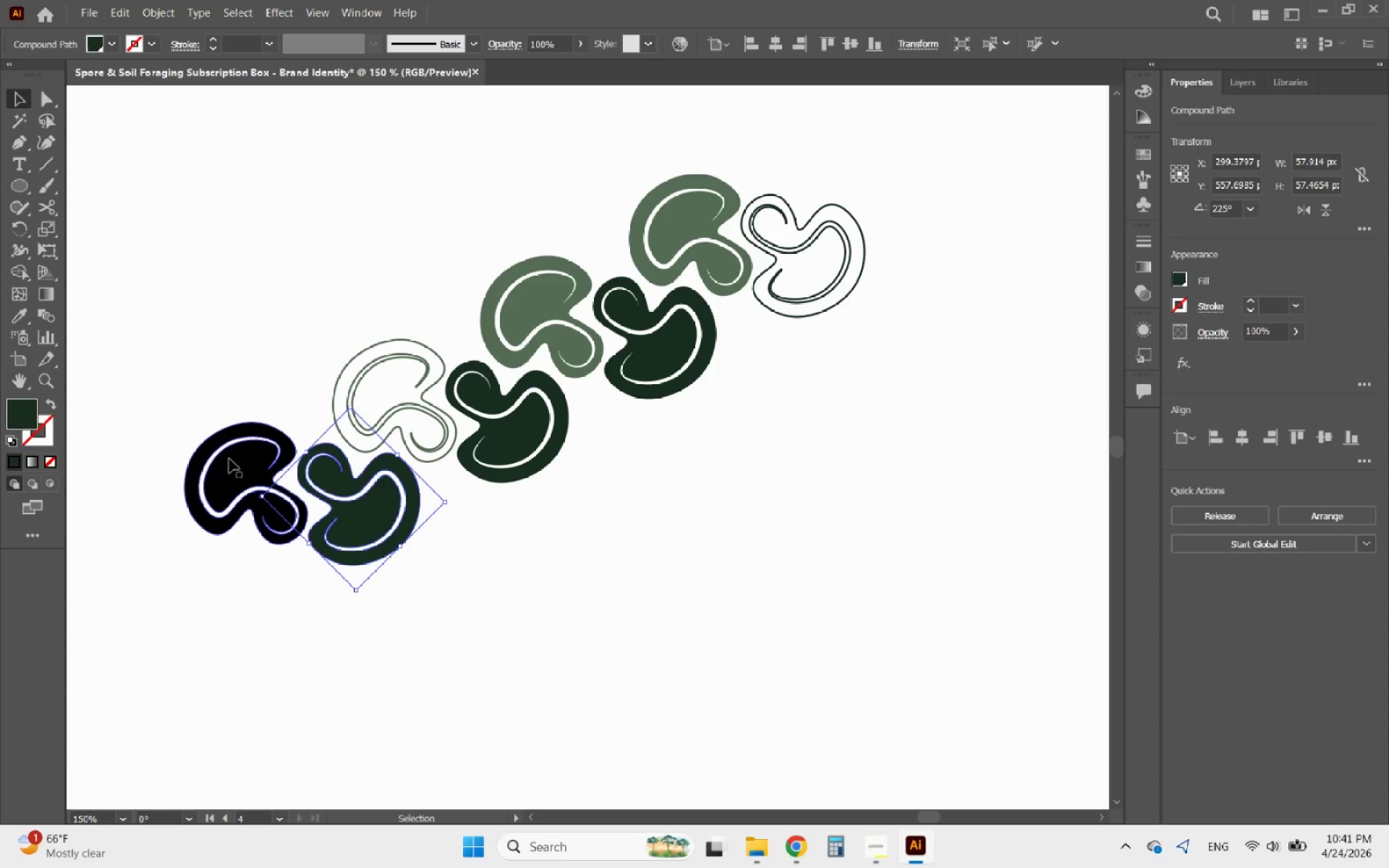 
left_click([229, 459])
 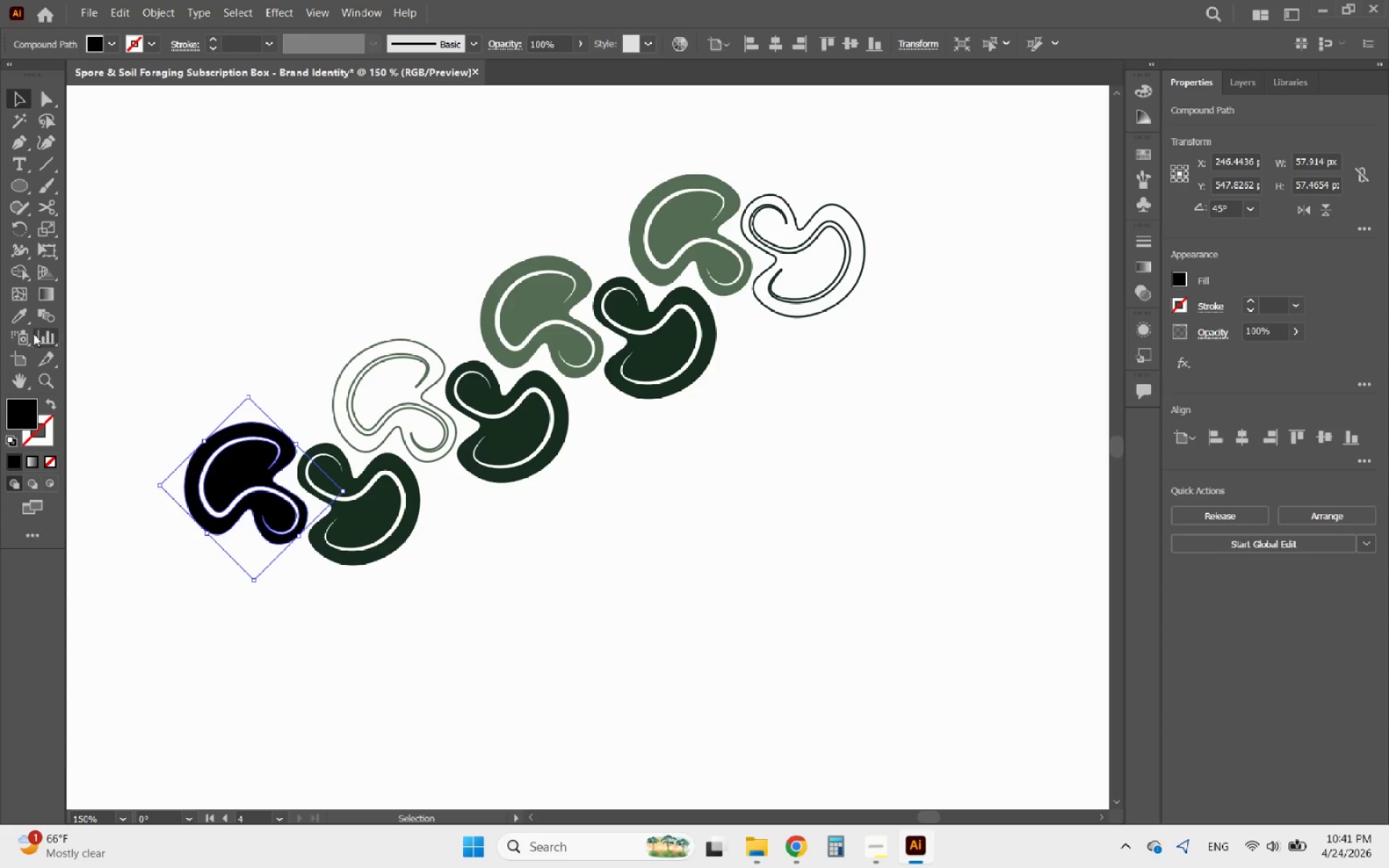 
left_click([18, 310])
 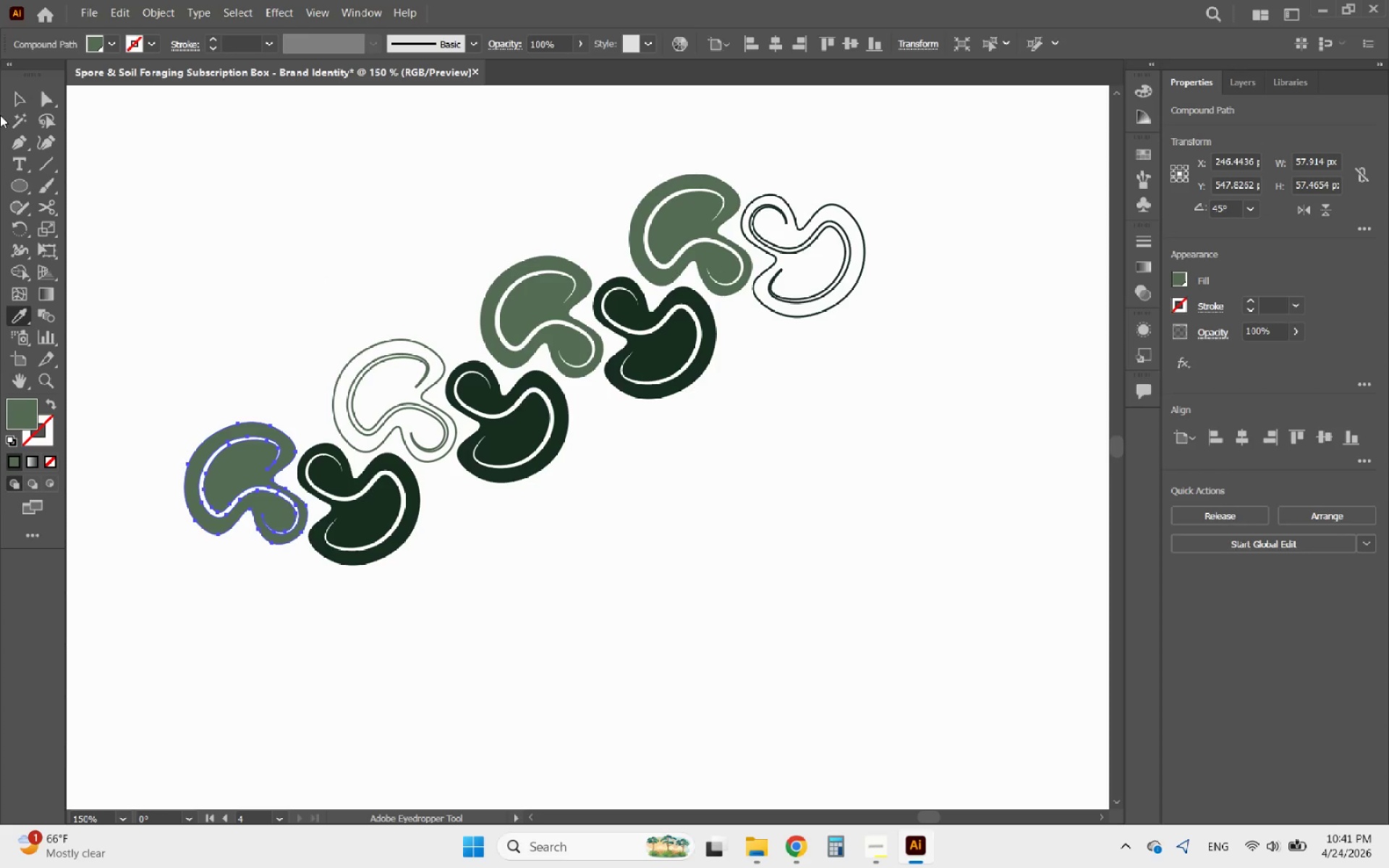 
left_click([25, 95])
 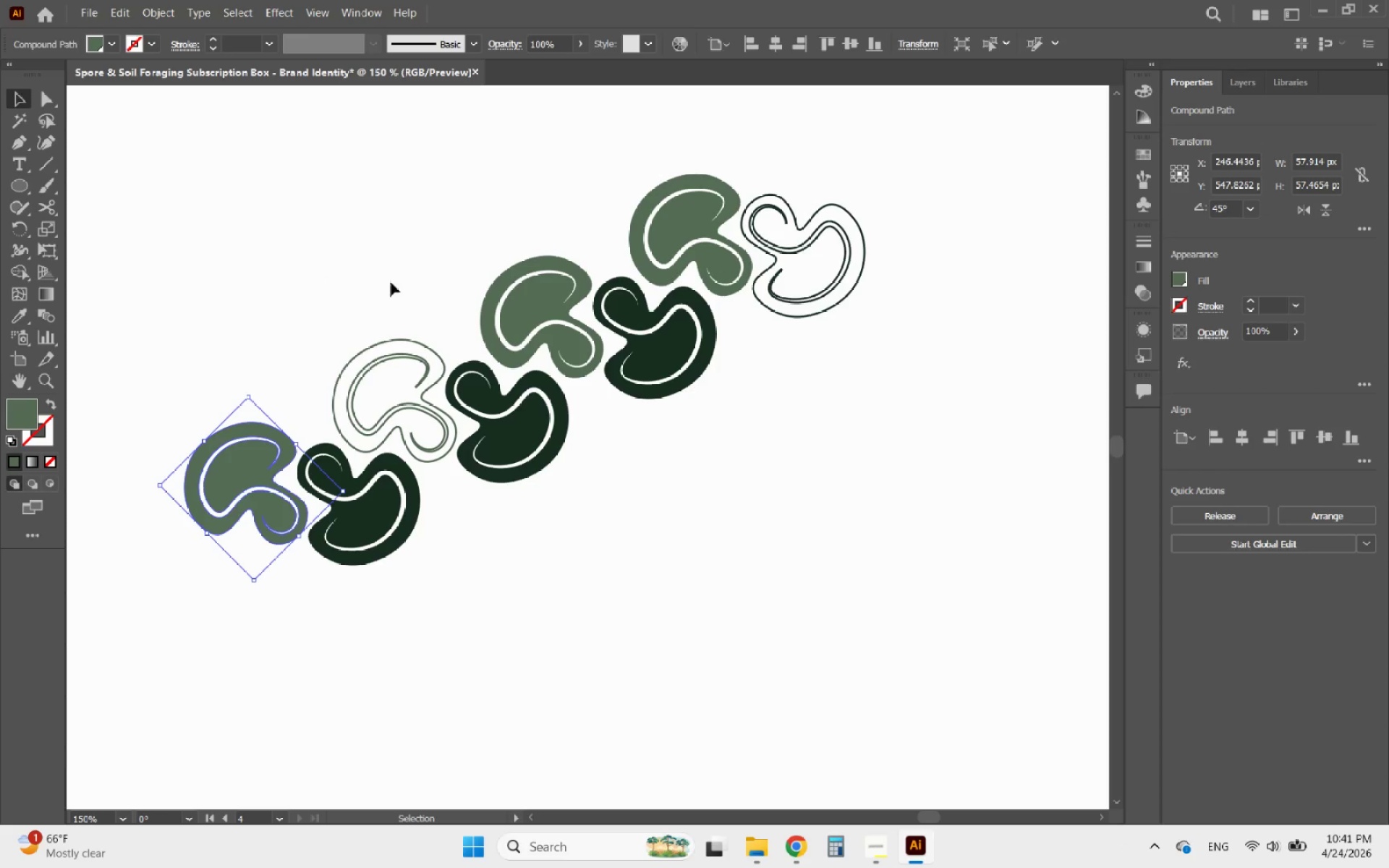 
left_click([422, 292])
 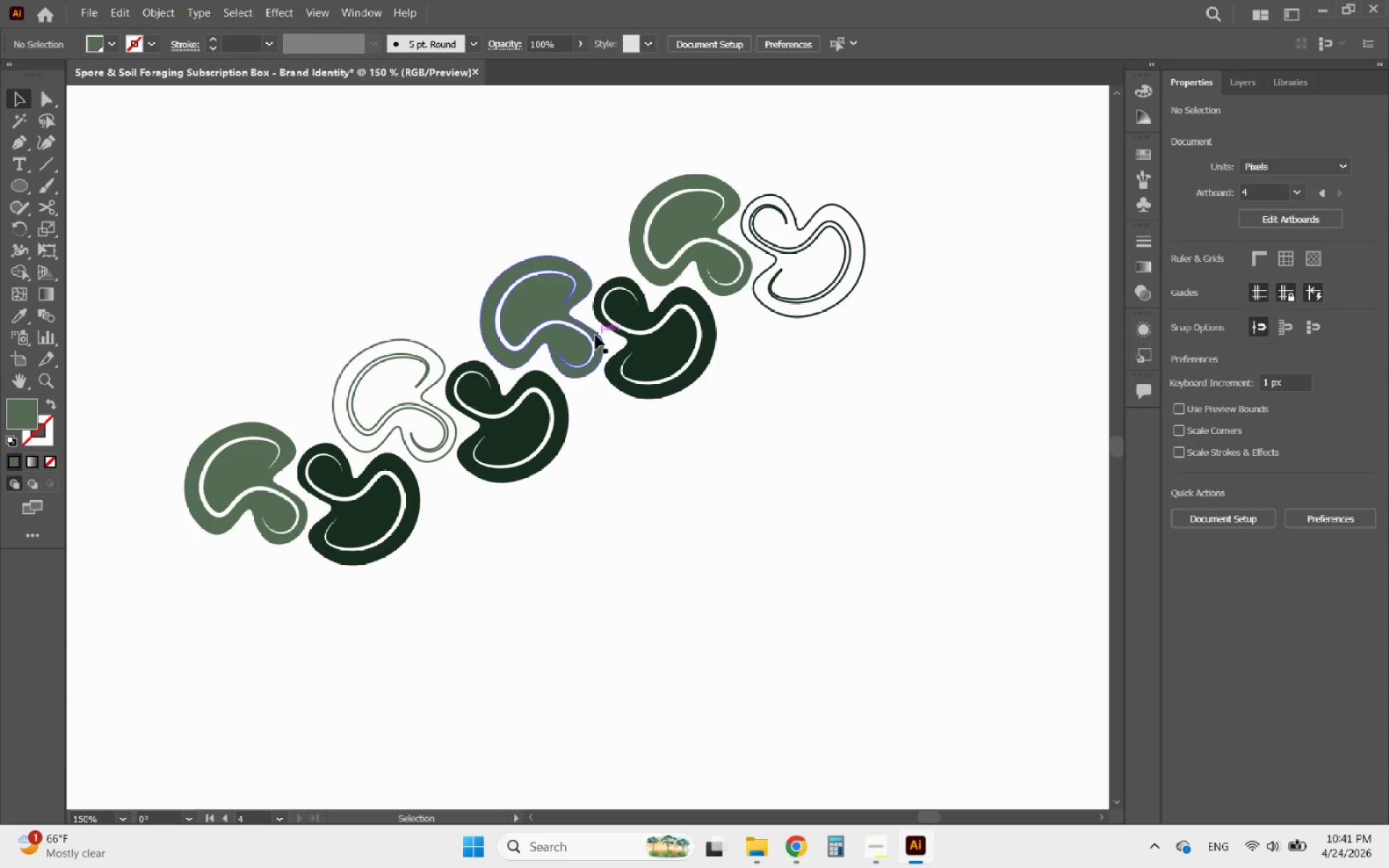 
hold_key(key=AltLeft, duration=0.61)
scroll: coordinate [595, 335], scroll_direction: down, amount: 5.0
 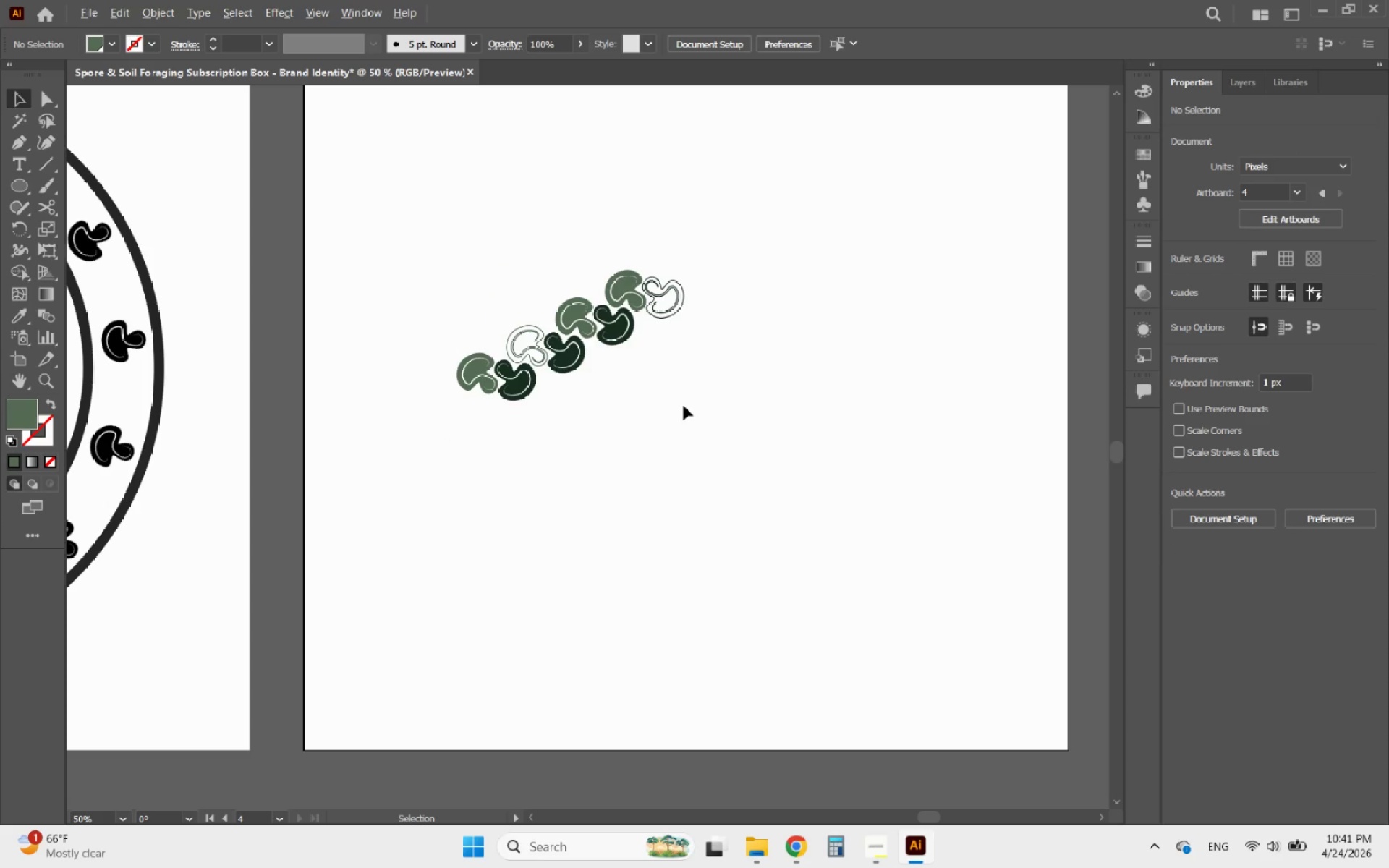 
hold_key(key=AltLeft, duration=1.47)
scroll: coordinate [685, 533], scroll_direction: down, amount: 2.0
 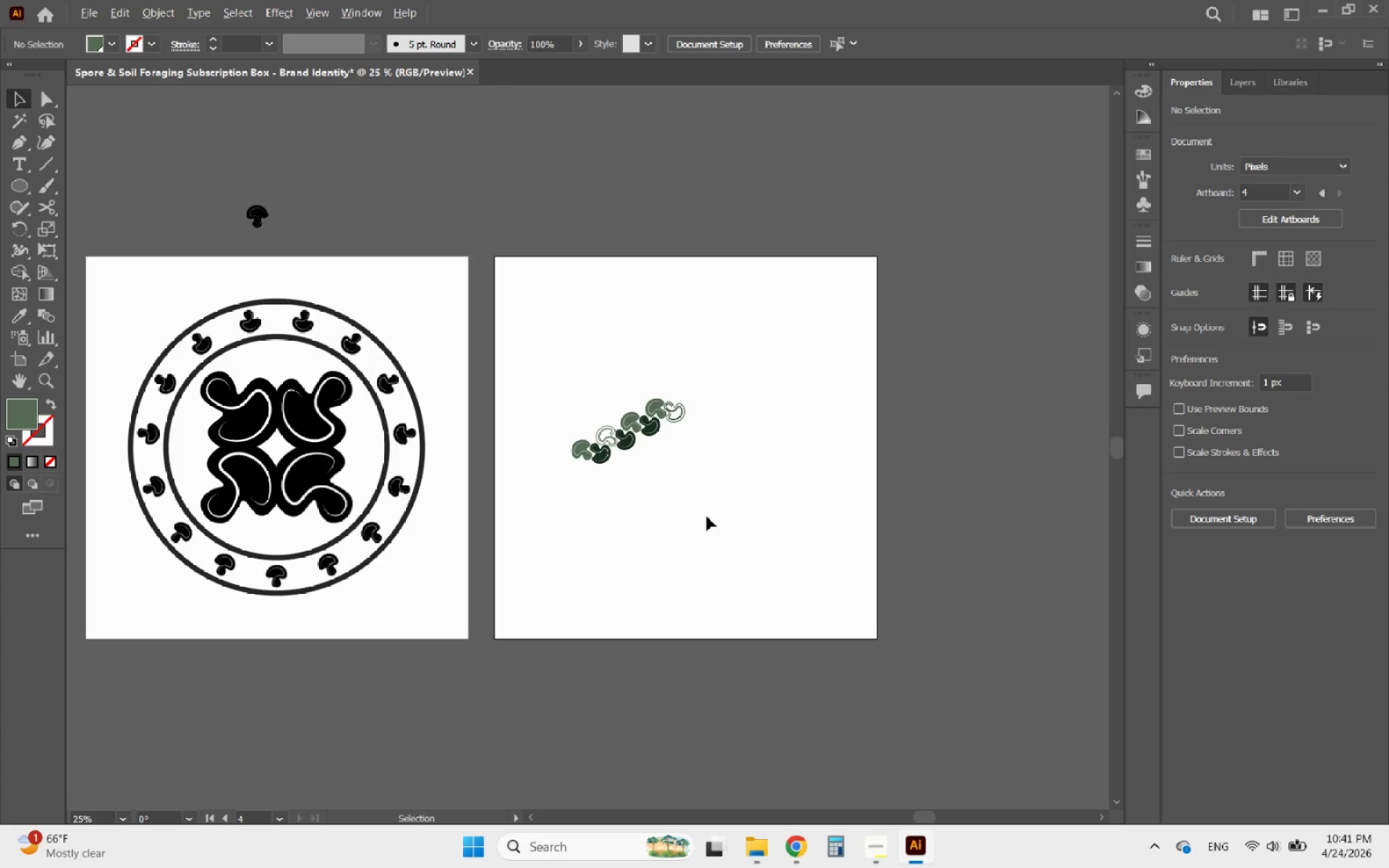 
scroll: coordinate [690, 436], scroll_direction: up, amount: 1.0
 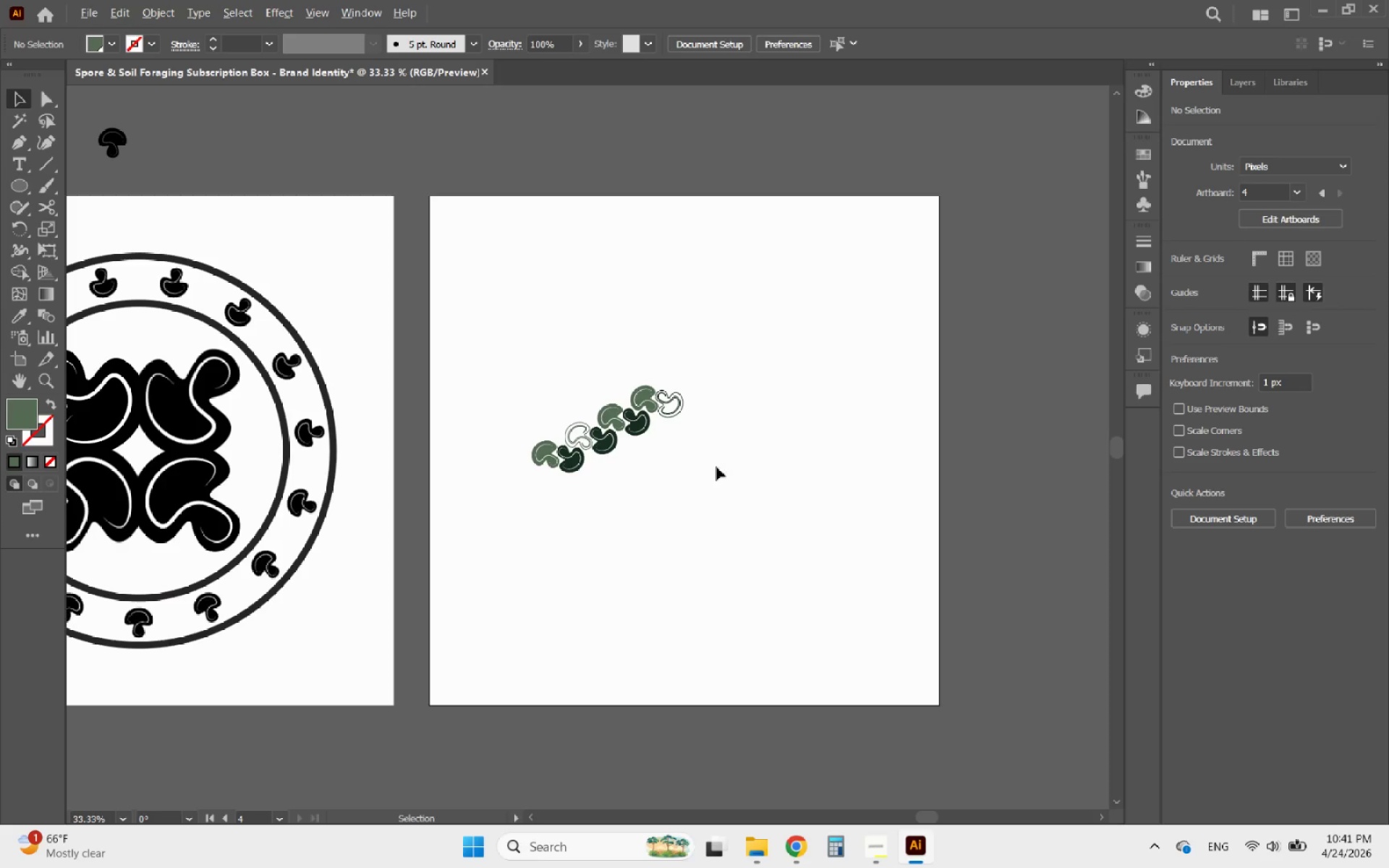 
left_click_drag(start_coordinate=[749, 511], to_coordinate=[483, 354])
 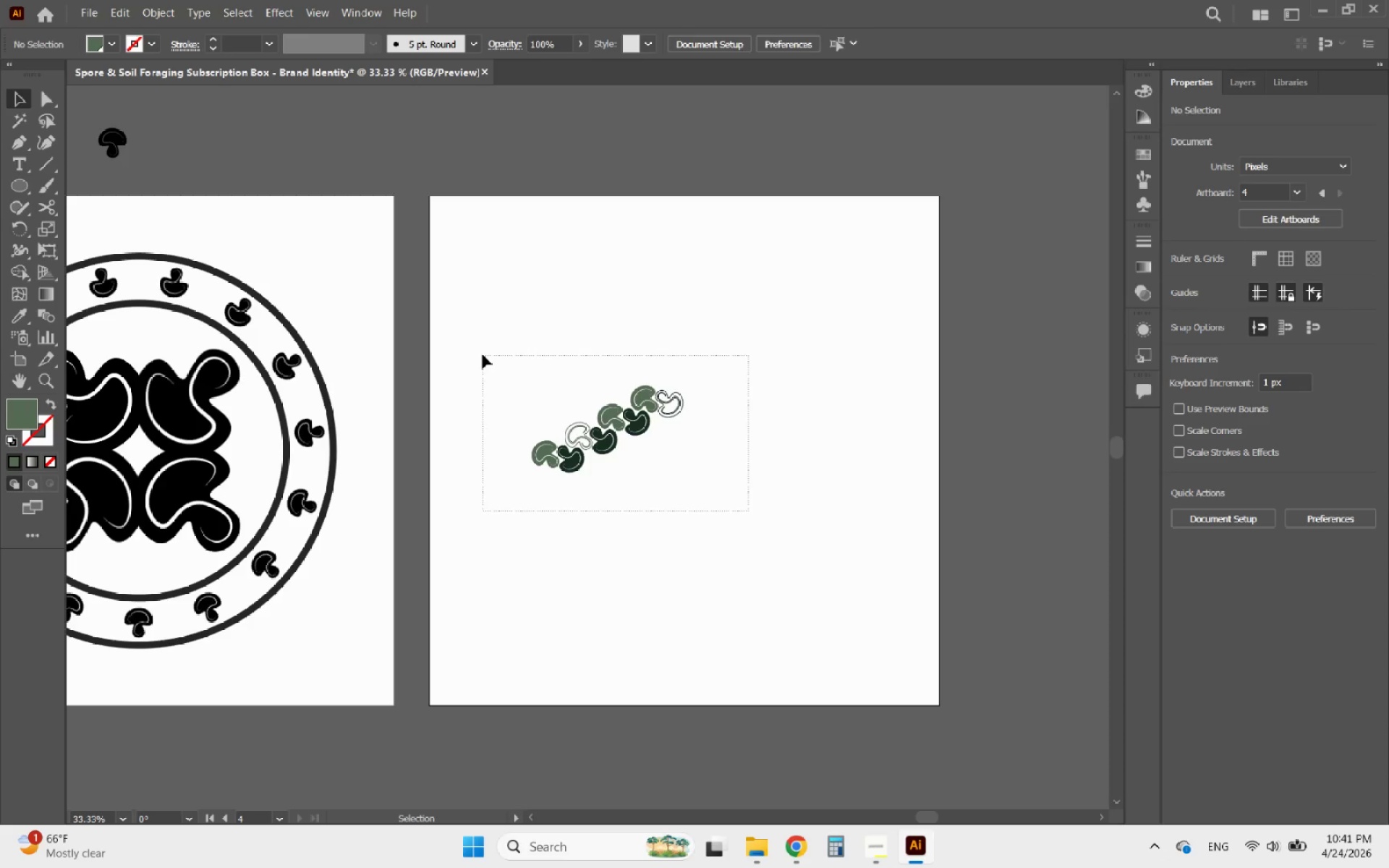 
hold_key(key=AltLeft, duration=0.47)
 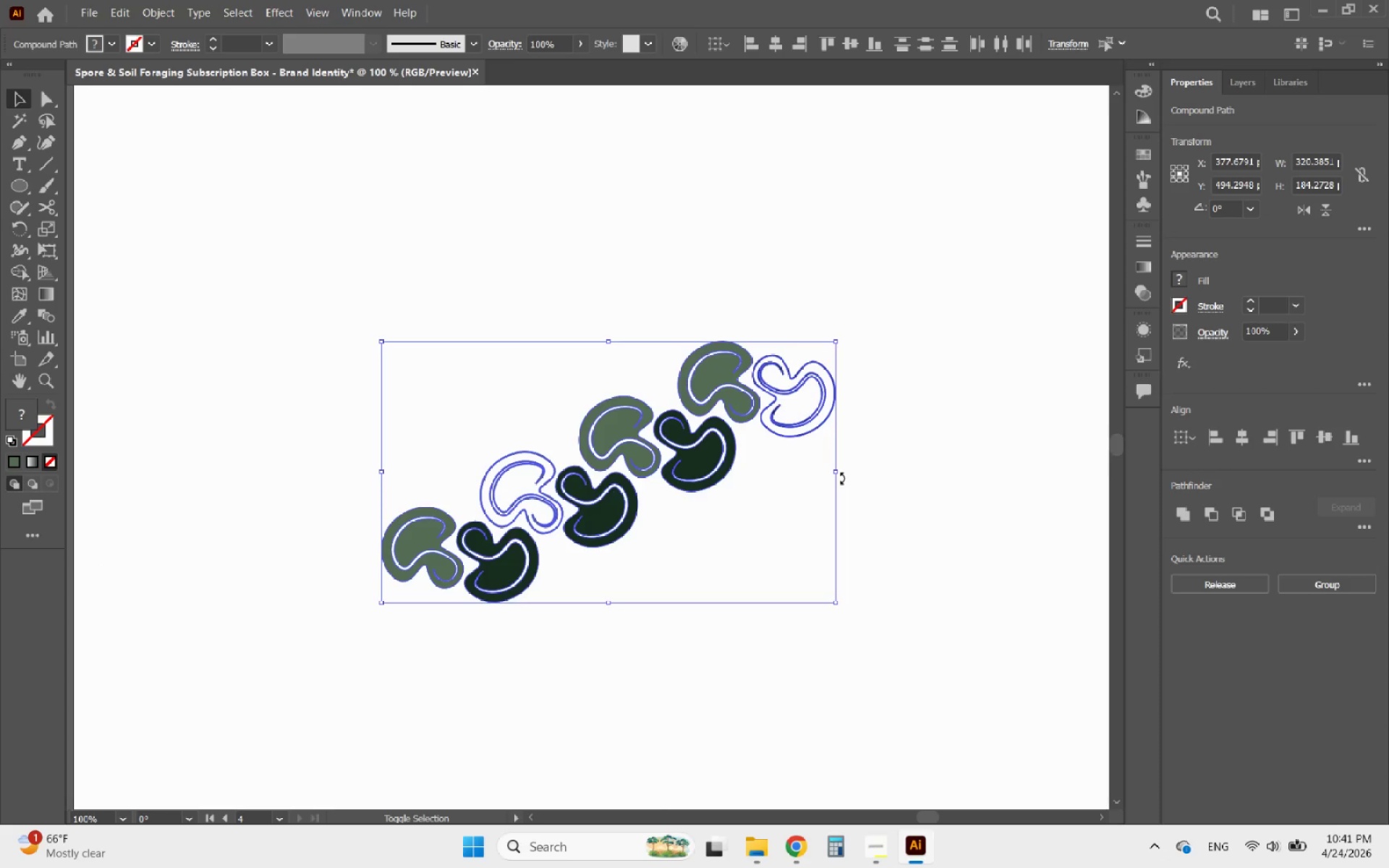 
hold_key(key=ShiftLeft, duration=2.62)
 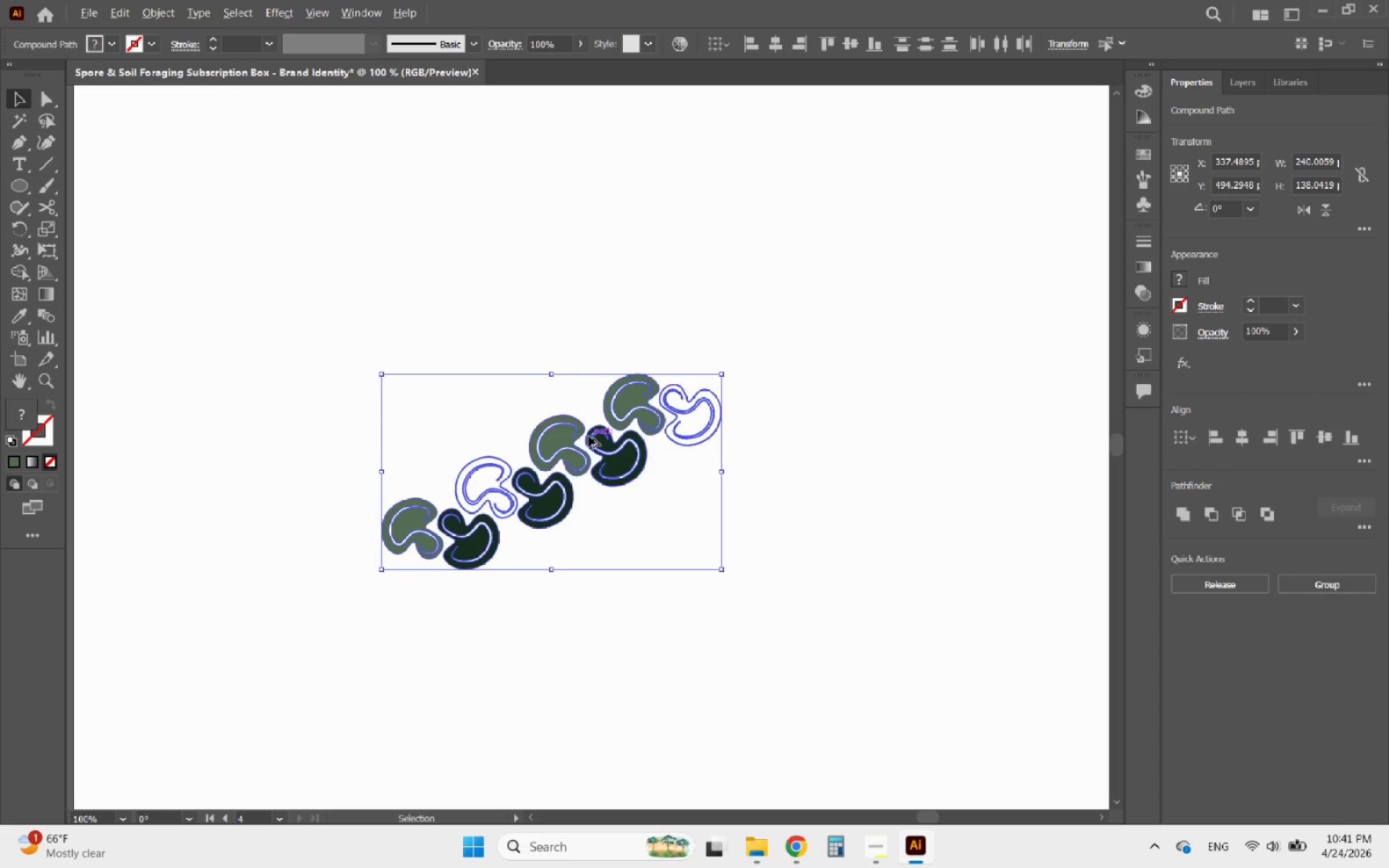 
scroll: coordinate [611, 407], scroll_direction: up, amount: 3.0
 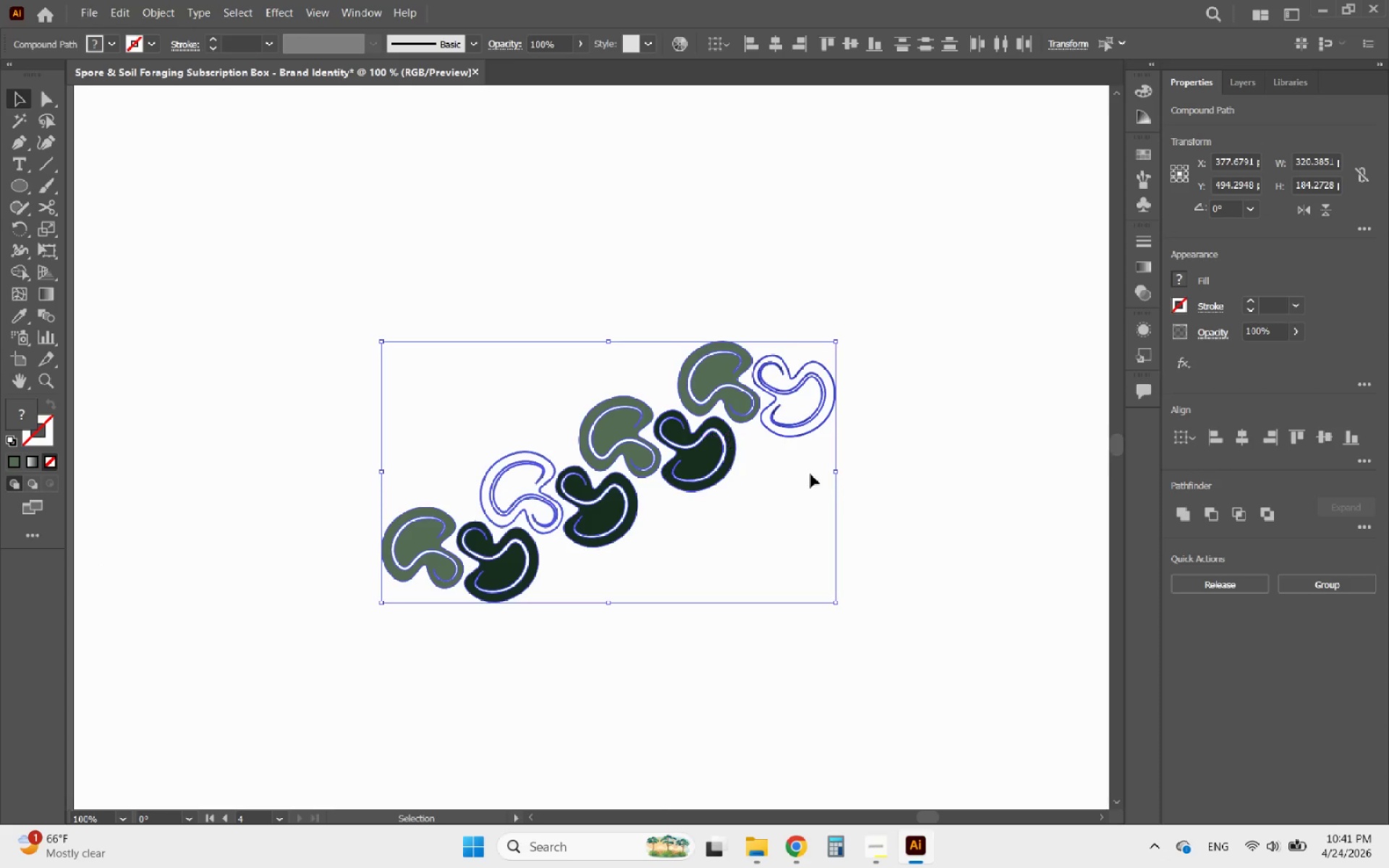 
left_click_drag(start_coordinate=[836, 476], to_coordinate=[721, 458])
 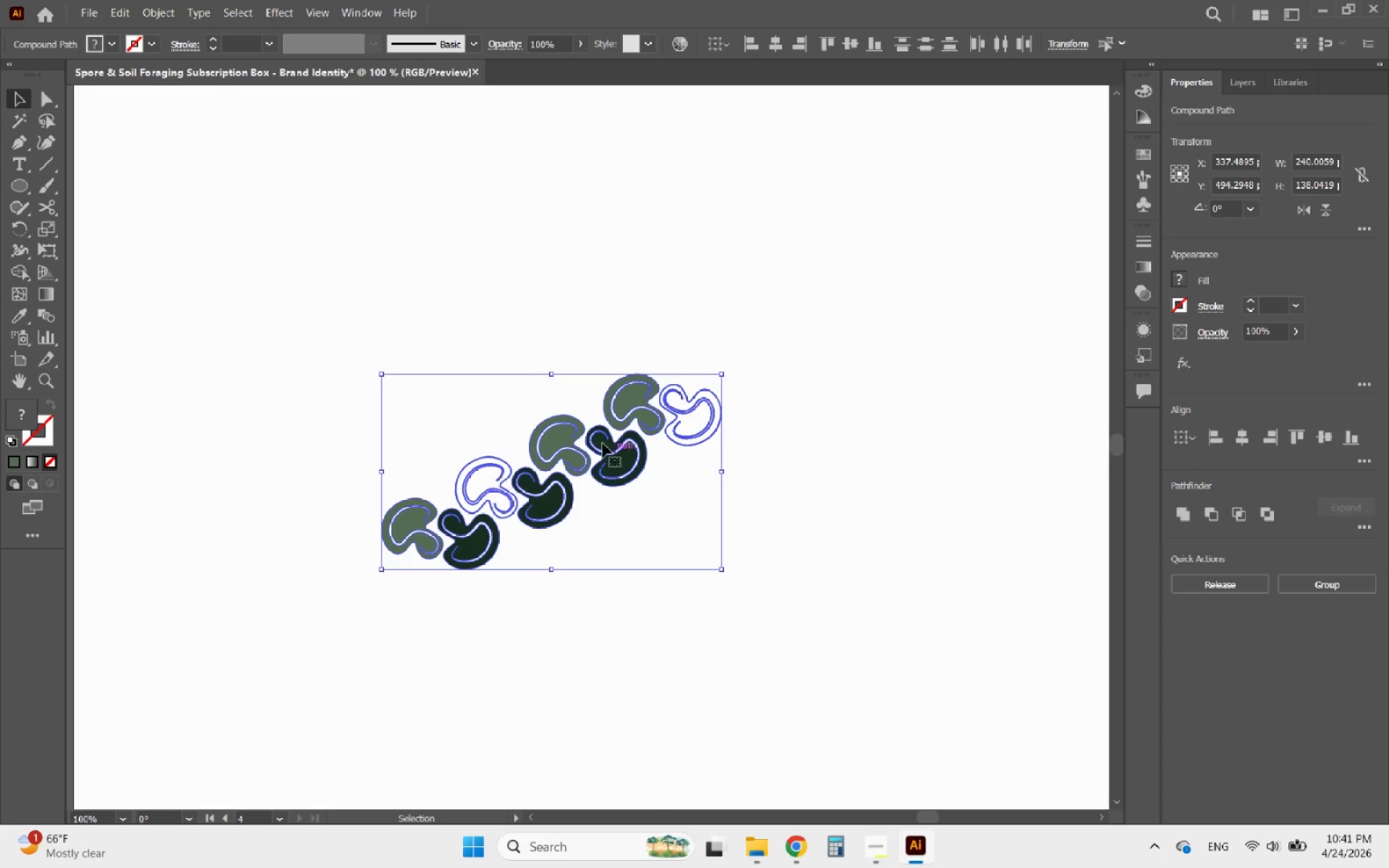 
hold_key(key=AltLeft, duration=0.86)
scroll: coordinate [589, 436], scroll_direction: down, amount: 3.0
 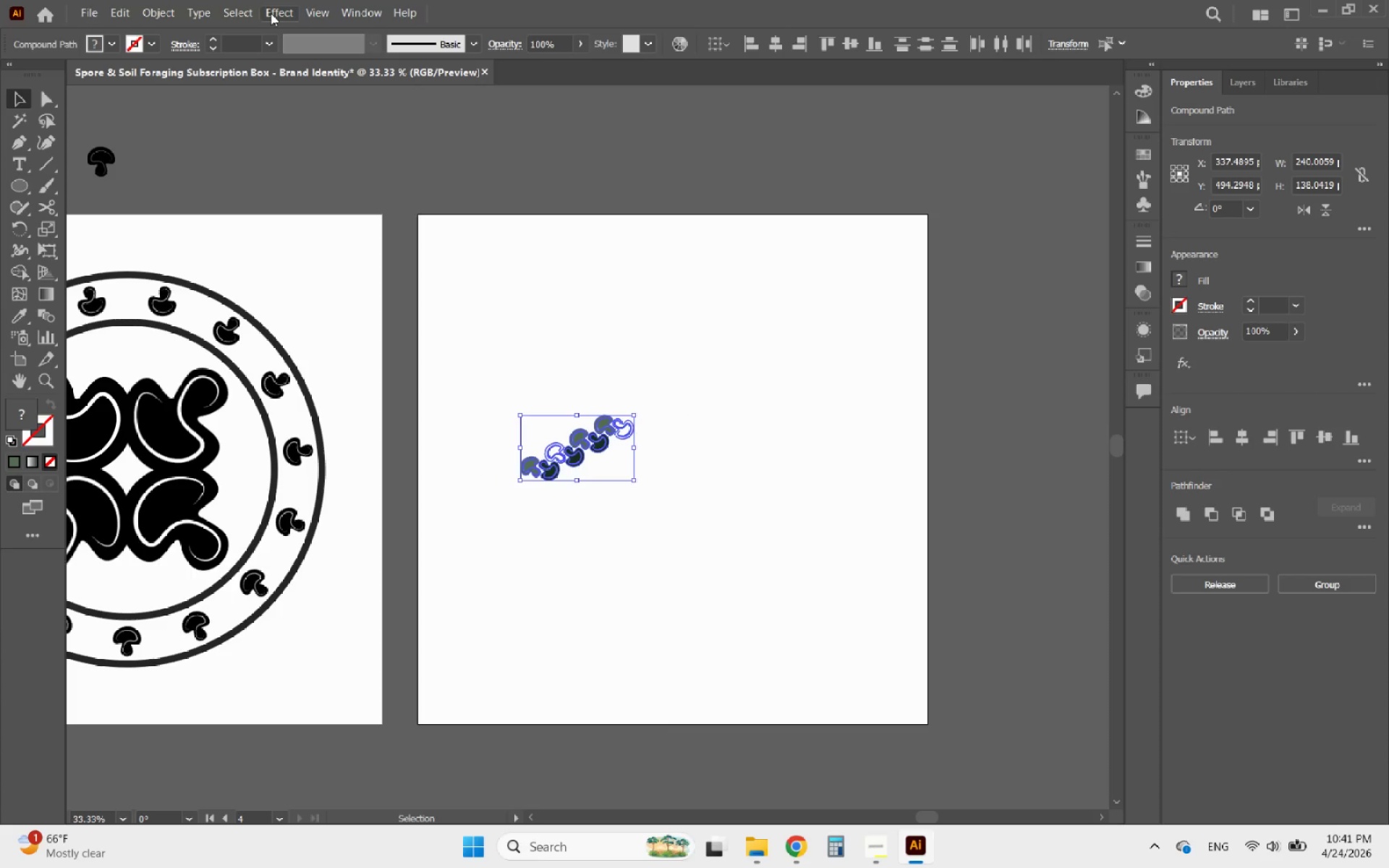 
left_click([158, 12])
 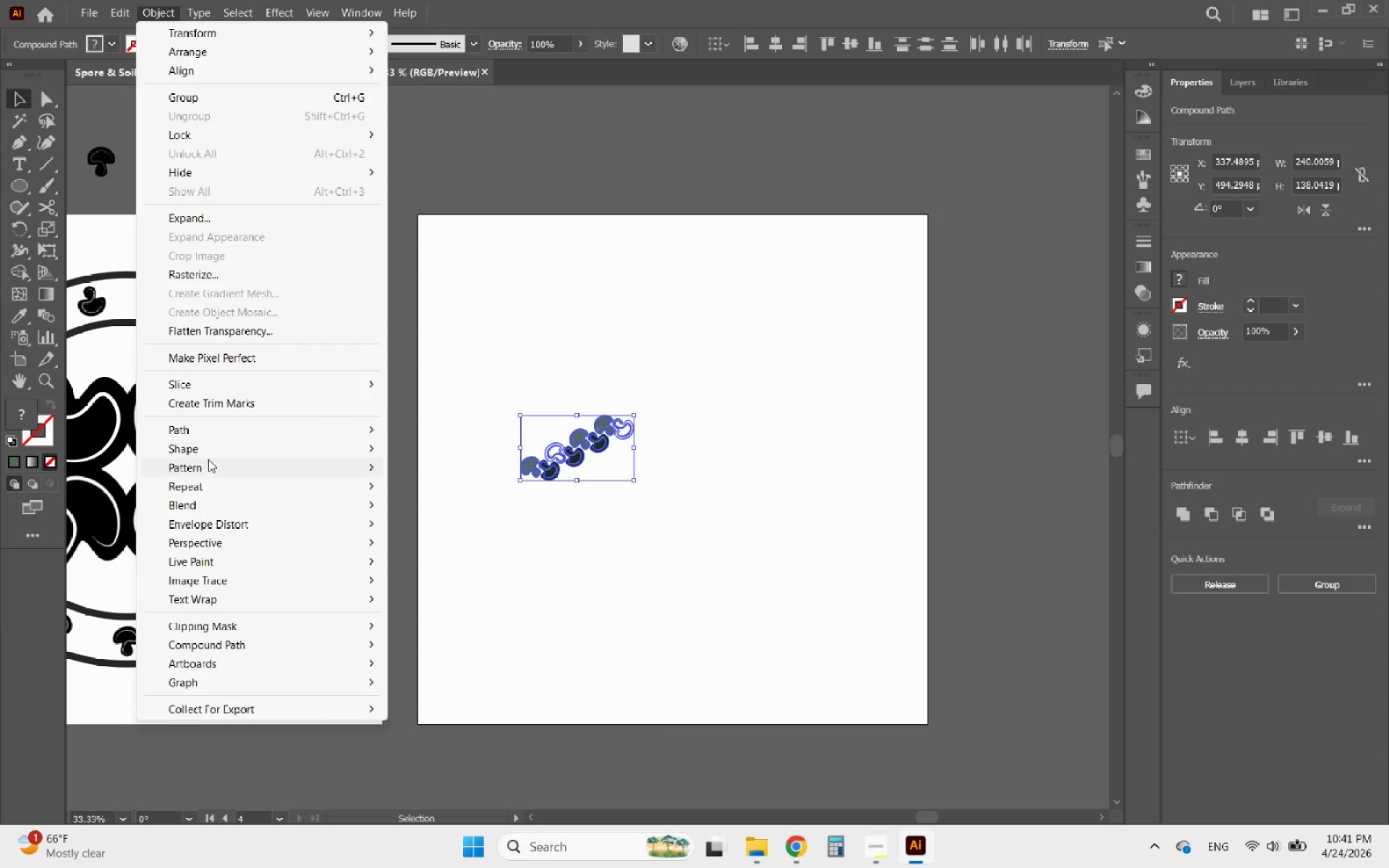 
left_click([213, 462])
 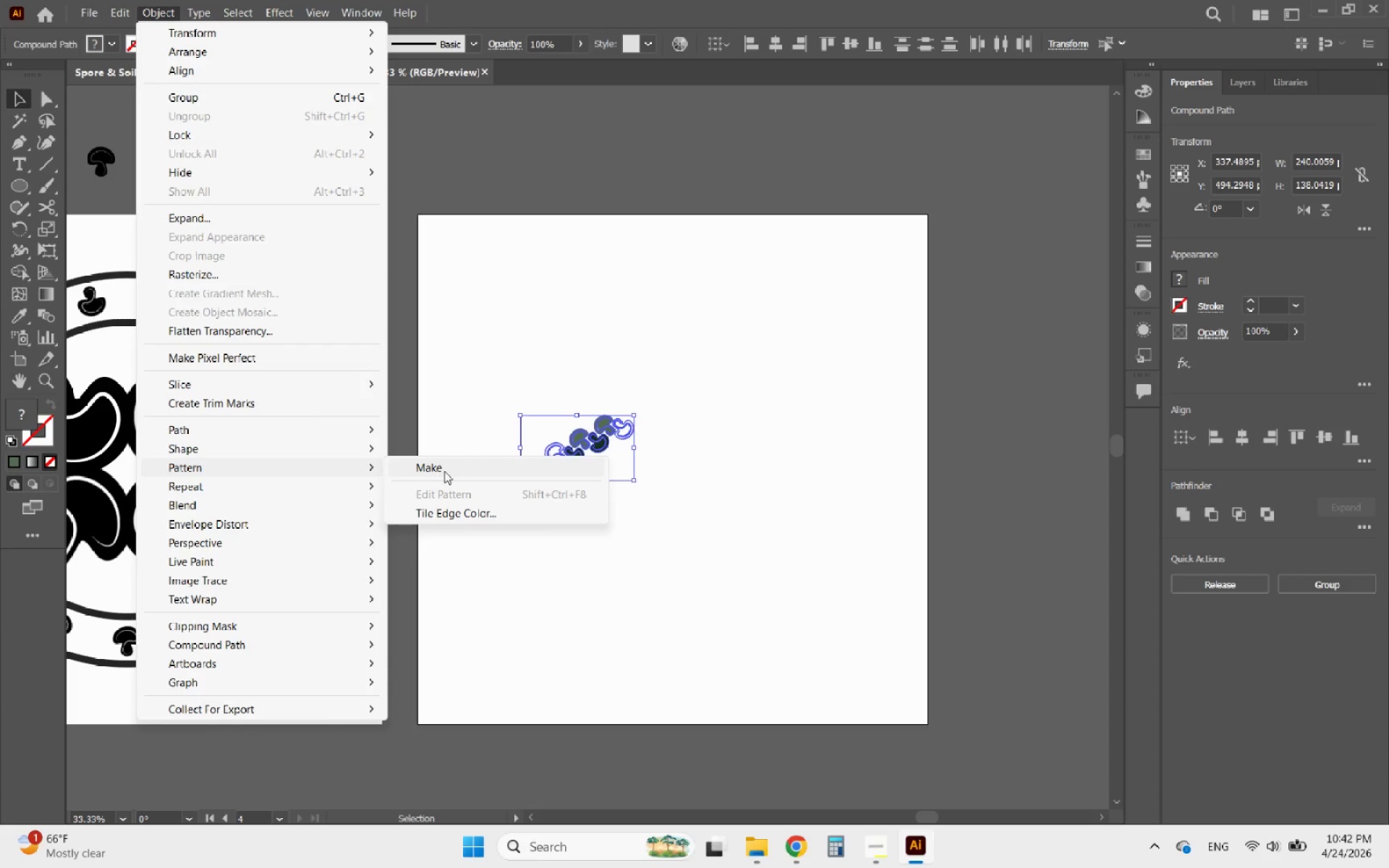 
left_click([453, 465])
 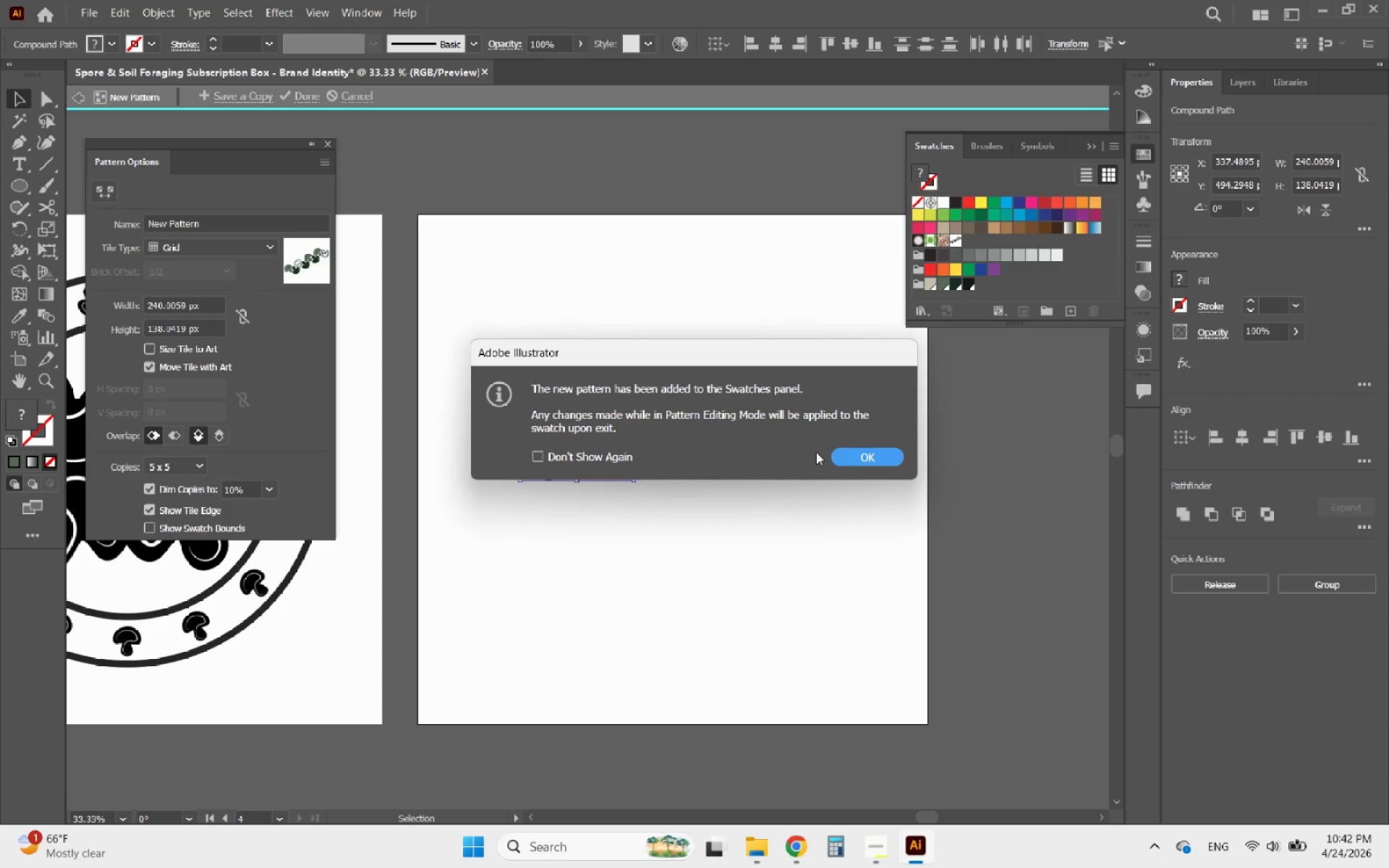 
left_click([857, 452])
 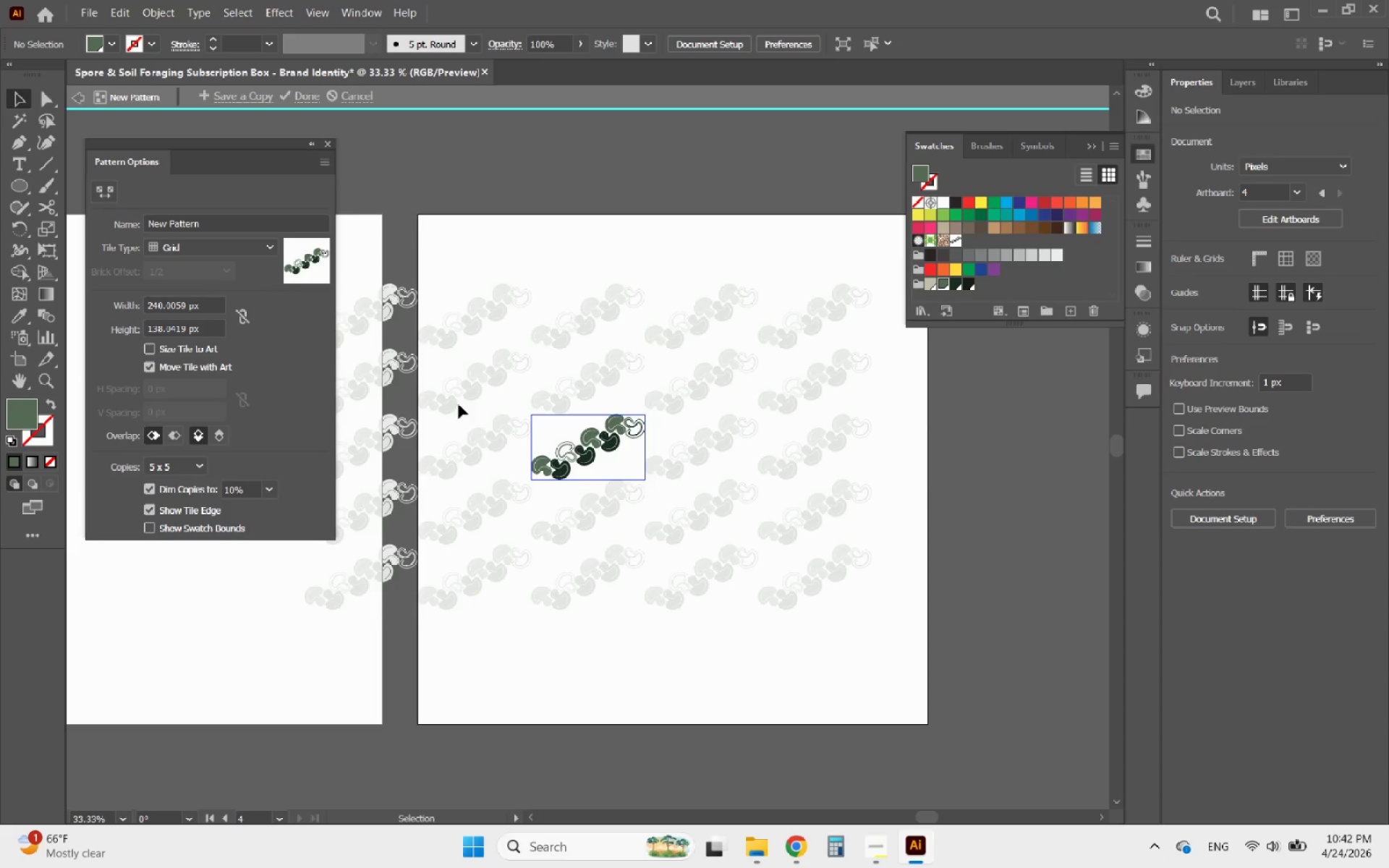 
scroll: coordinate [179, 305], scroll_direction: down, amount: 62.0
 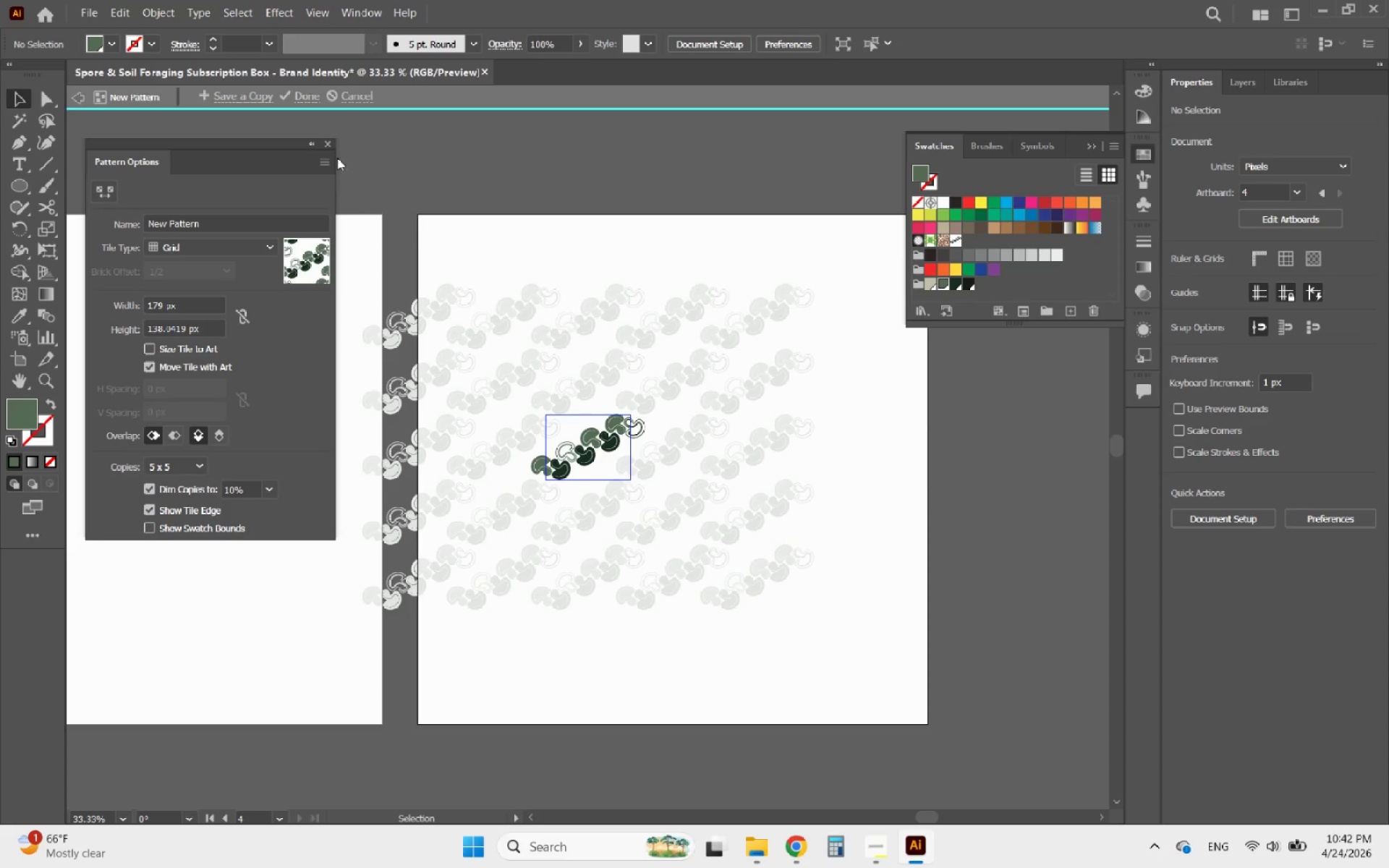 
left_click([328, 143])
 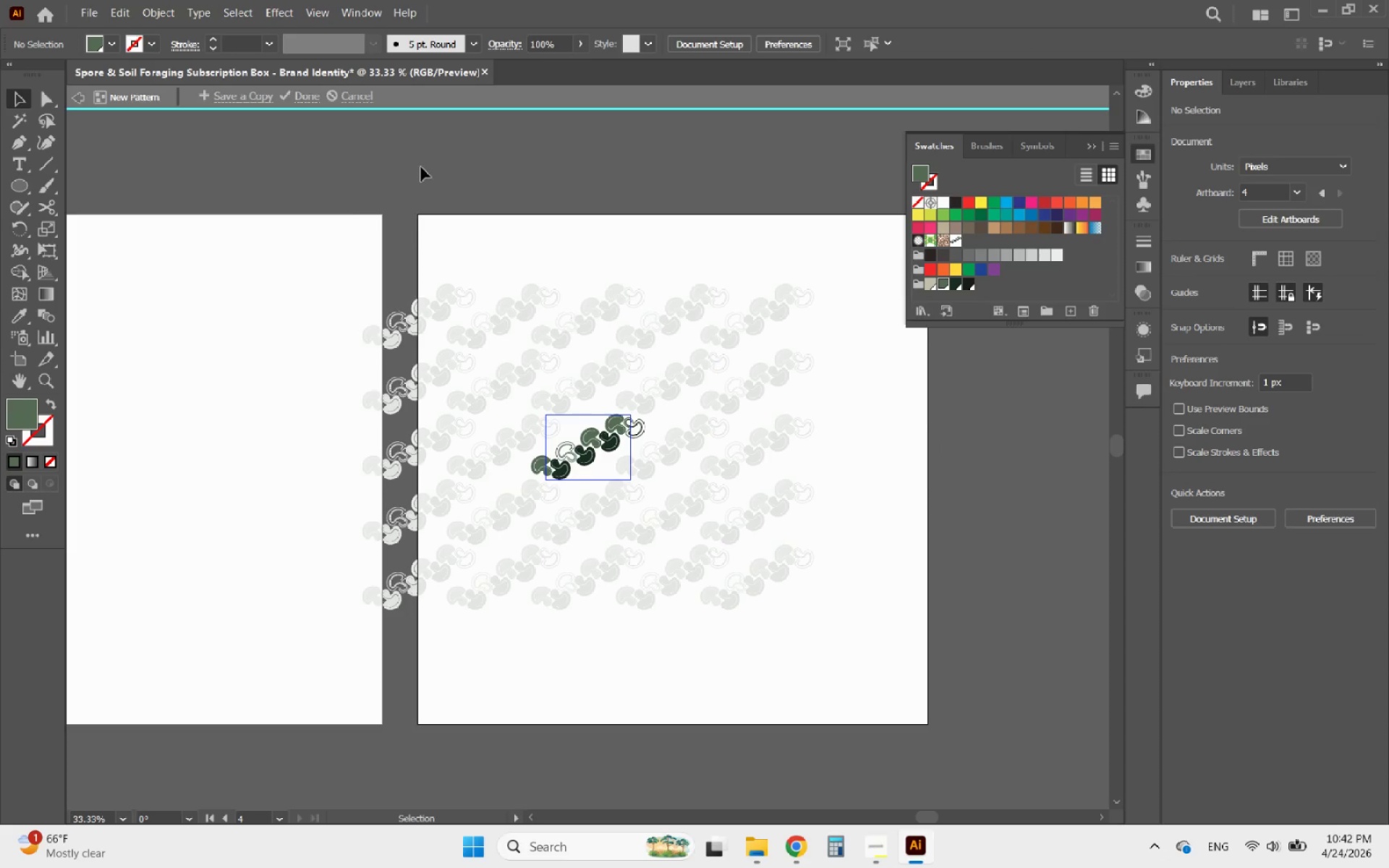 
hold_key(key=AltLeft, duration=0.7)
scroll: coordinate [513, 187], scroll_direction: down, amount: 5.0
 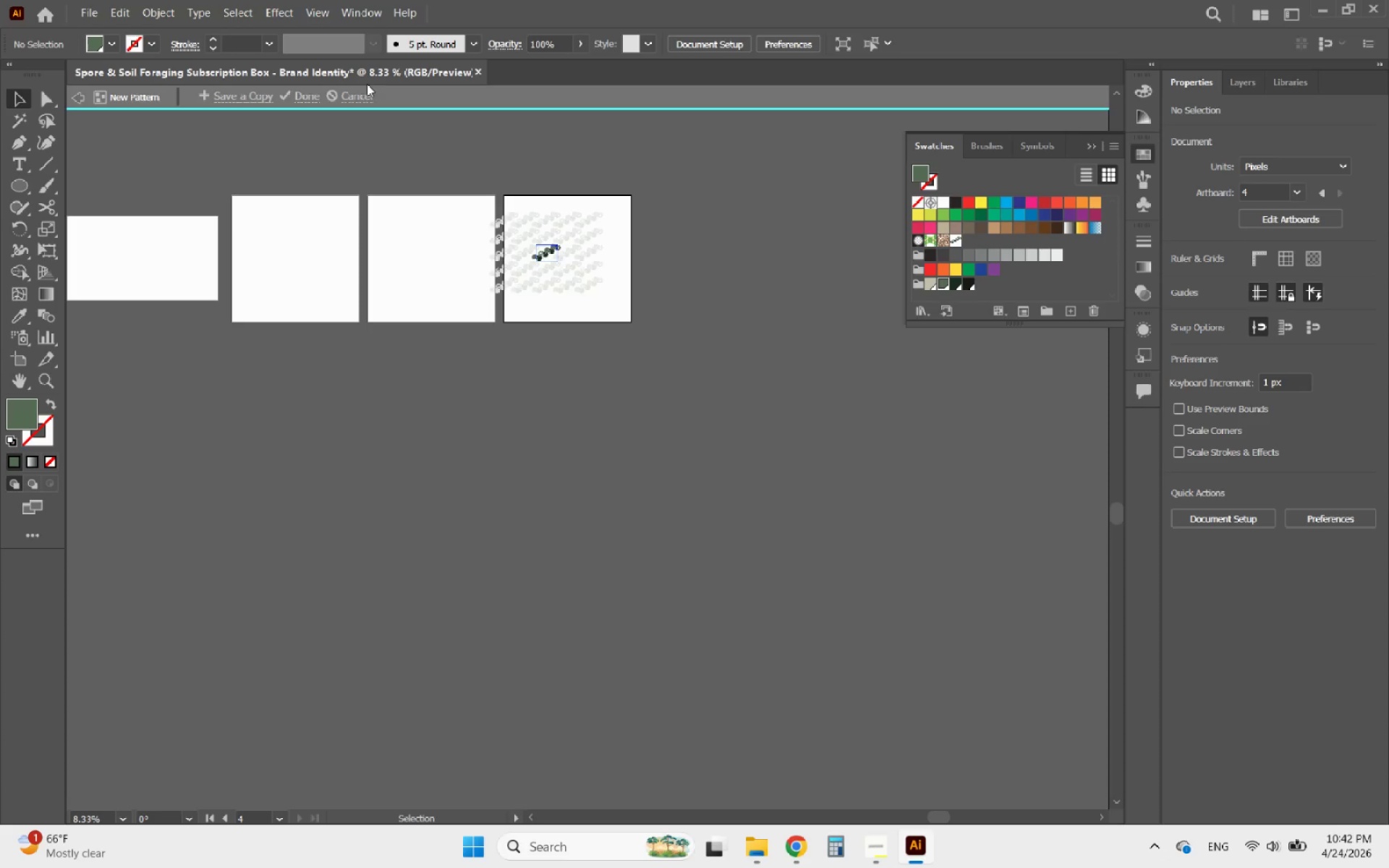 
left_click([350, 90])
 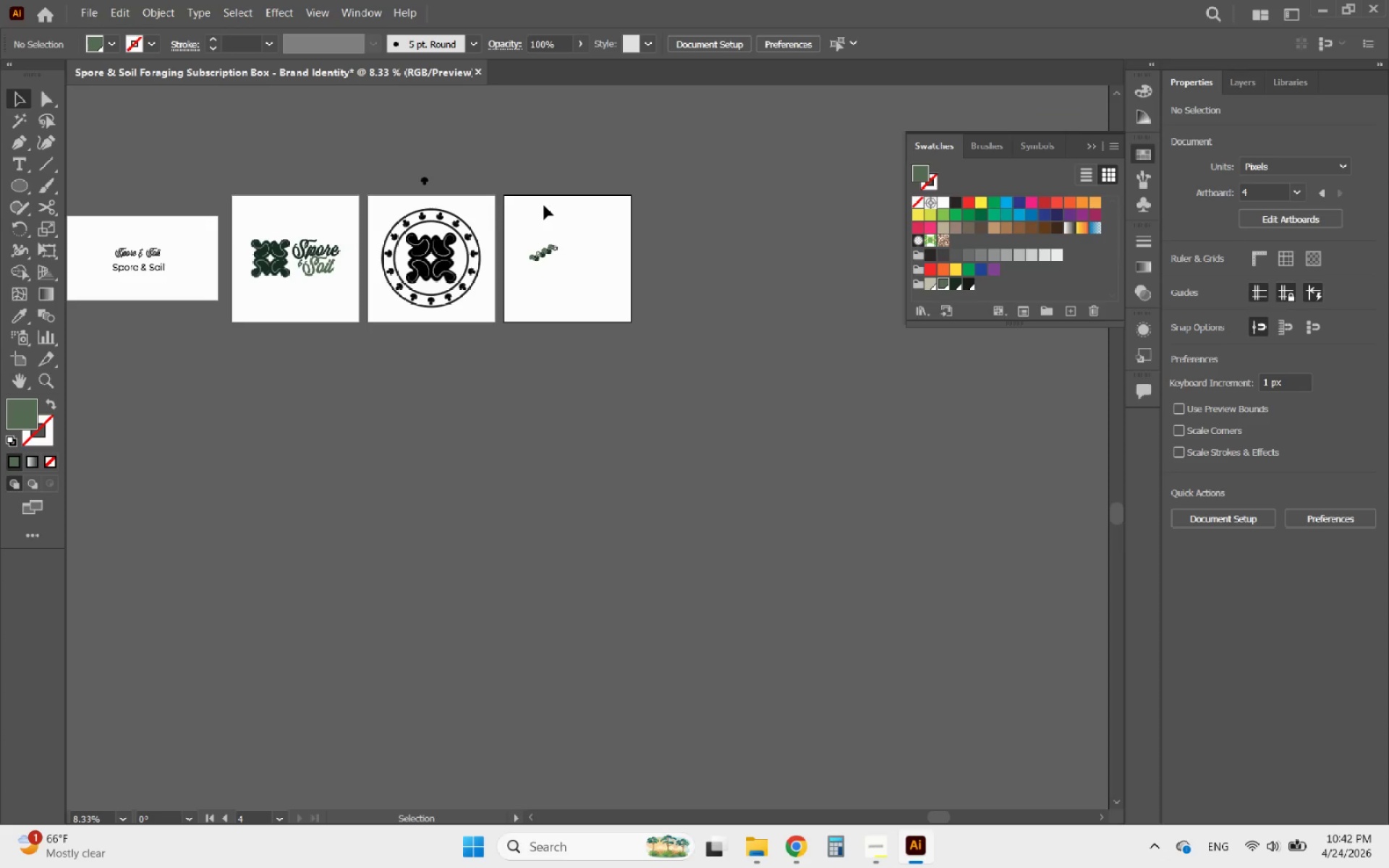 
hold_key(key=AltLeft, duration=1.03)
 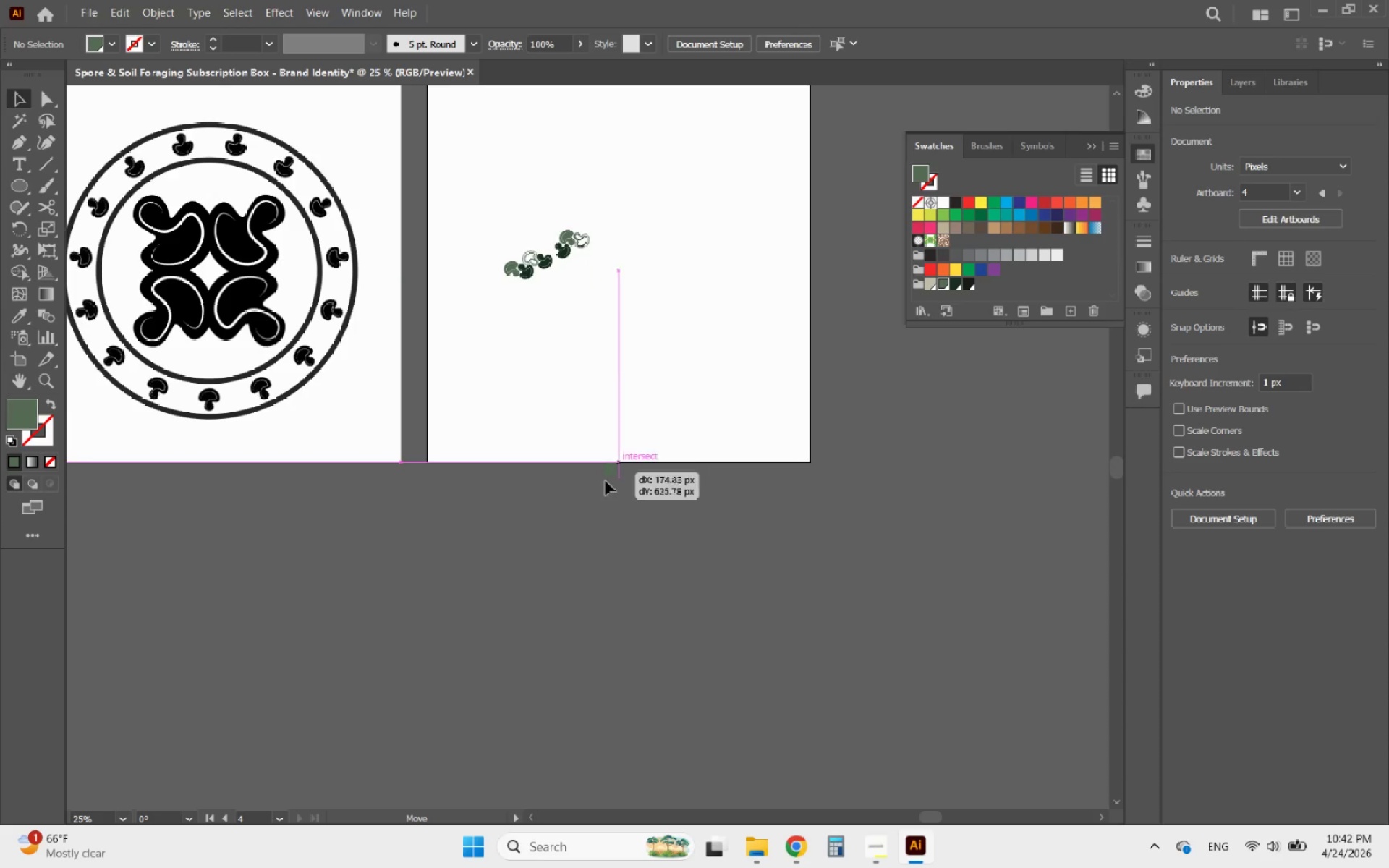 
left_click_drag(start_coordinate=[545, 251], to_coordinate=[606, 500])
 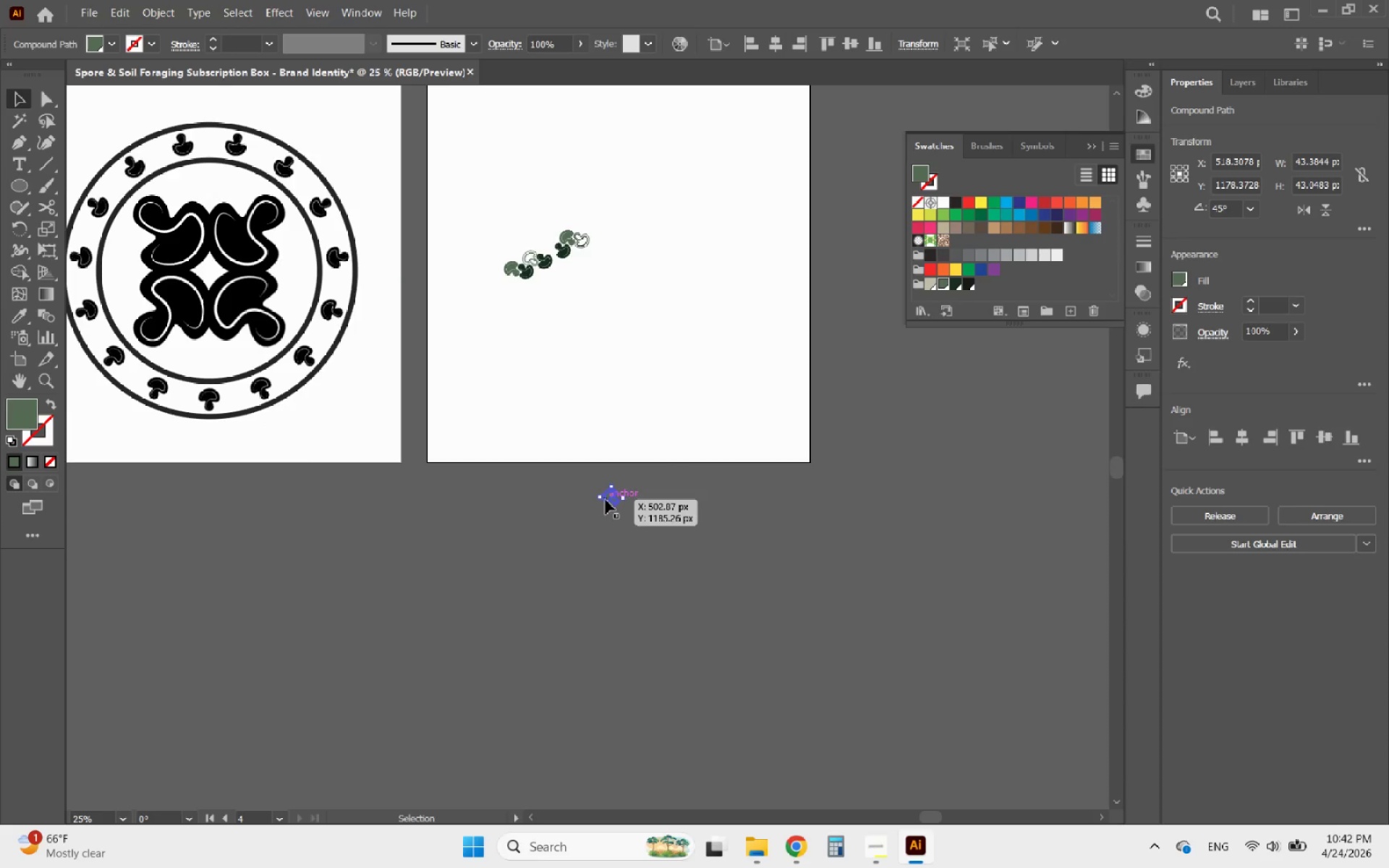 
scroll: coordinate [543, 251], scroll_direction: up, amount: 3.0
 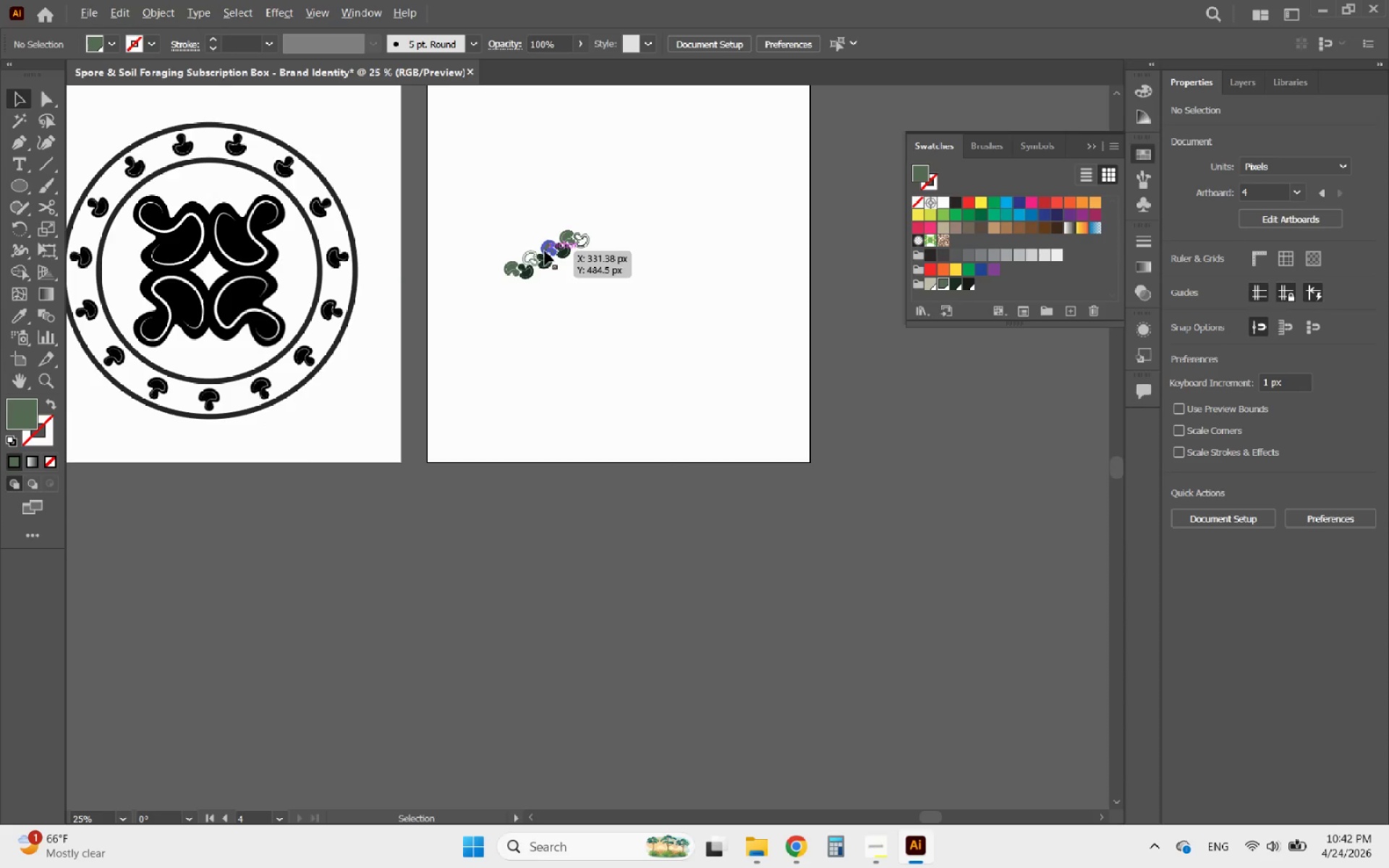 
key(Control+ControlLeft)
 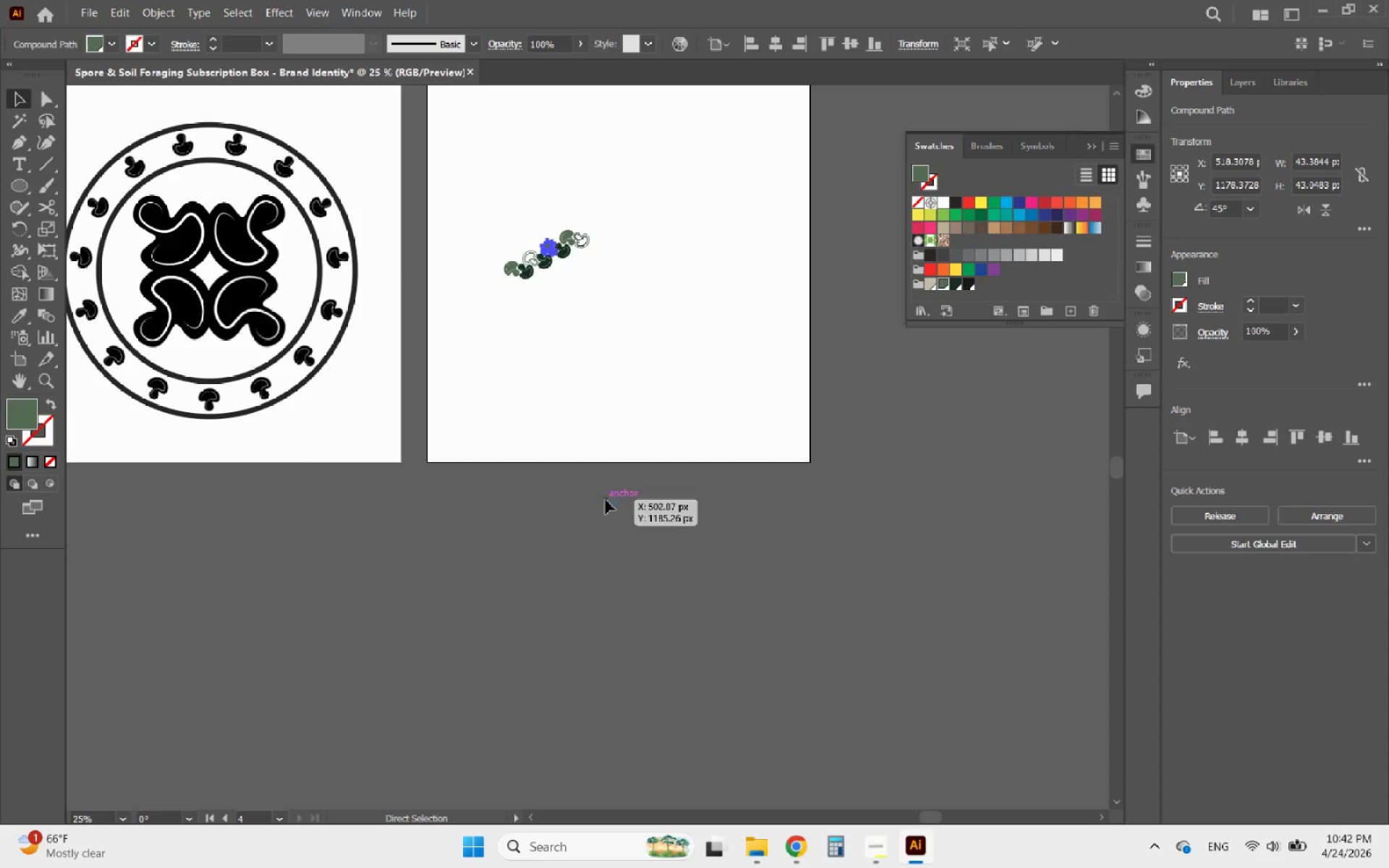 
key(Control+Z)
 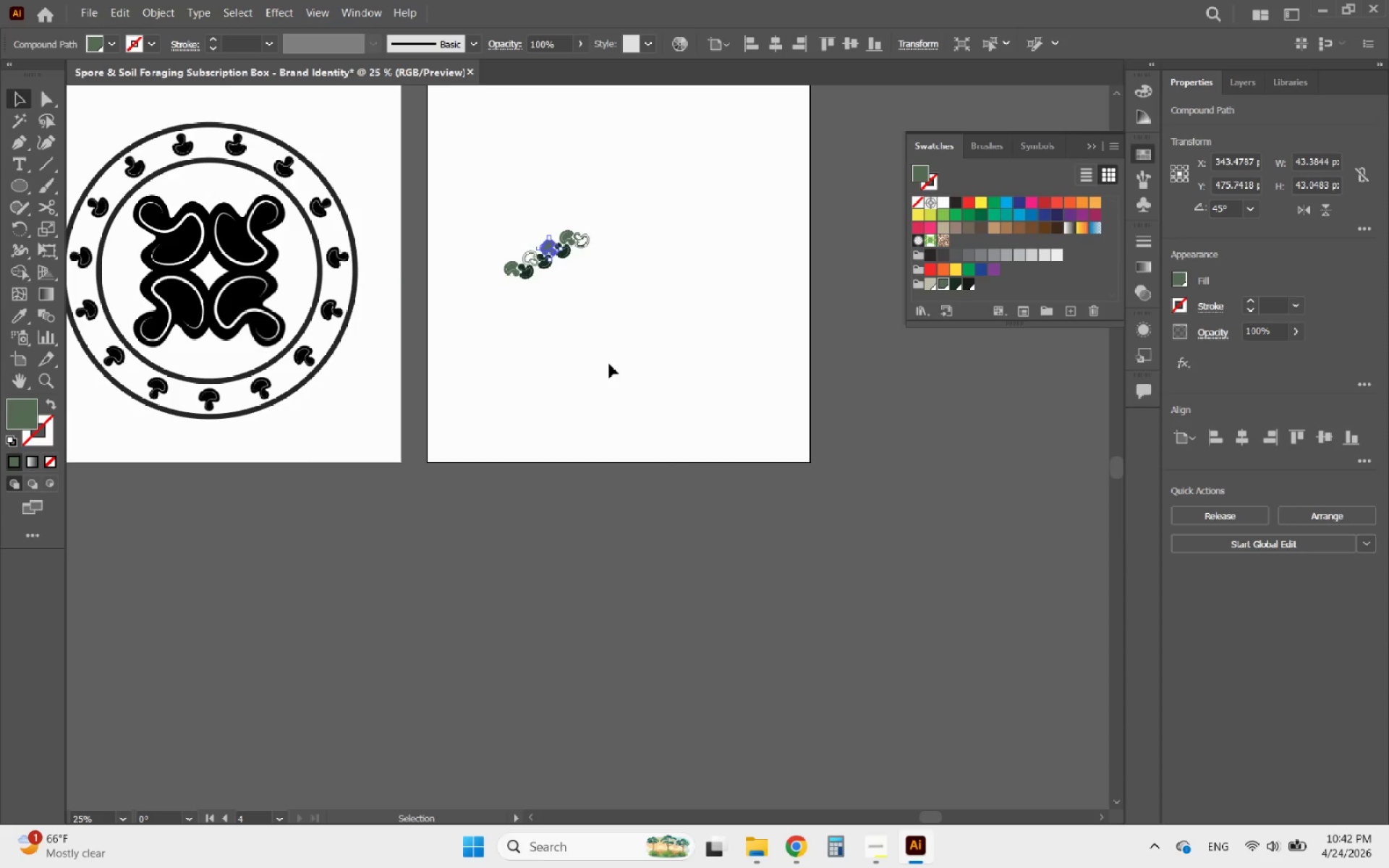 
left_click_drag(start_coordinate=[621, 346], to_coordinate=[476, 217])
 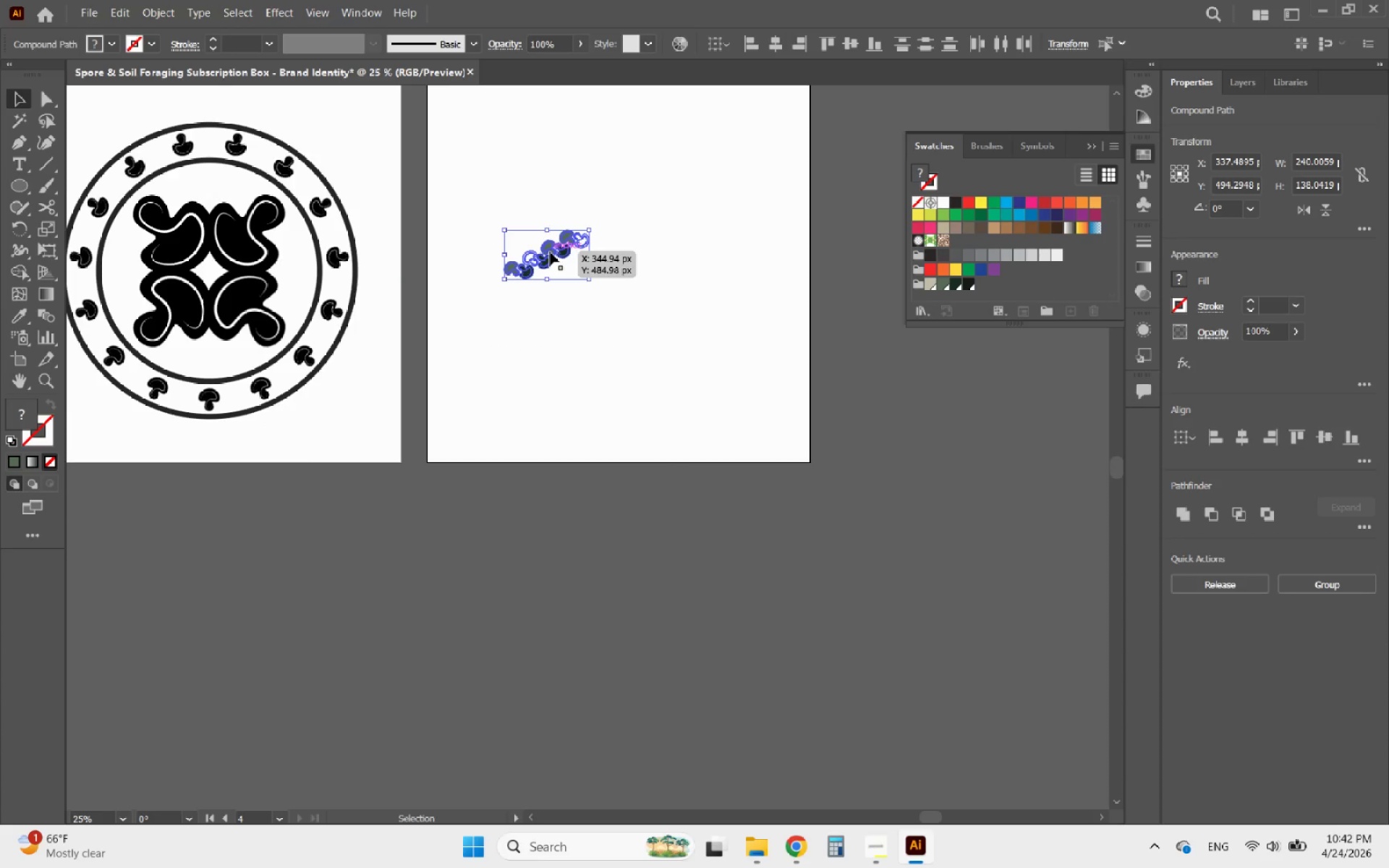 
left_click_drag(start_coordinate=[550, 252], to_coordinate=[578, 609])
 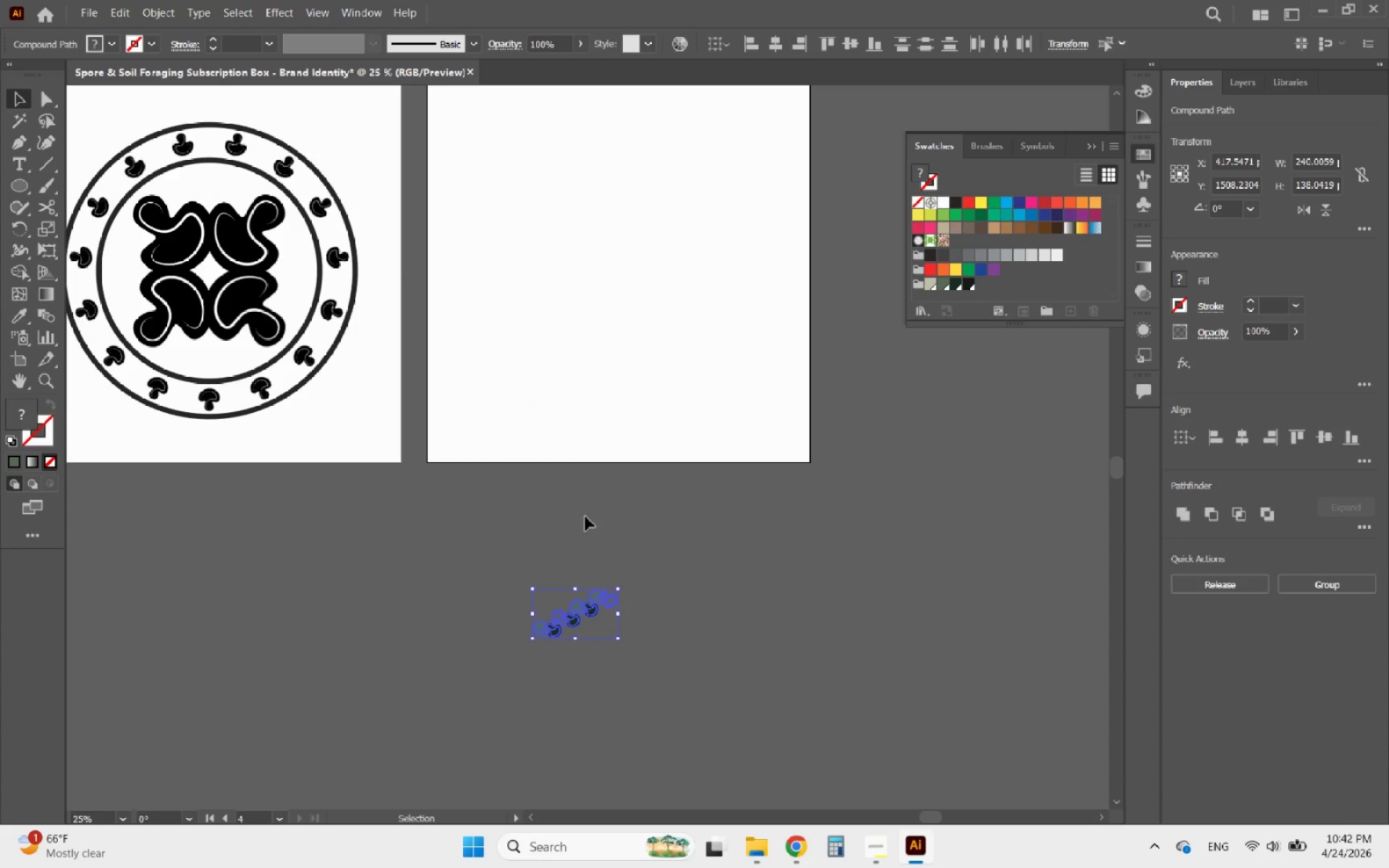 
scroll: coordinate [581, 485], scroll_direction: down, amount: 9.0
 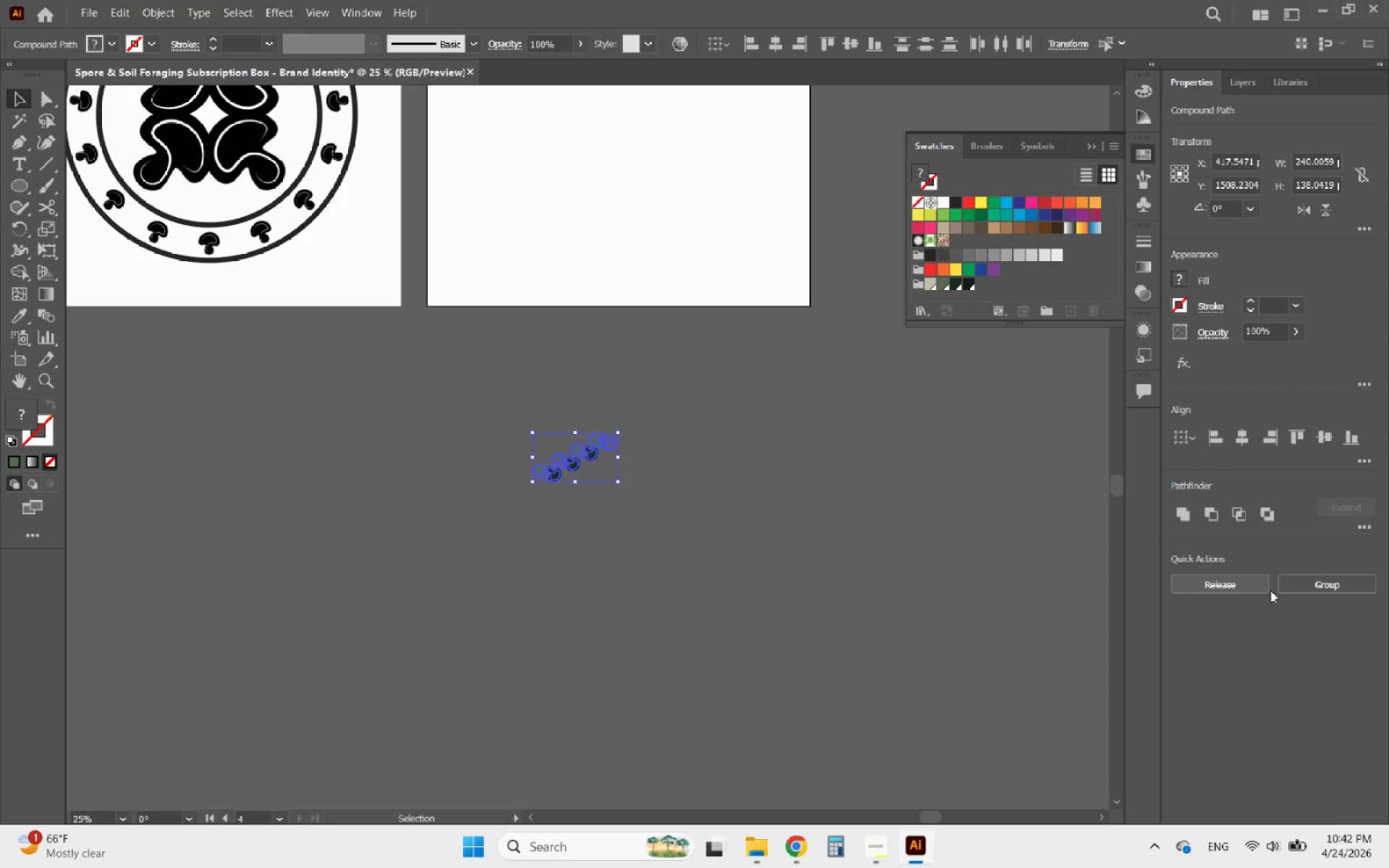 
left_click([1297, 583])
 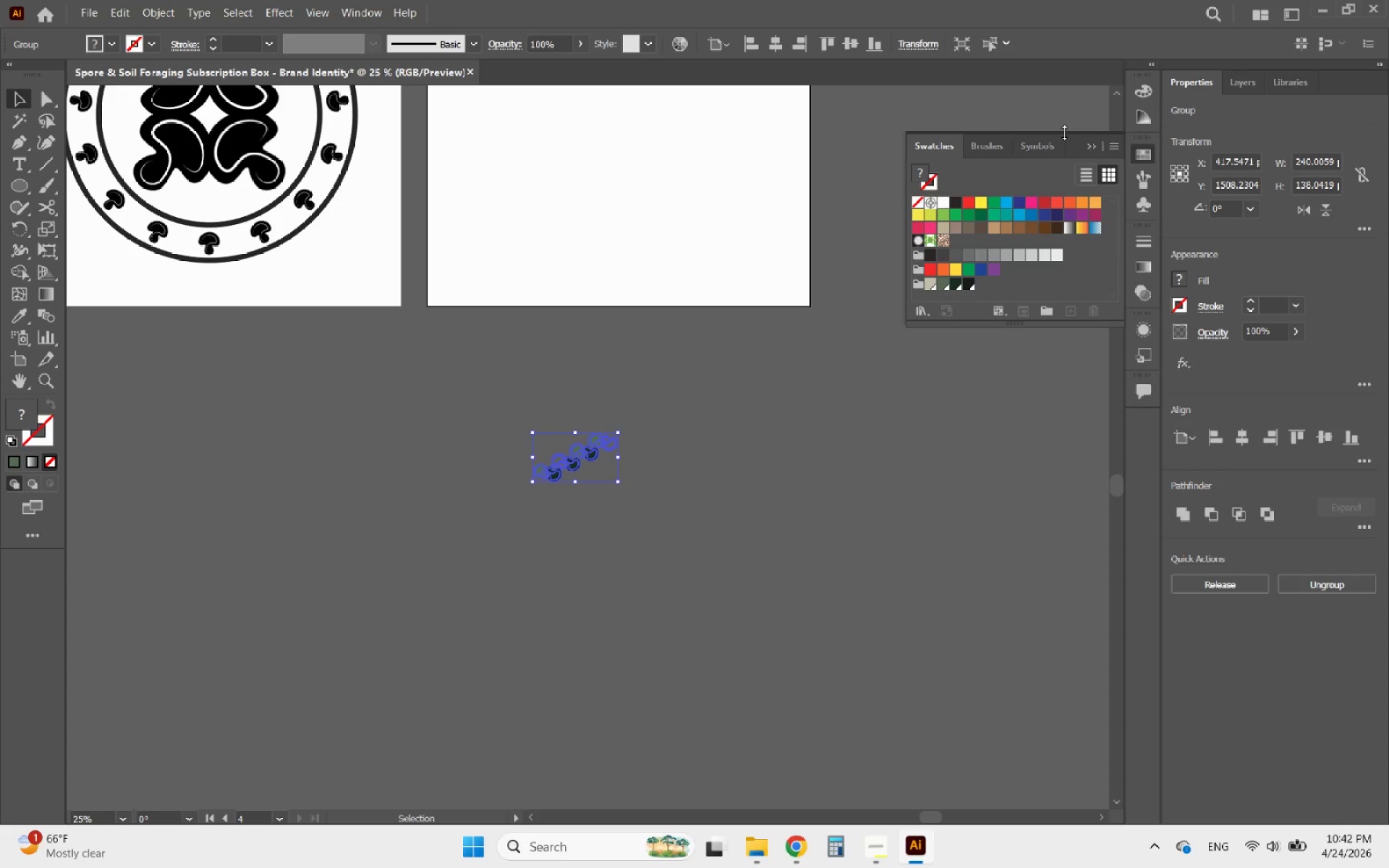 
left_click([1087, 142])
 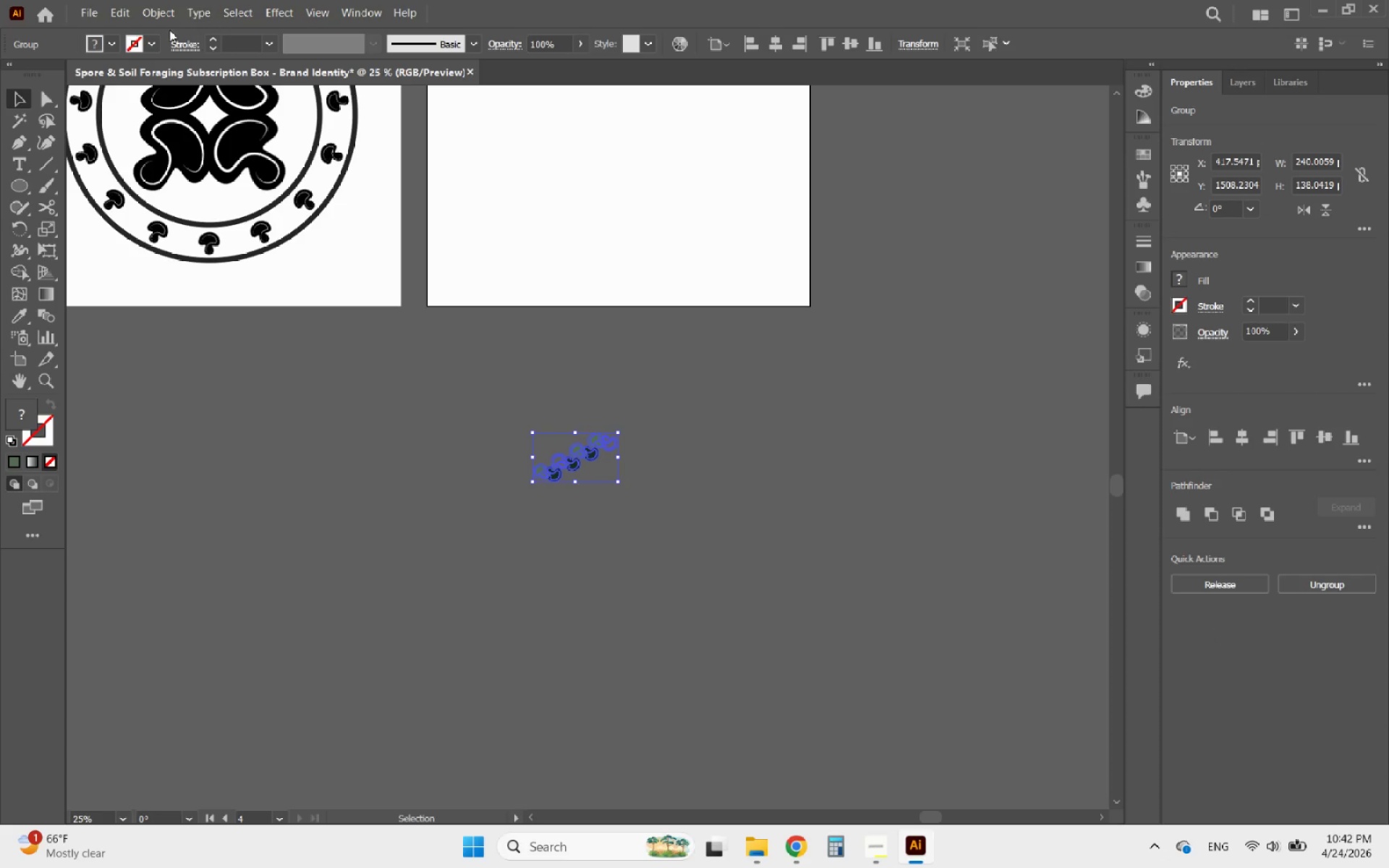 
left_click([435, 482])
 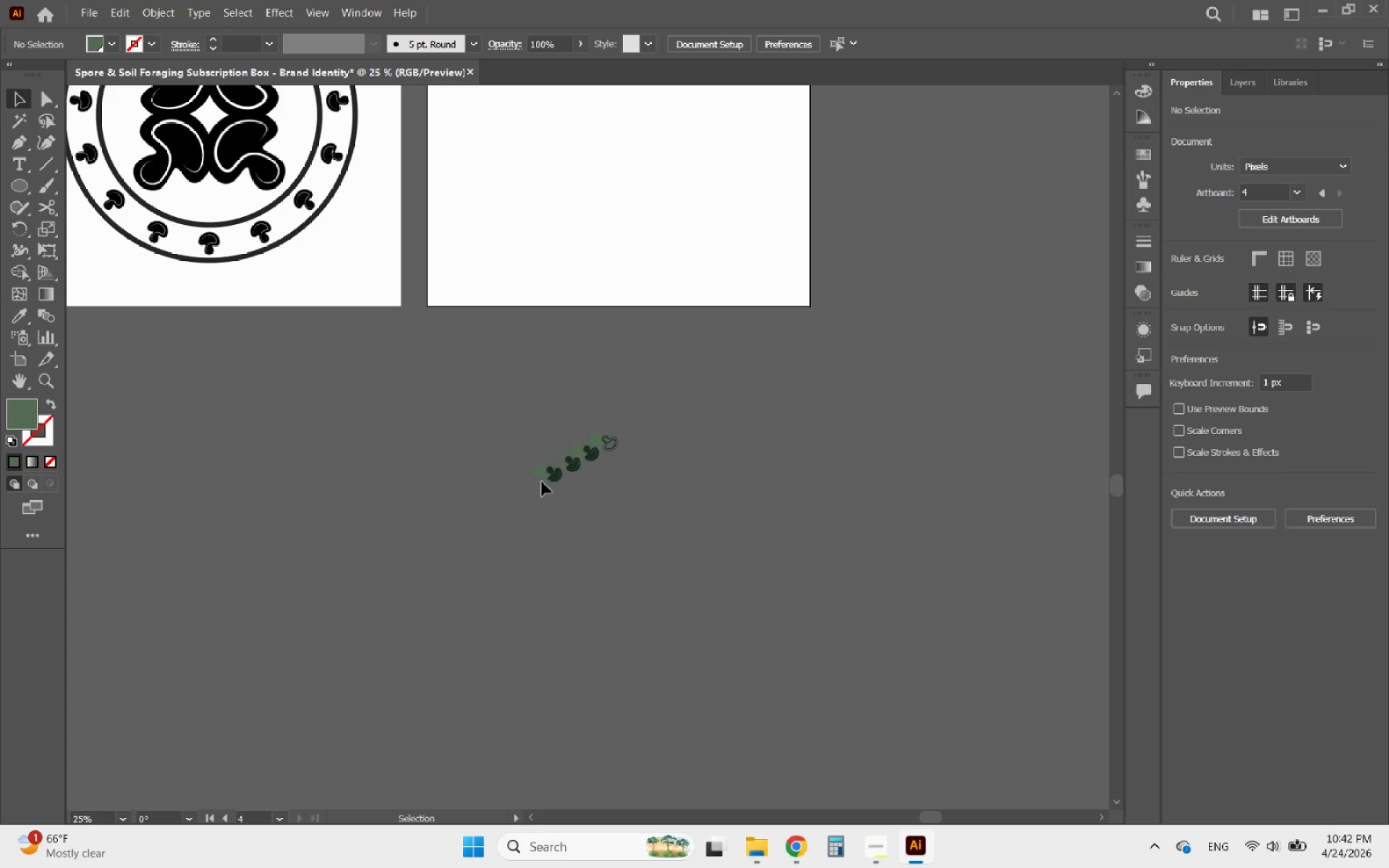 
hold_key(key=AltLeft, duration=1.88)
scroll: coordinate [583, 443], scroll_direction: up, amount: 5.0
 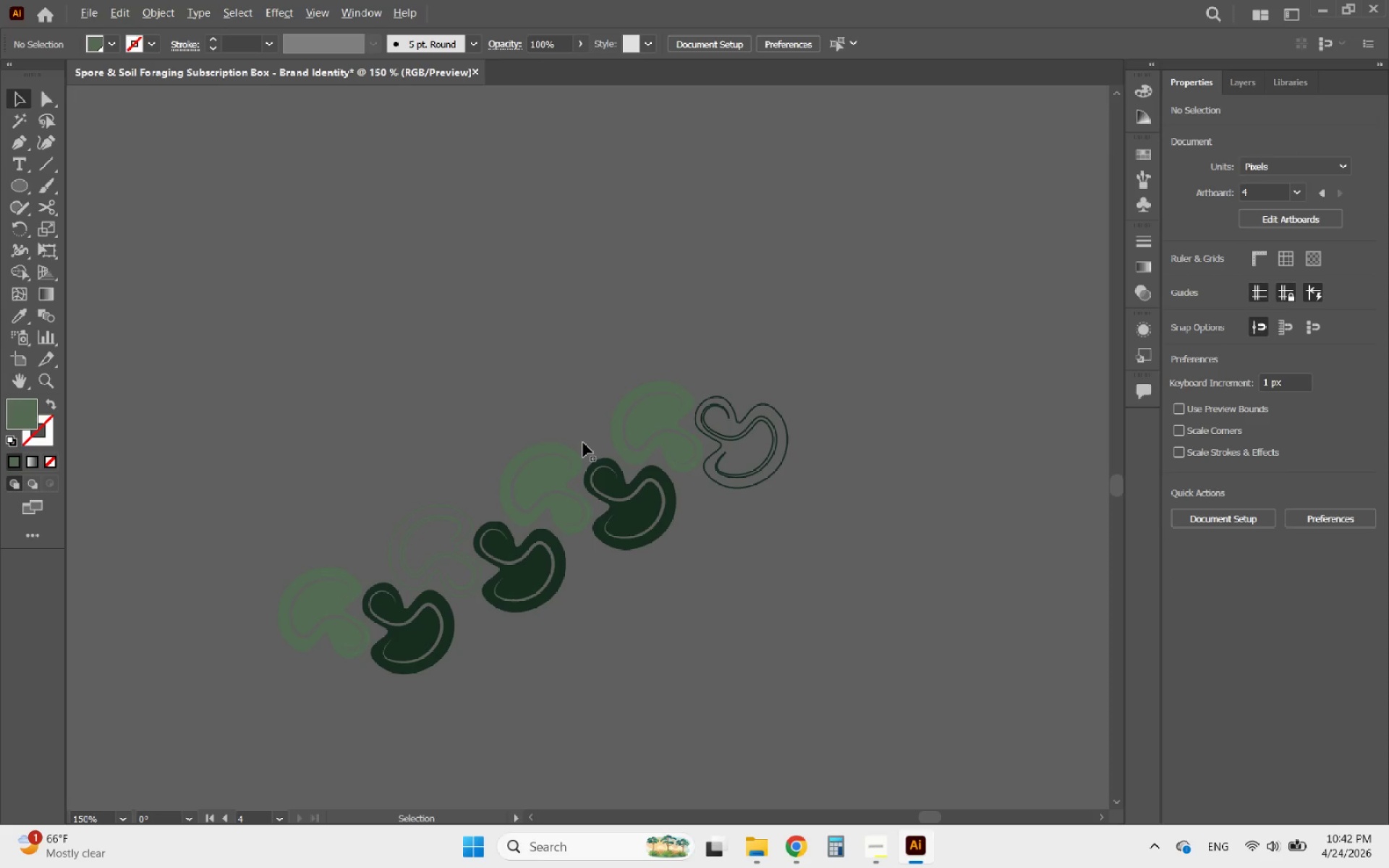 
hold_key(key=AltLeft, duration=0.47)
scroll: coordinate [583, 443], scroll_direction: down, amount: 3.0
 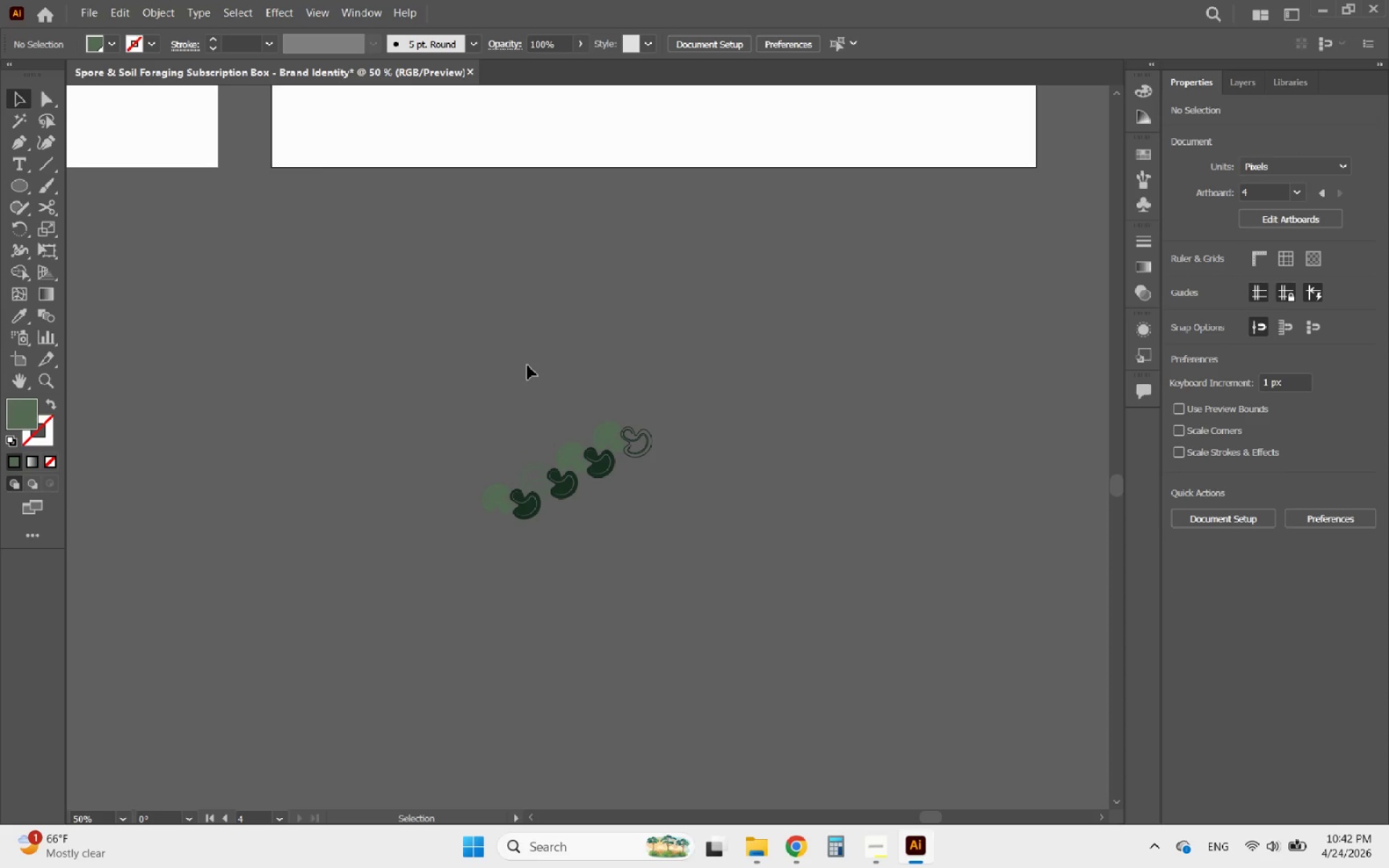 
hold_key(key=AltLeft, duration=0.58)
scroll: coordinate [560, 444], scroll_direction: up, amount: 2.0
 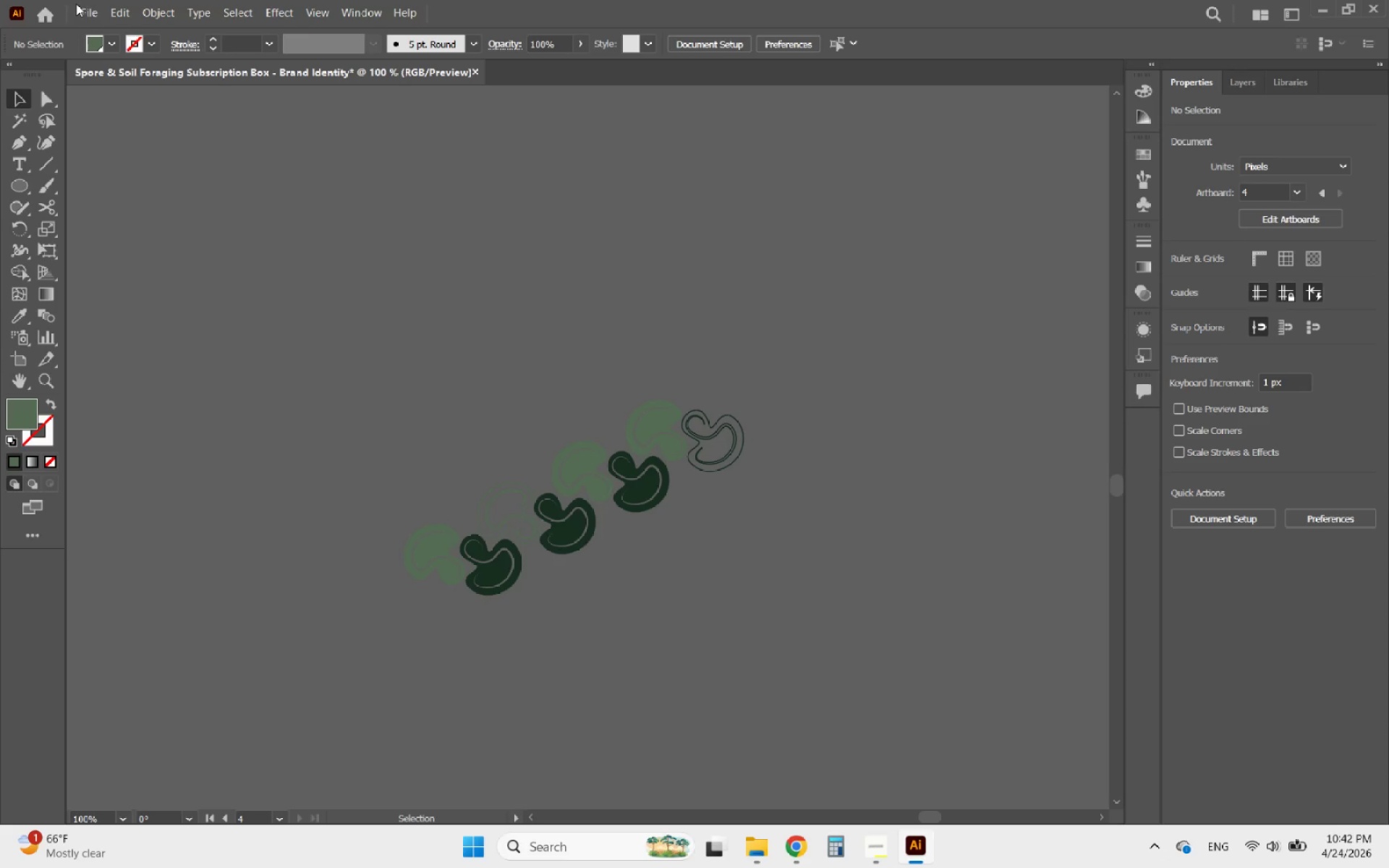 
left_click([88, 4])
 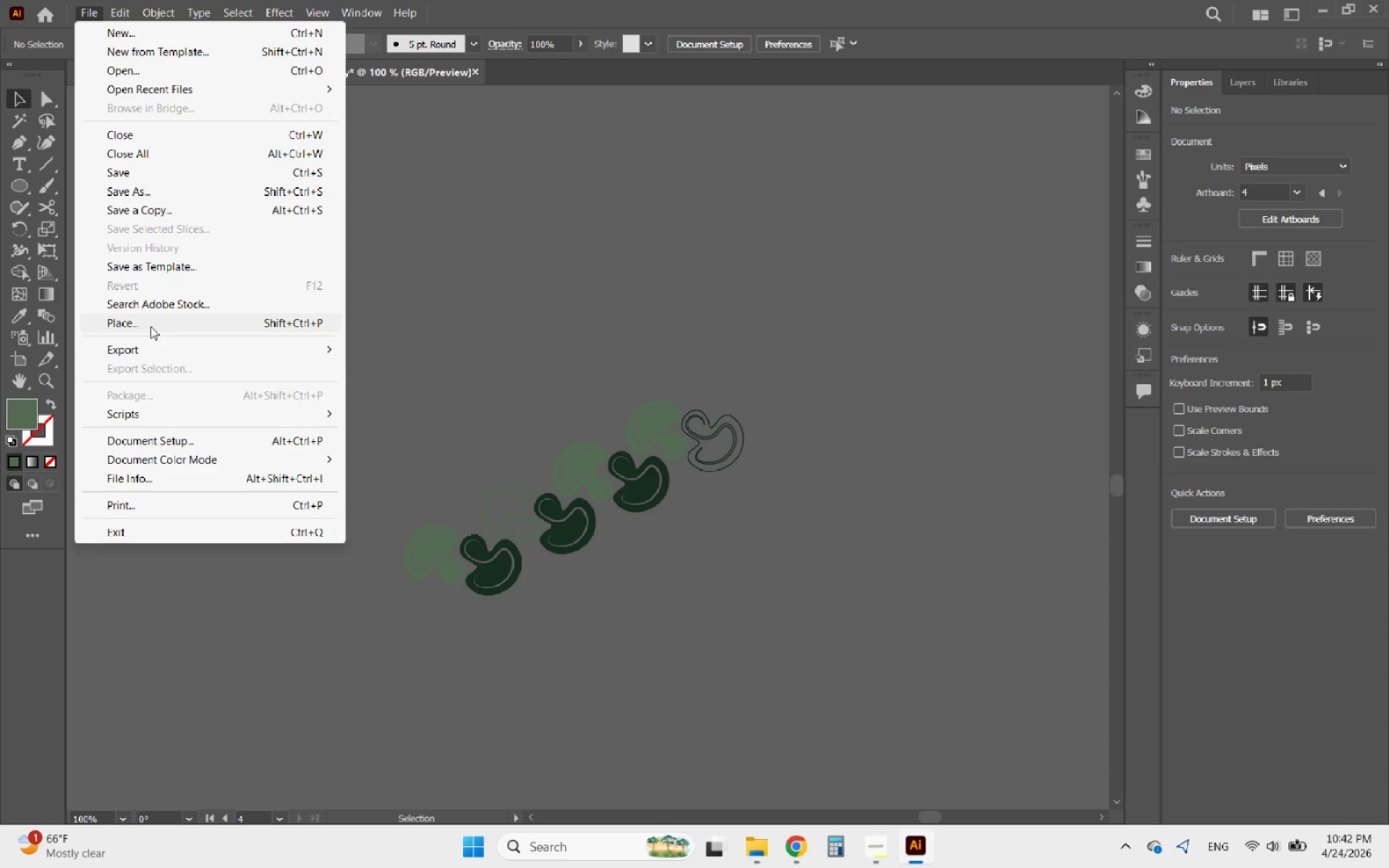 
mouse_move([168, 16])
 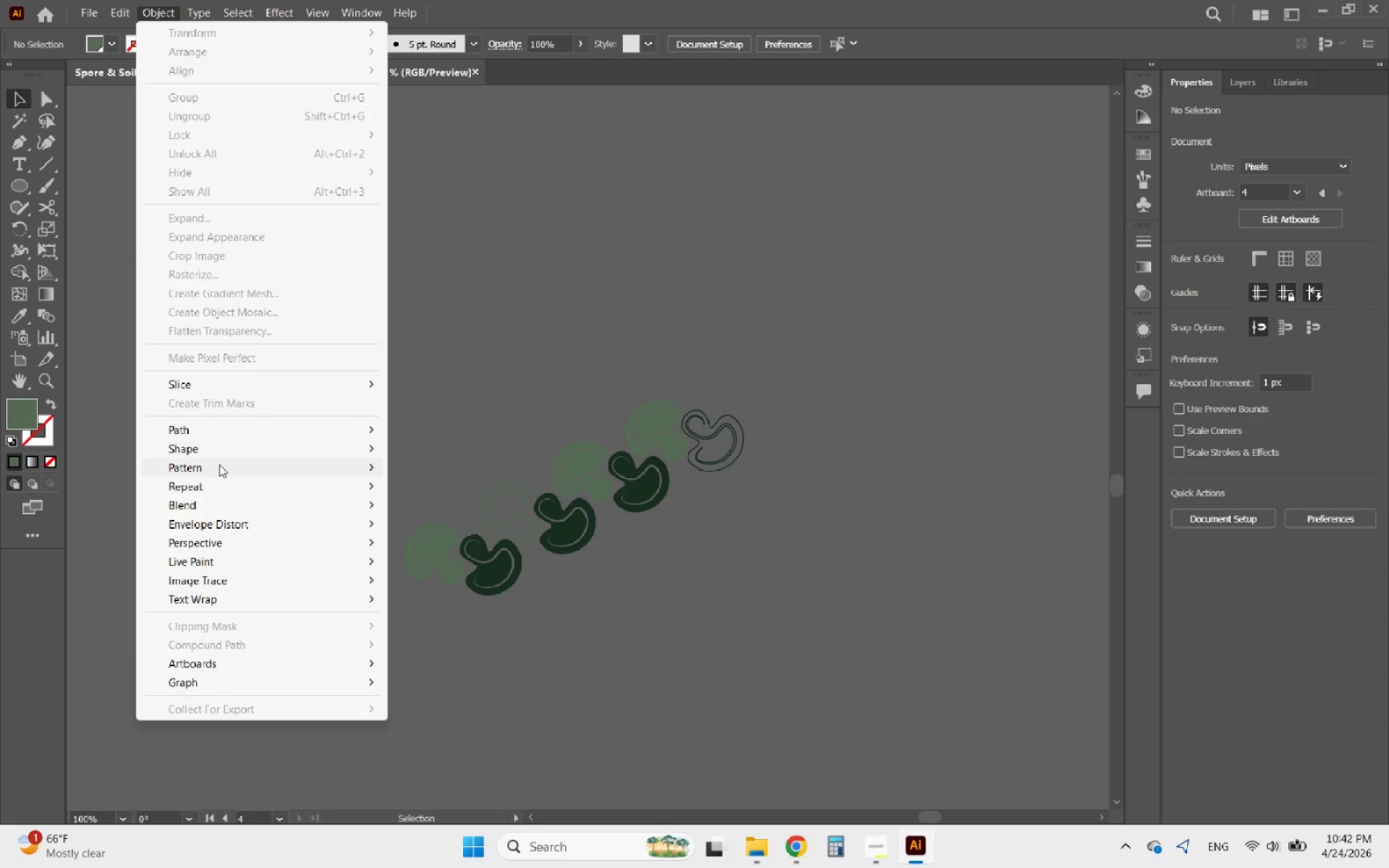 
left_click([213, 471])
 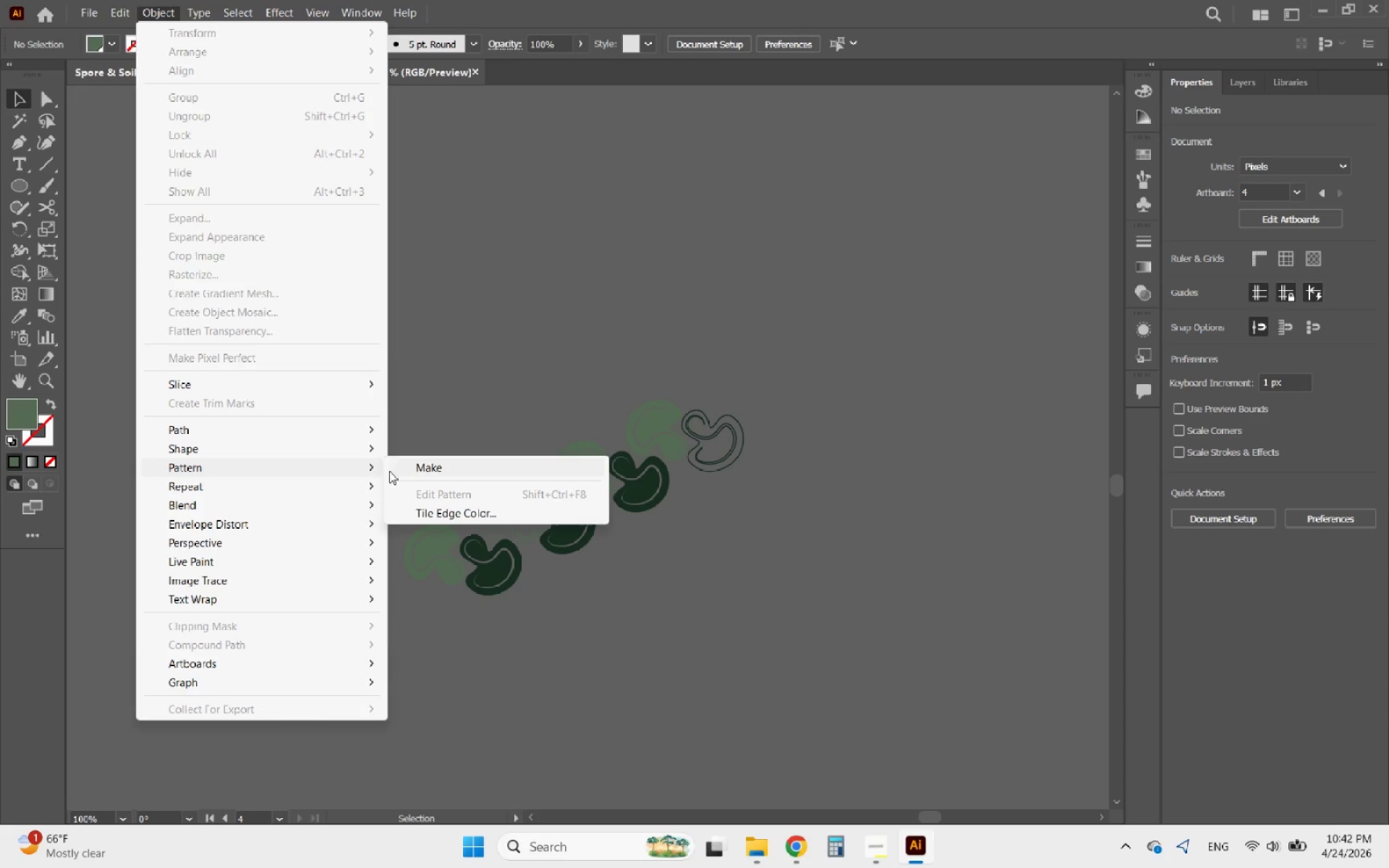 
left_click([419, 471])
 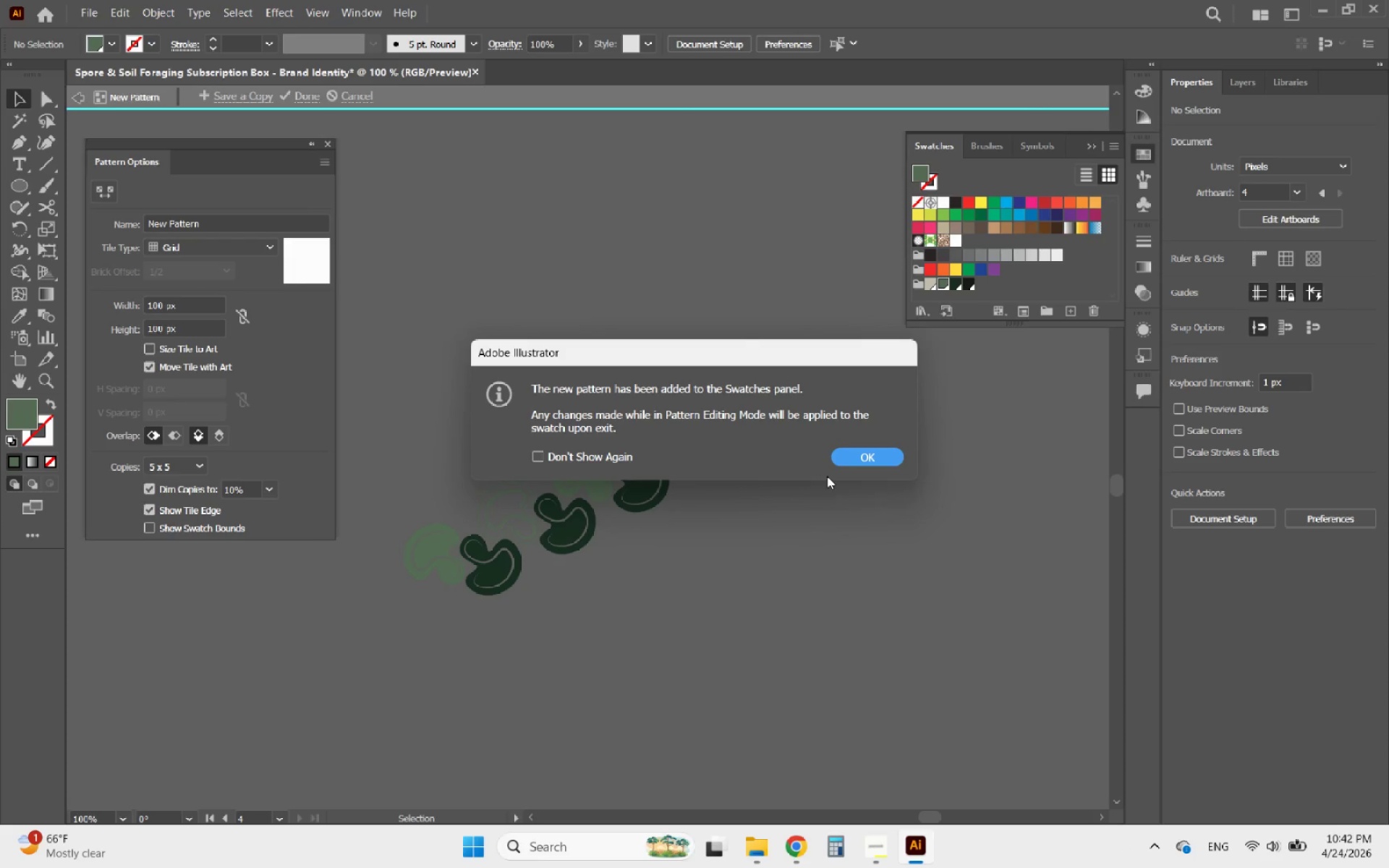 
left_click([893, 456])
 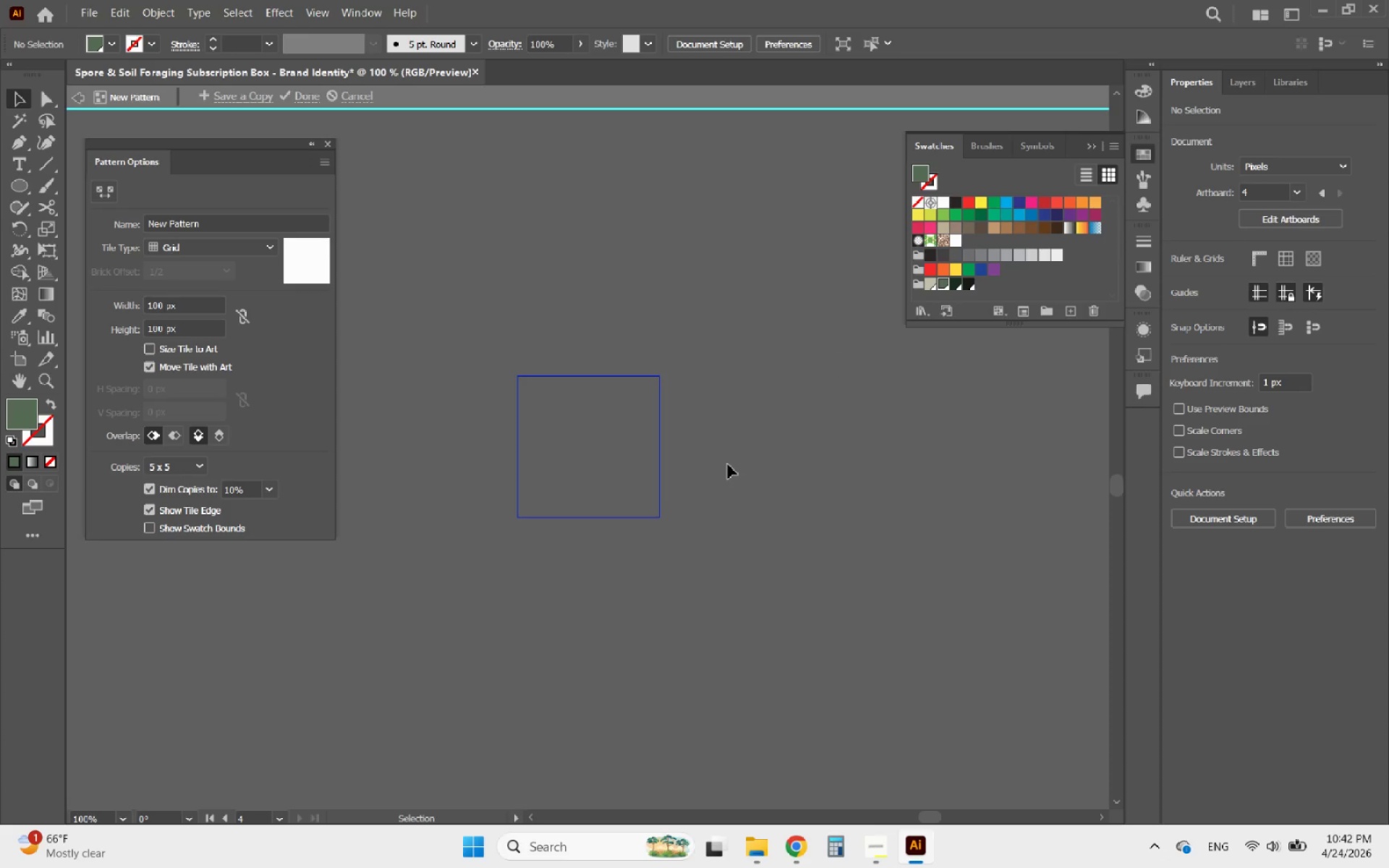 
hold_key(key=AltLeft, duration=1.48)
scroll: coordinate [200, 304], scroll_direction: down, amount: 20.0
 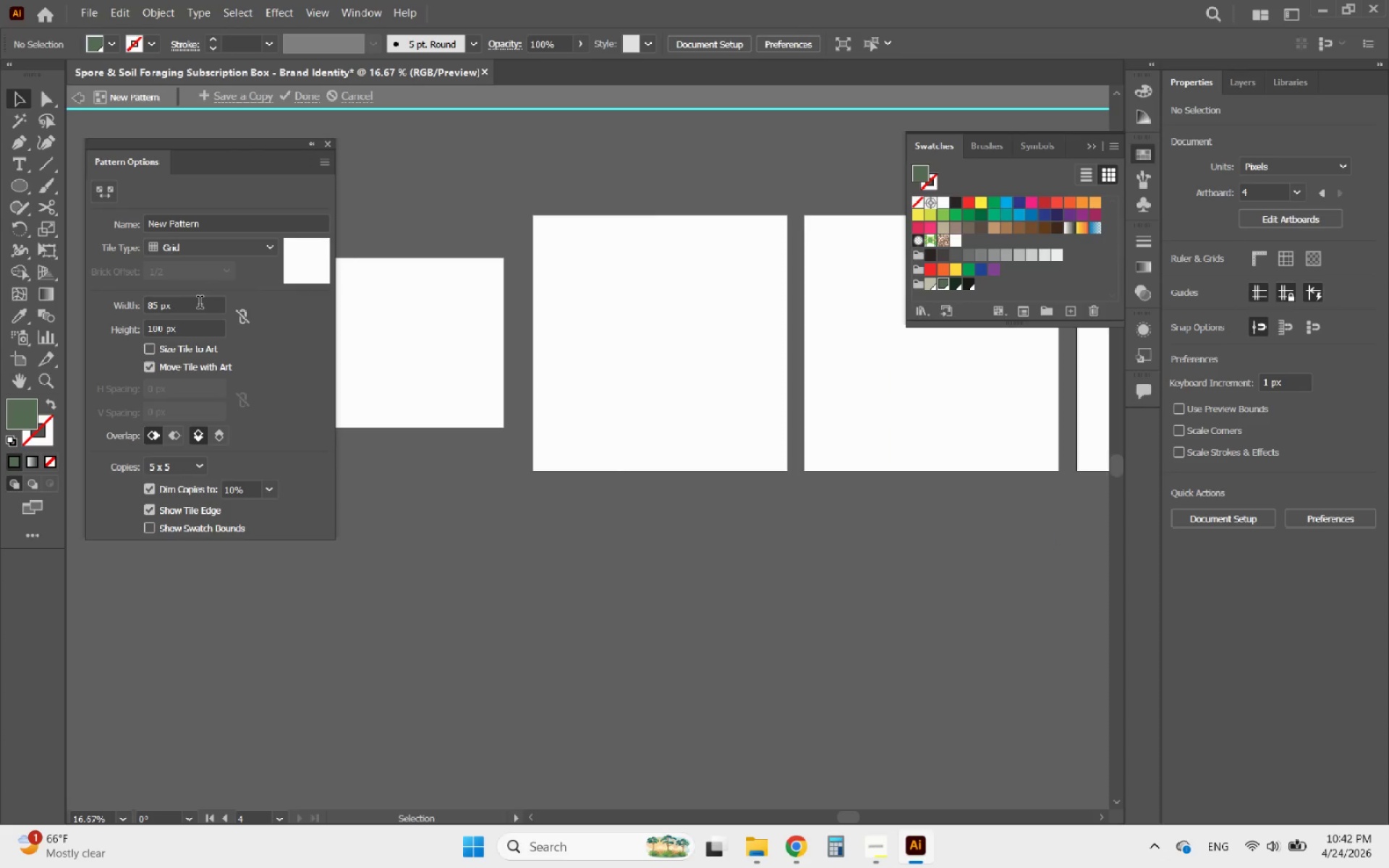 
left_click([230, 237])
 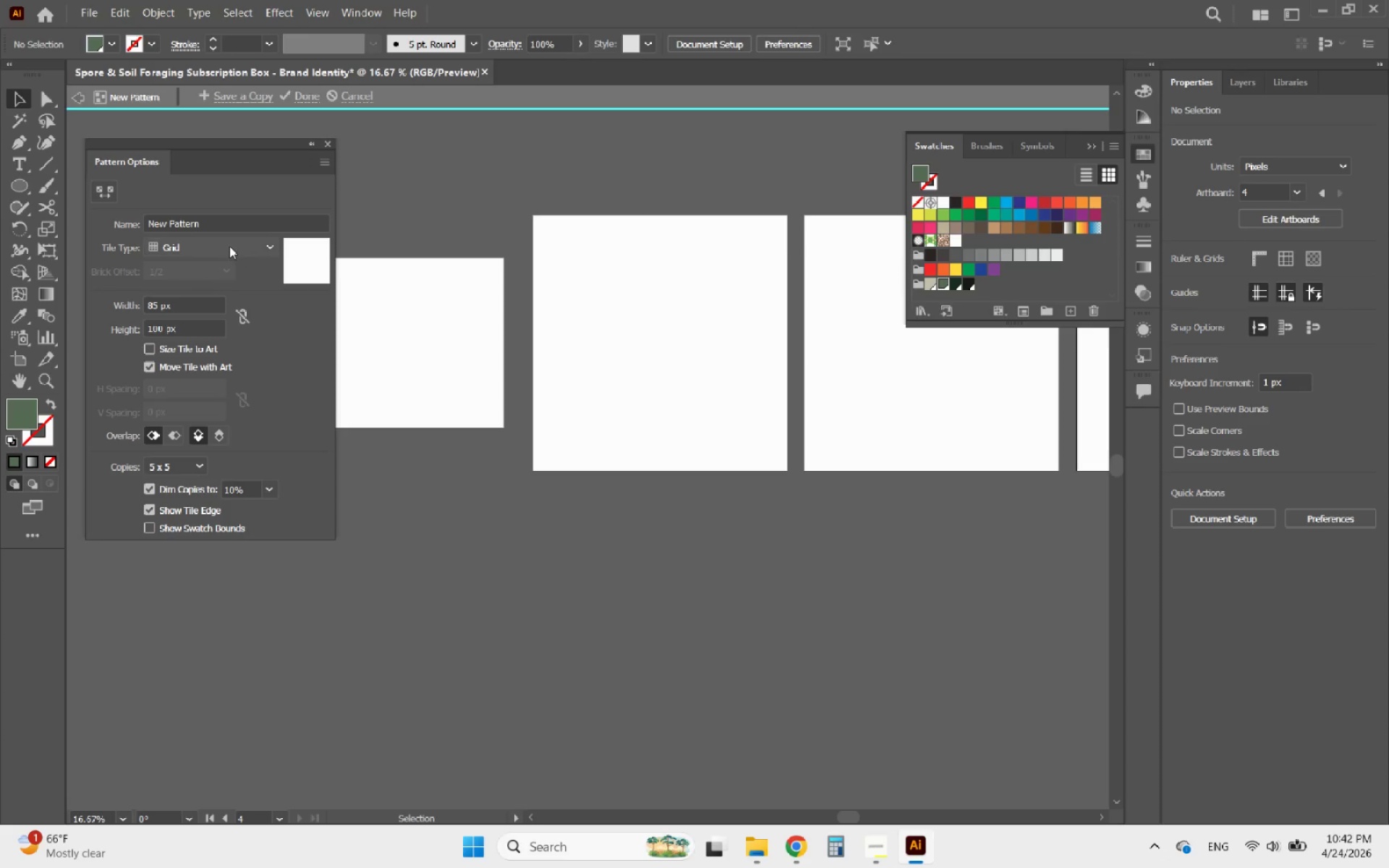 
left_click([229, 246])
 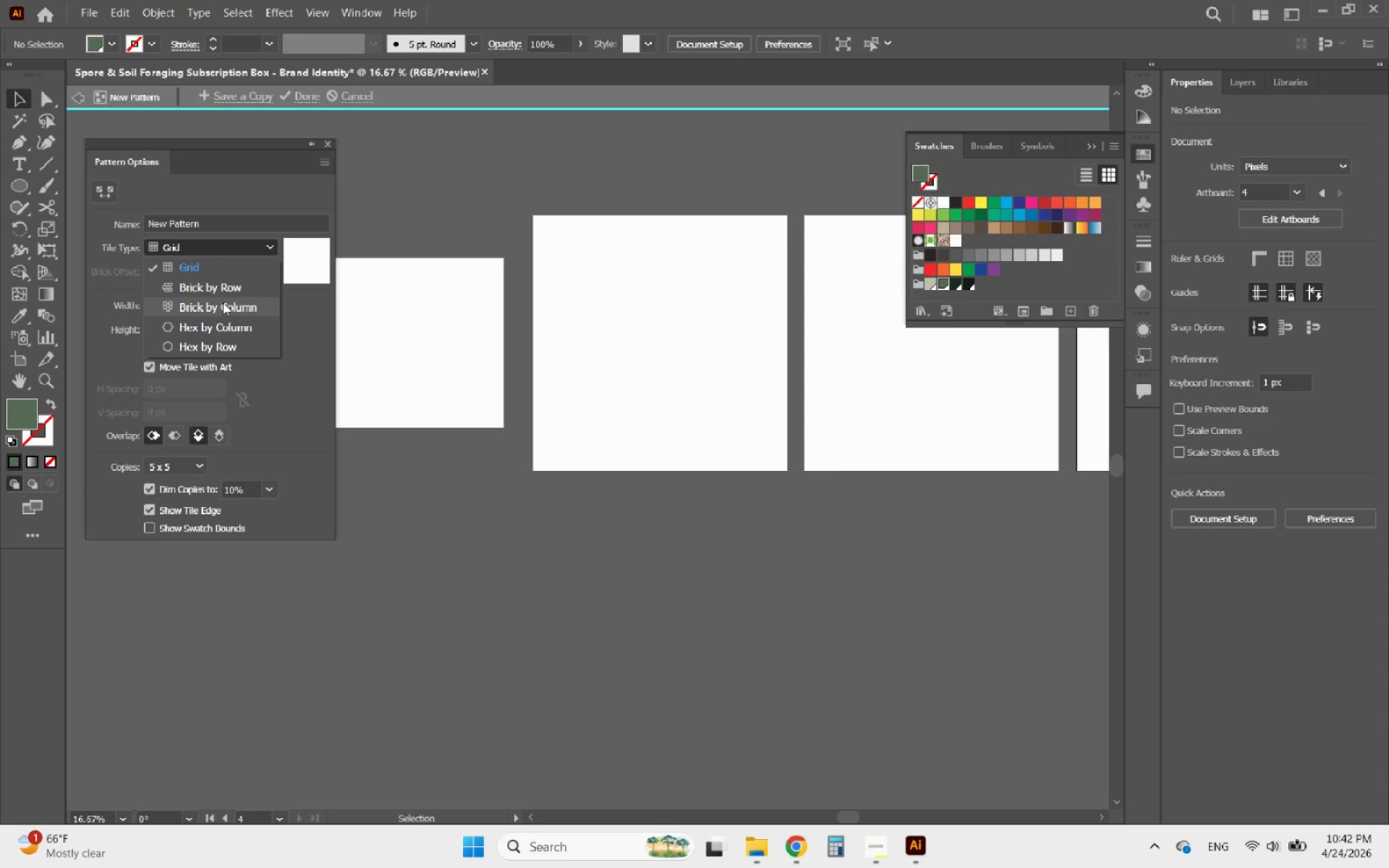 
left_click([223, 302])
 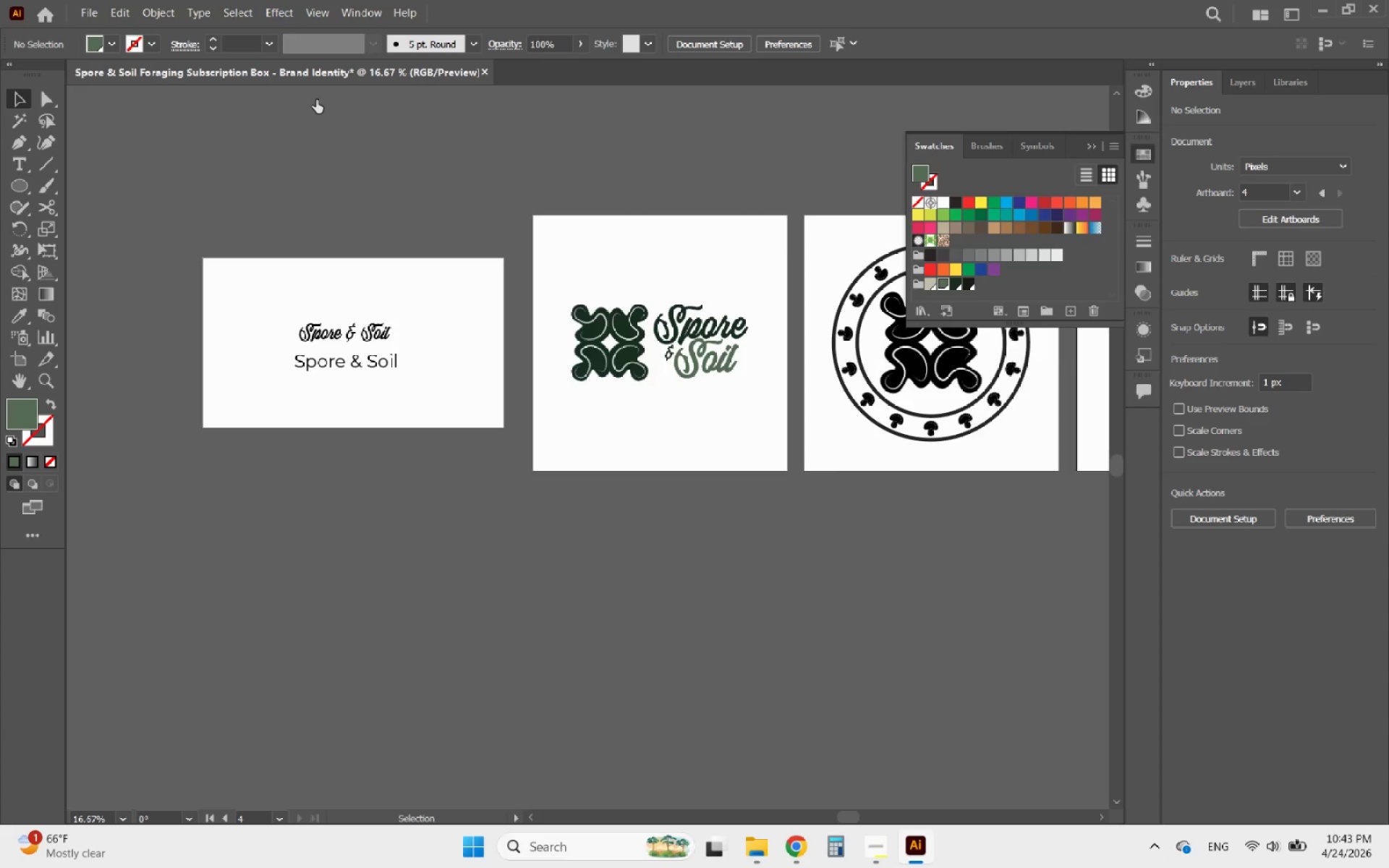 
wait(5.36)
 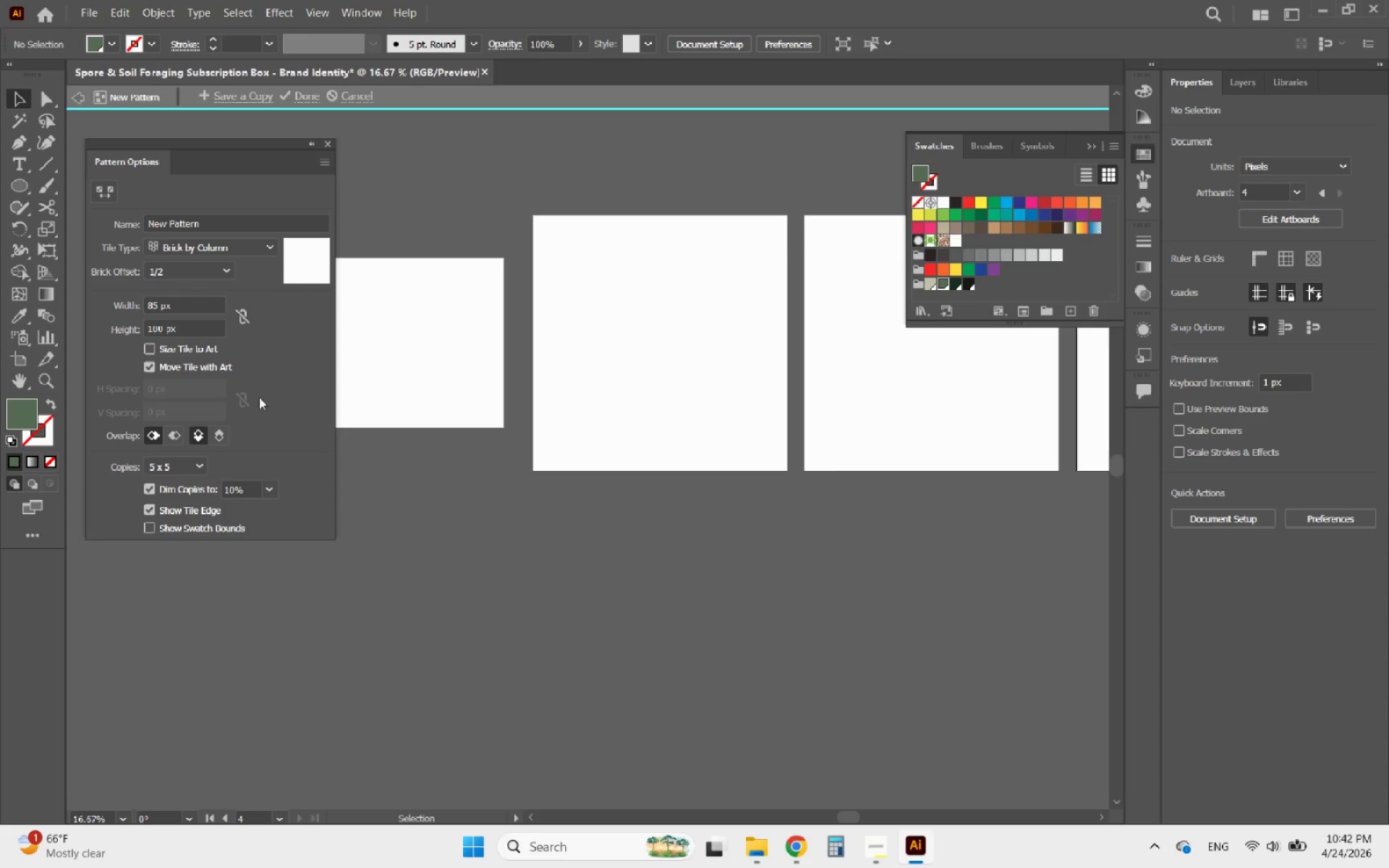 
hold_key(key=AltLeft, duration=3.67)
scroll: coordinate [375, 357], scroll_direction: down, amount: 3.0
 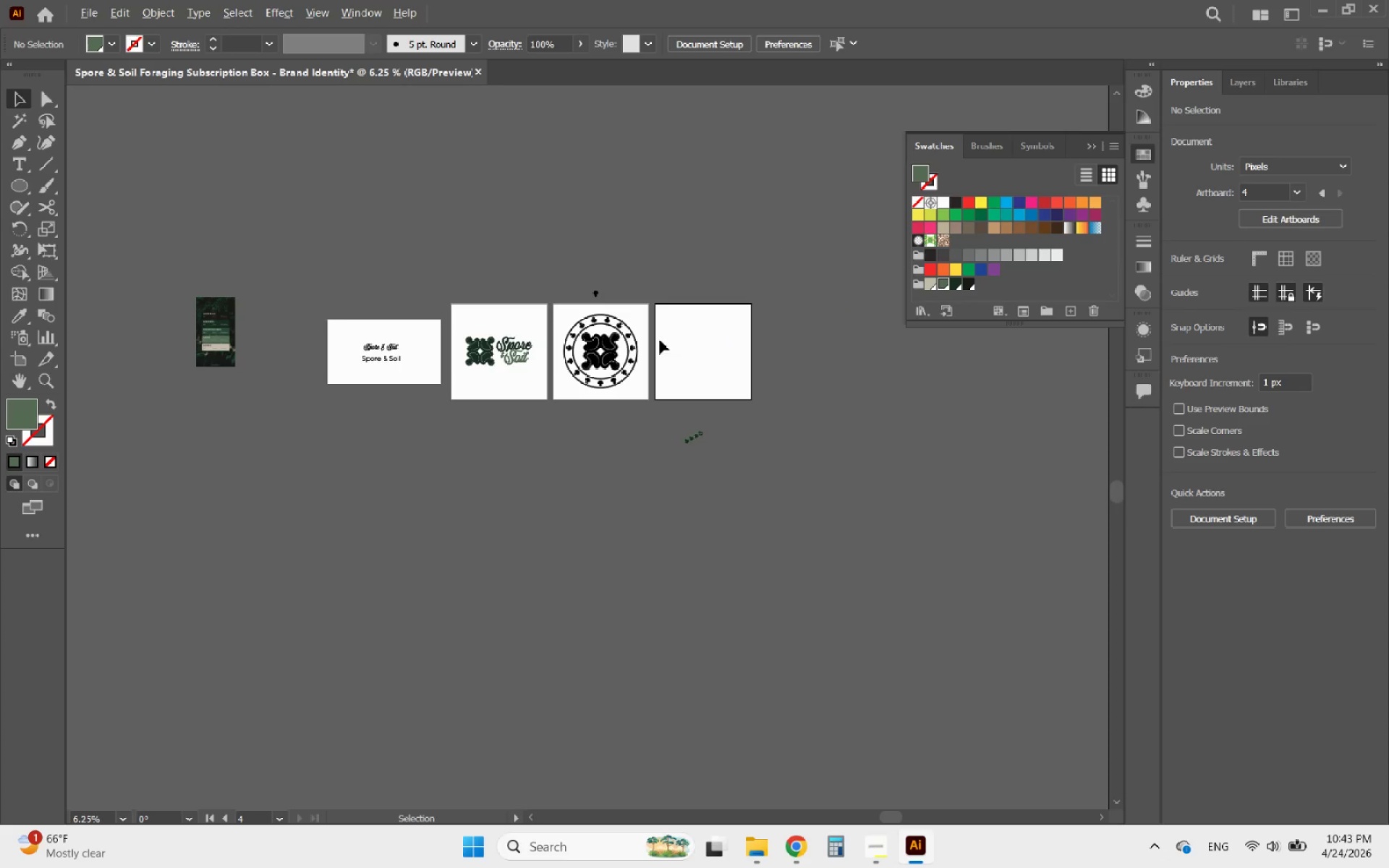 
scroll: coordinate [700, 336], scroll_direction: up, amount: 5.0
 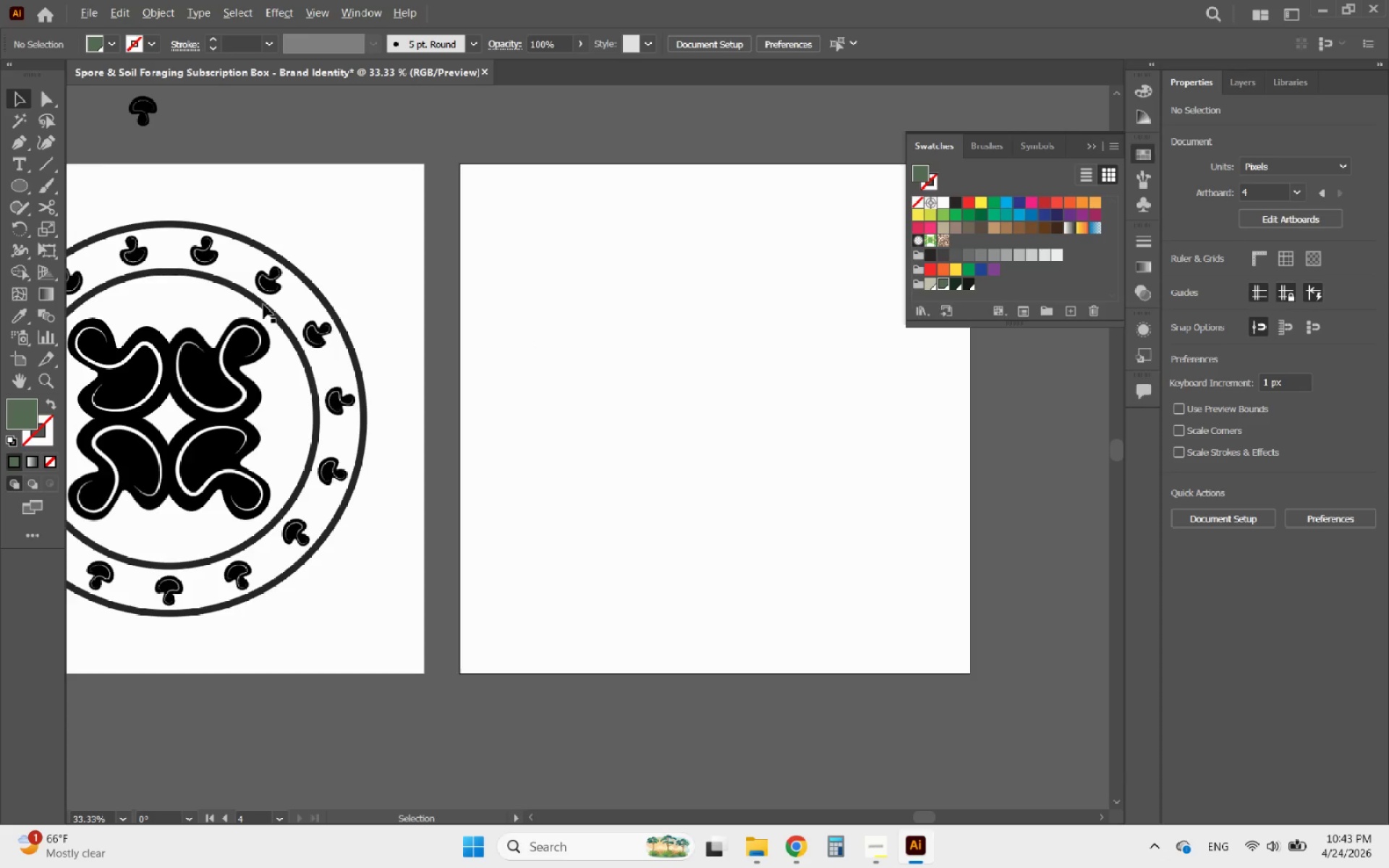 
scroll: coordinate [90, 283], scroll_direction: down, amount: 1.0
 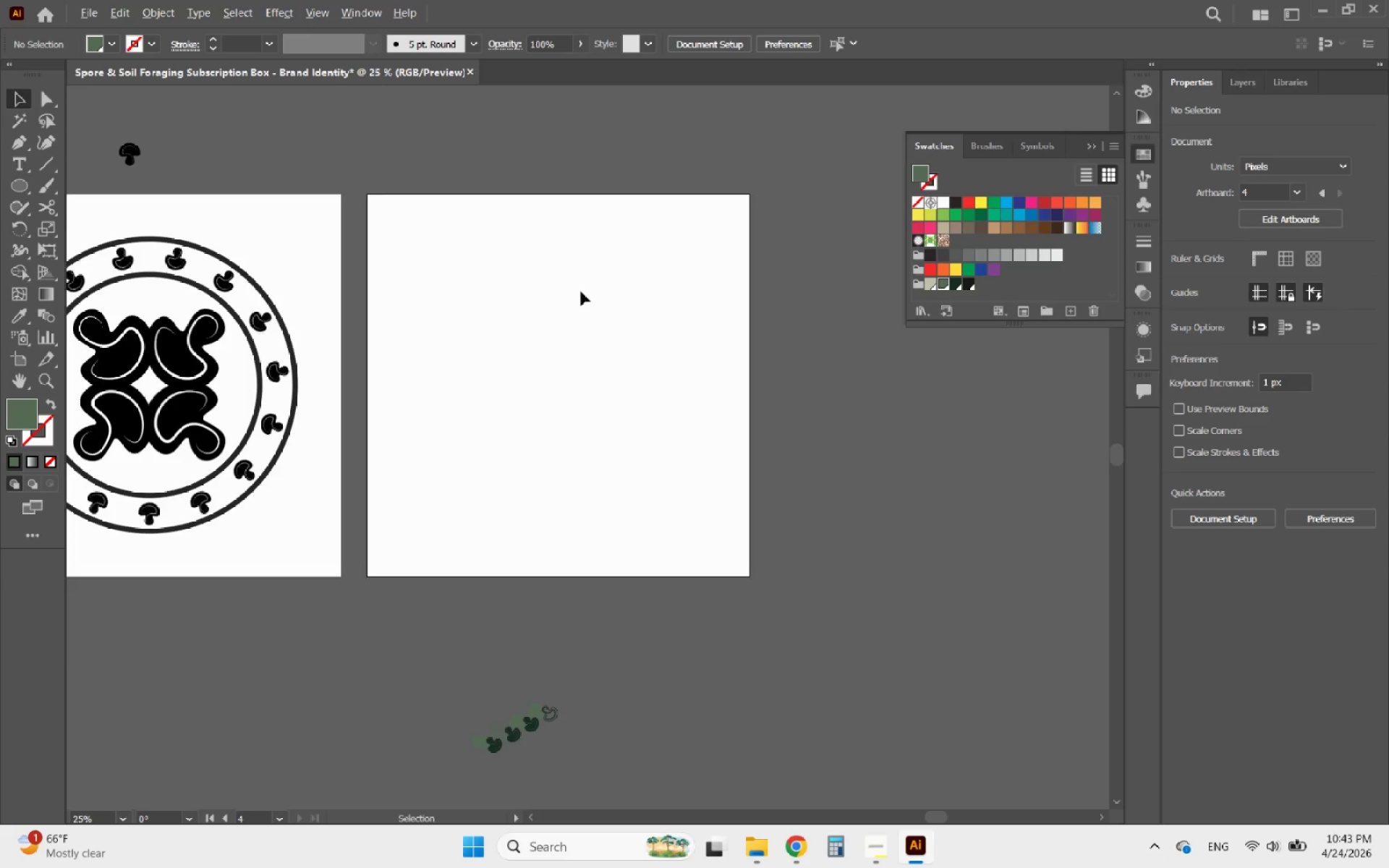 
scroll: coordinate [672, 303], scroll_direction: up, amount: 1.0
 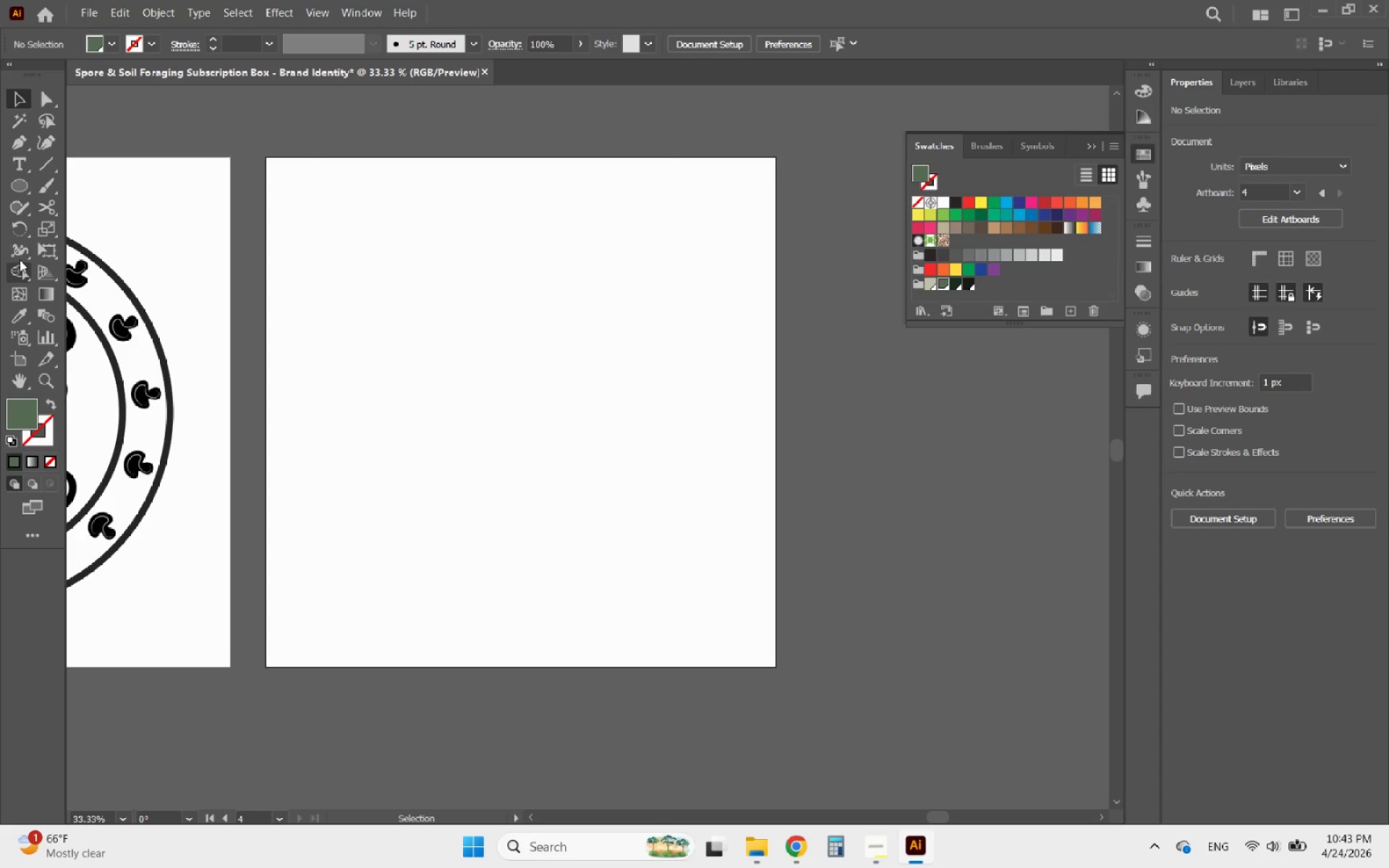 
left_click([20, 186])
 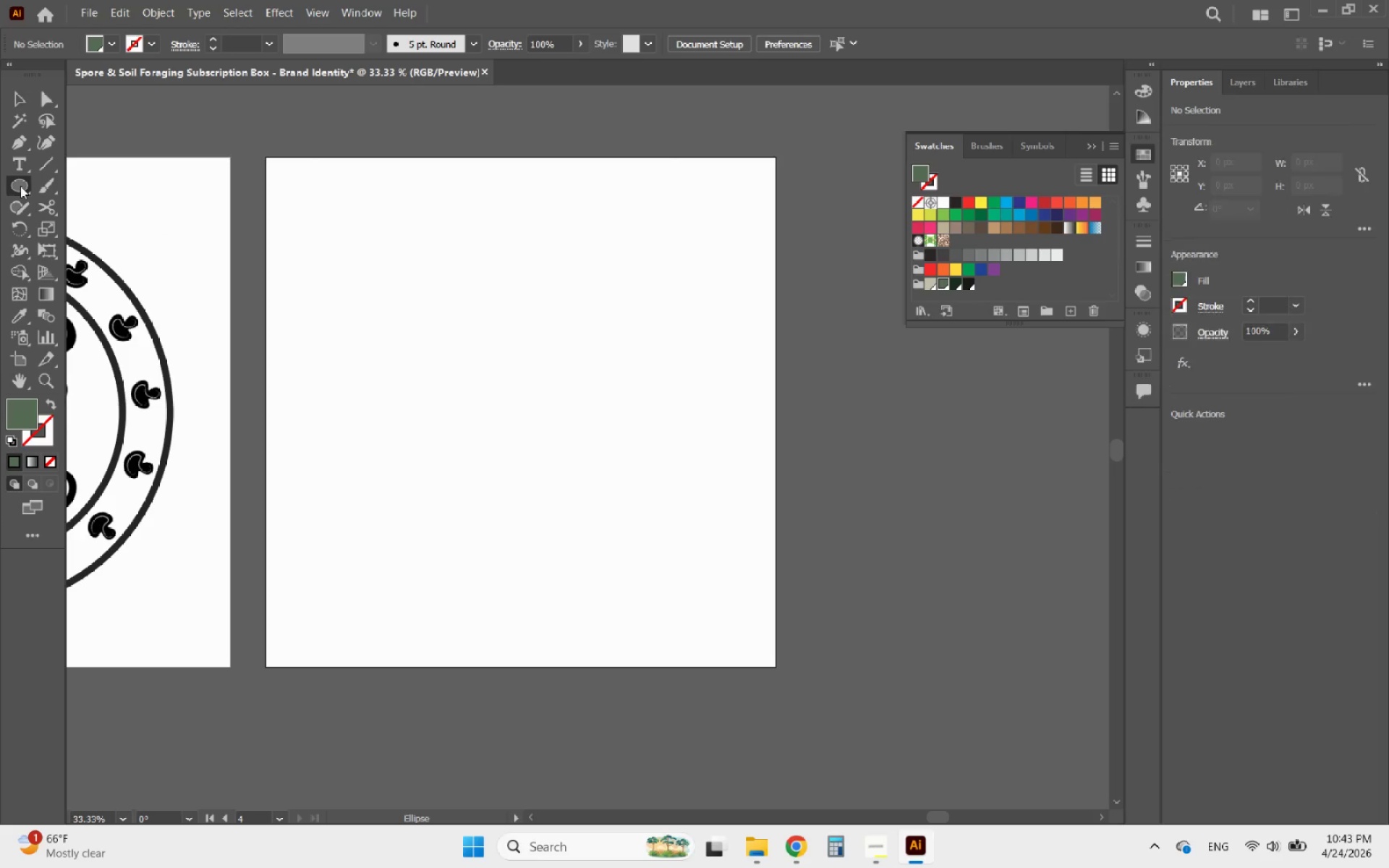 
right_click([20, 186])
 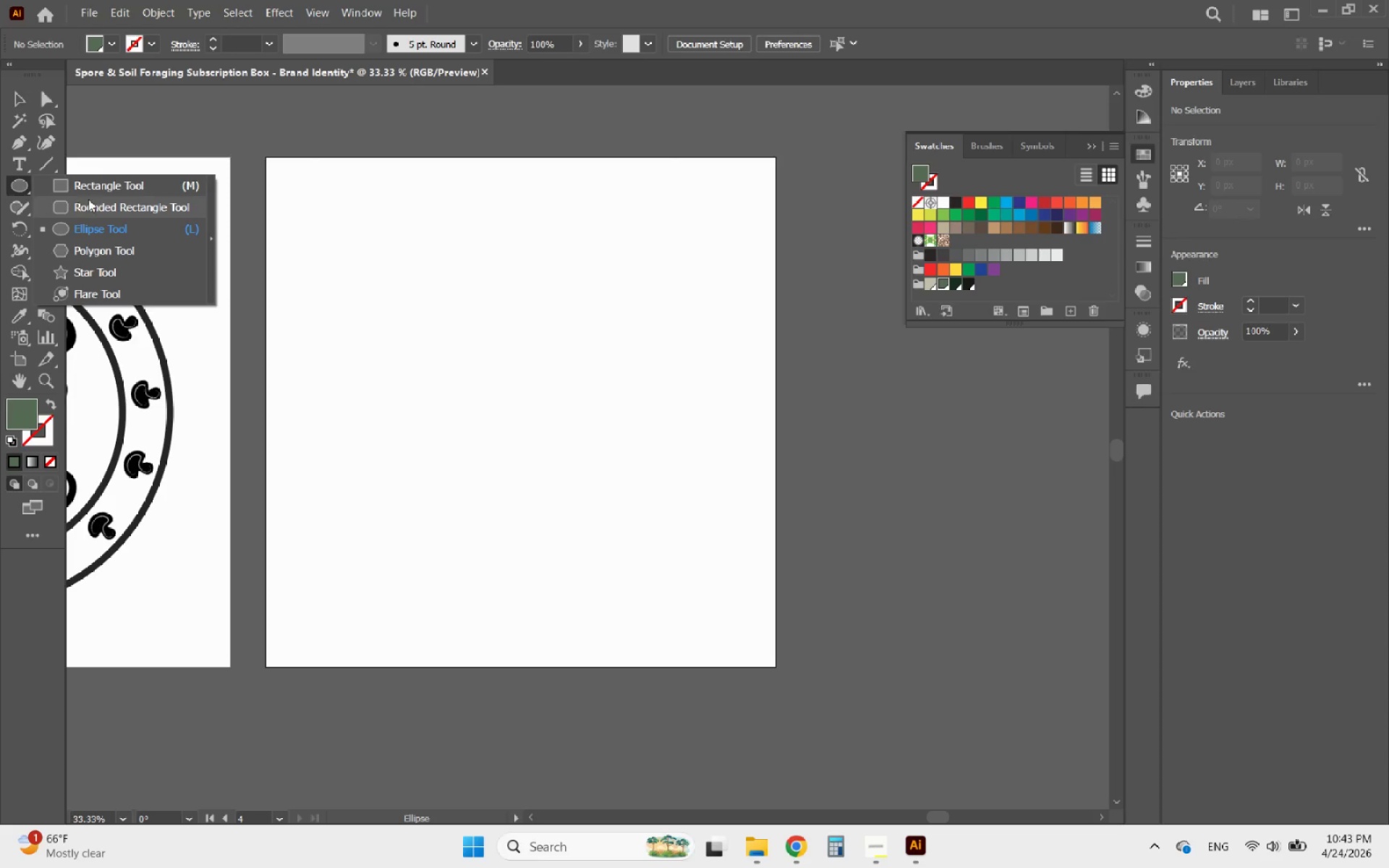 
left_click([107, 184])
 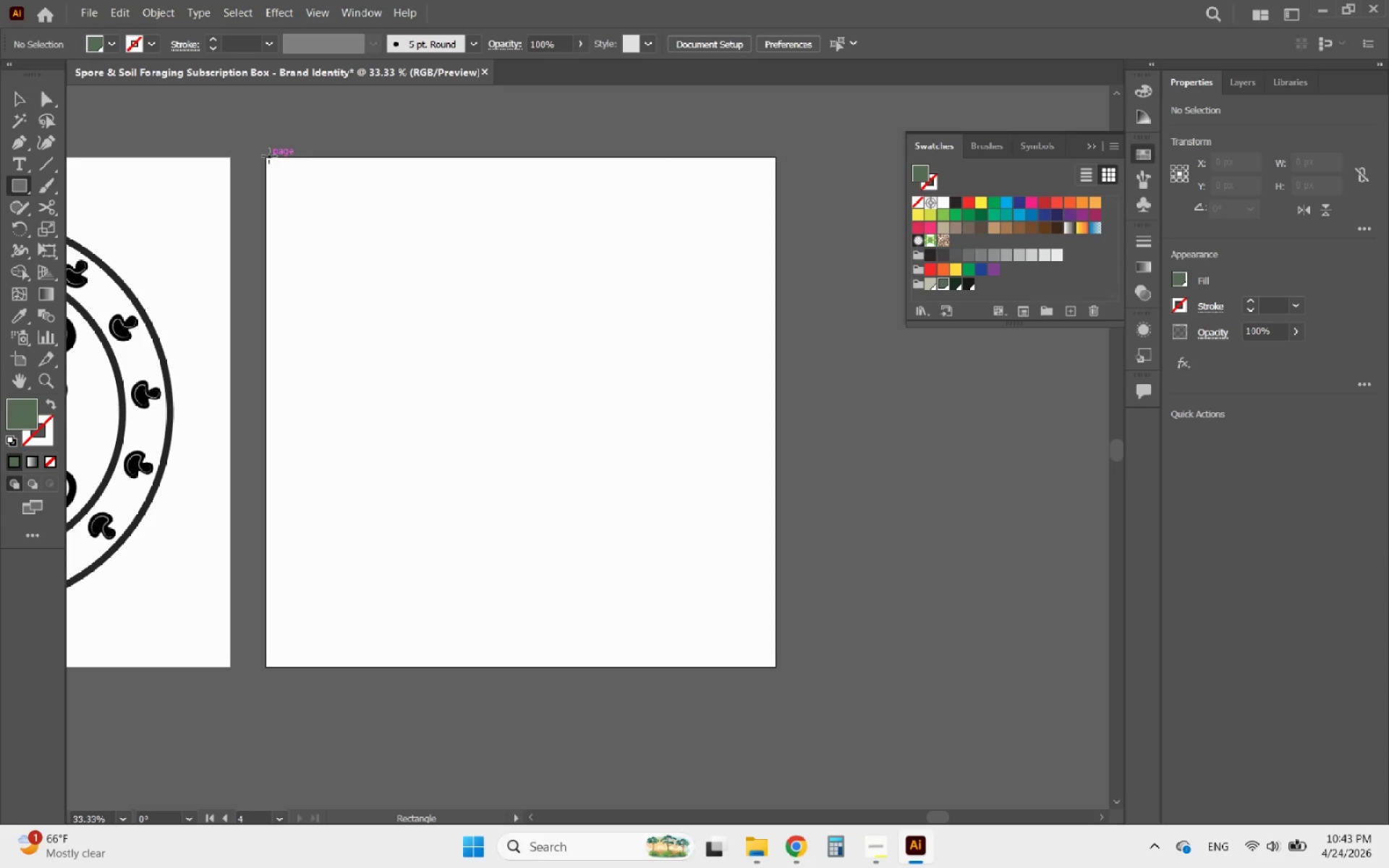 
left_click_drag(start_coordinate=[267, 156], to_coordinate=[777, 669])
 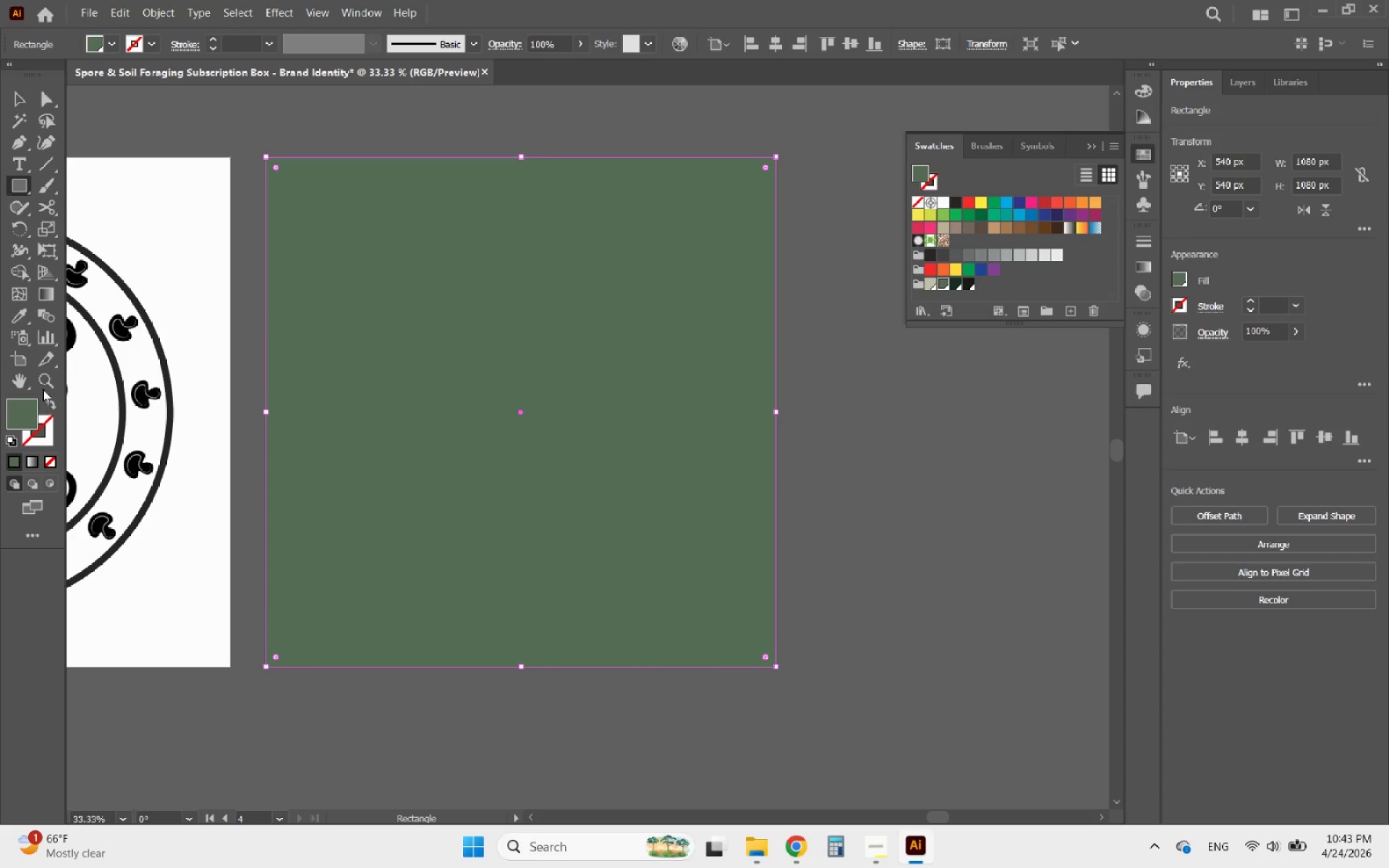 
left_click([26, 317])
 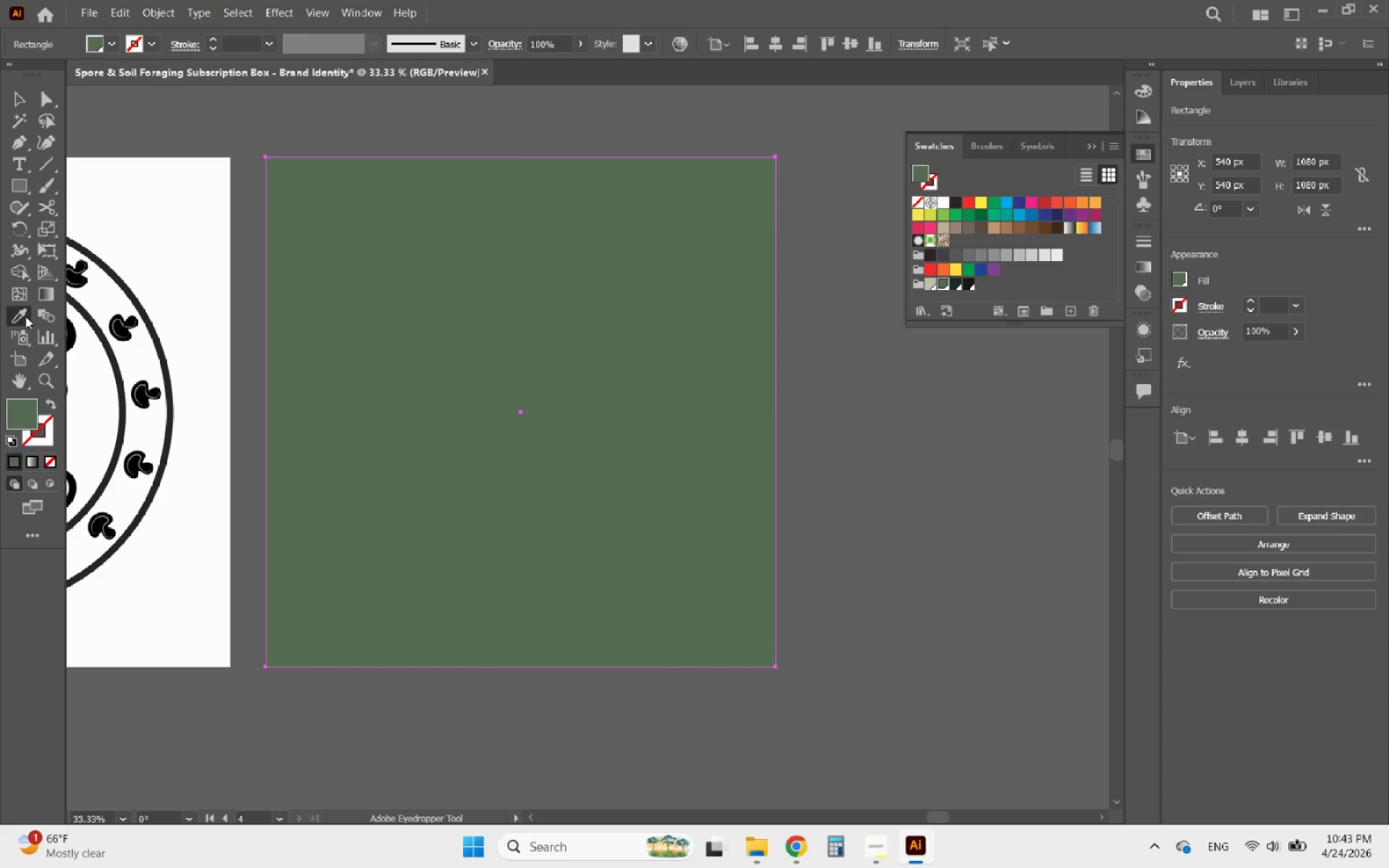 
hold_key(key=AltLeft, duration=0.95)
scroll: coordinate [436, 495], scroll_direction: down, amount: 4.0
 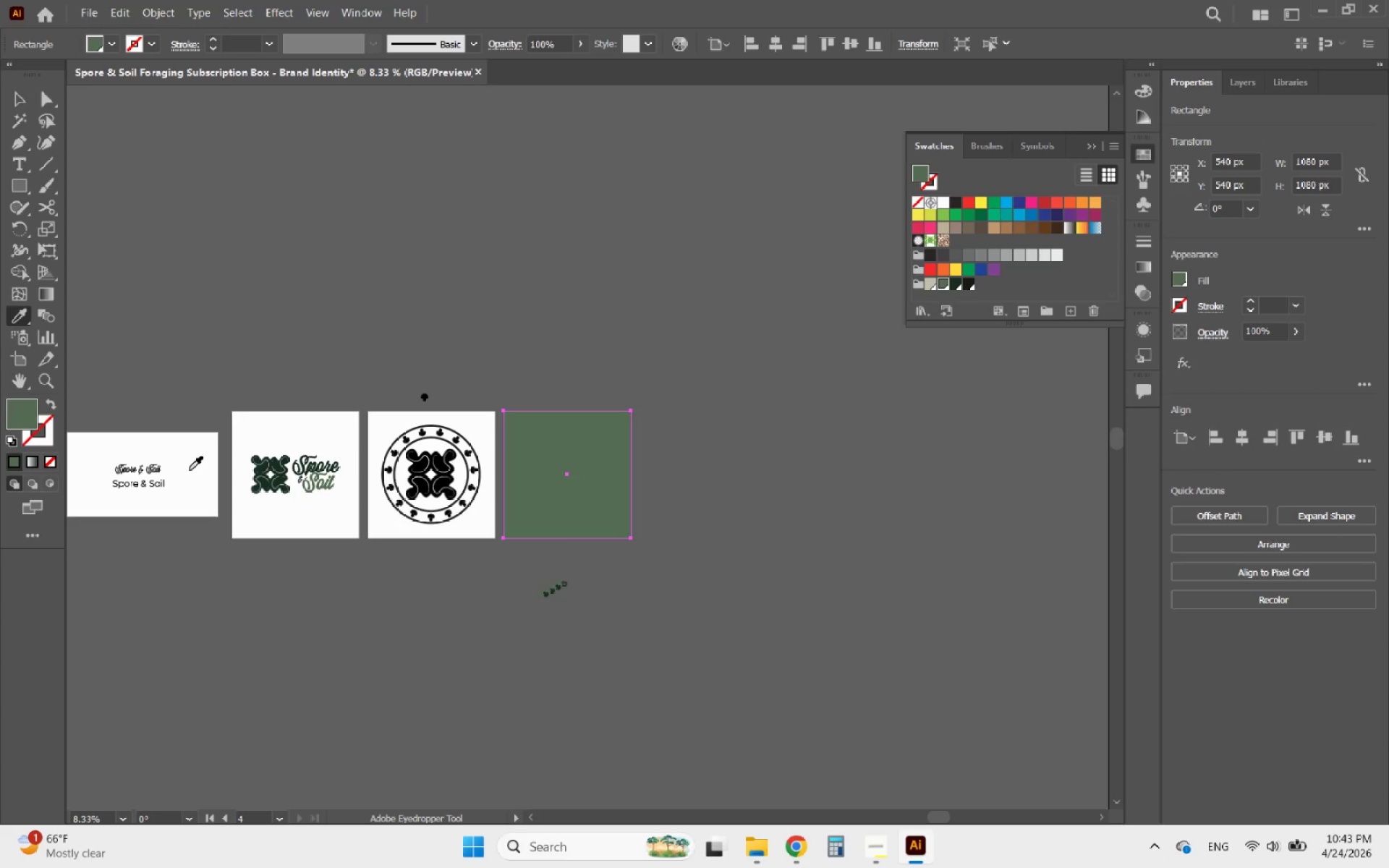 
hold_key(key=AltLeft, duration=1.62)
scroll: coordinate [371, 499], scroll_direction: down, amount: 2.0
 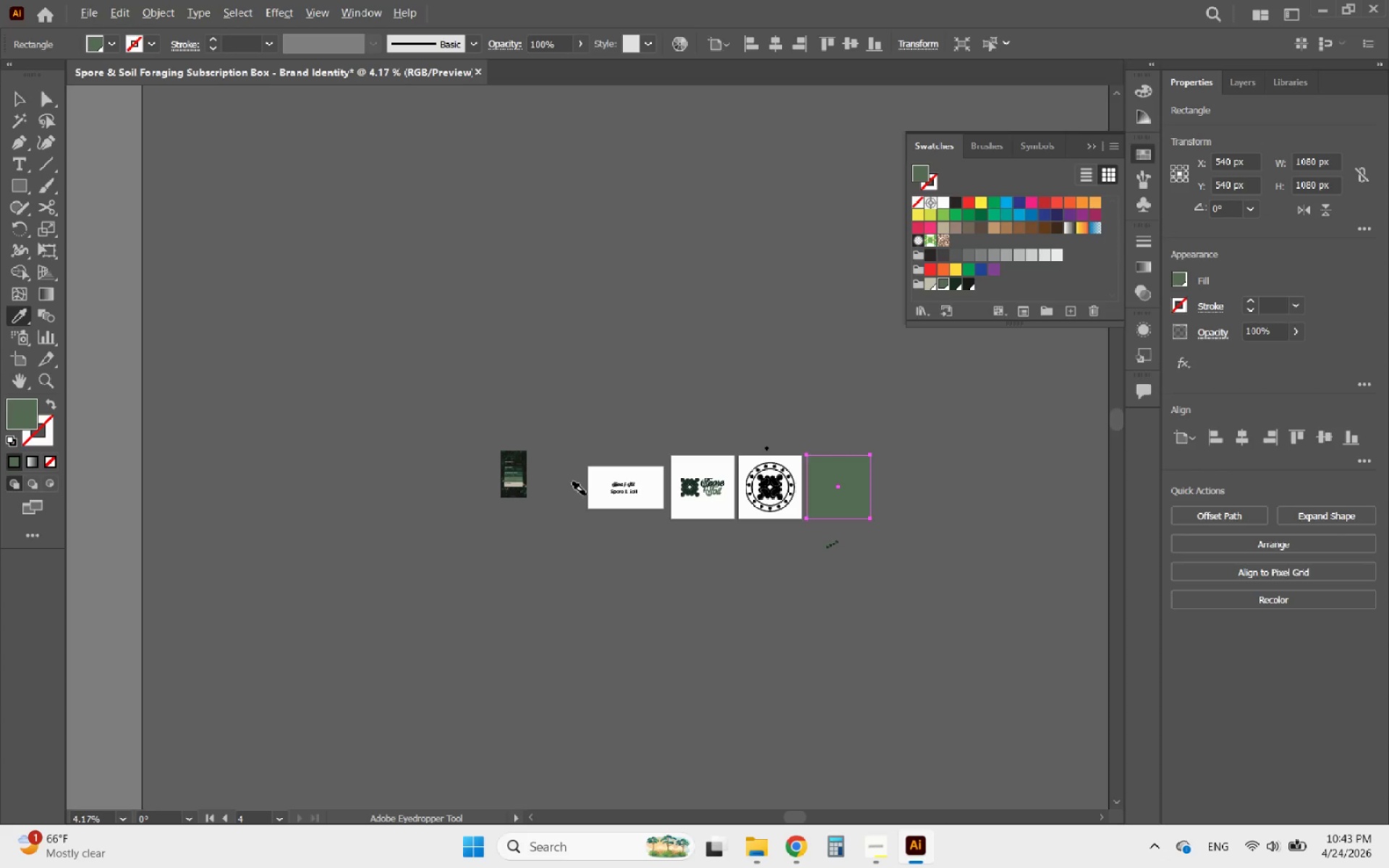 
scroll: coordinate [679, 486], scroll_direction: up, amount: 4.0
 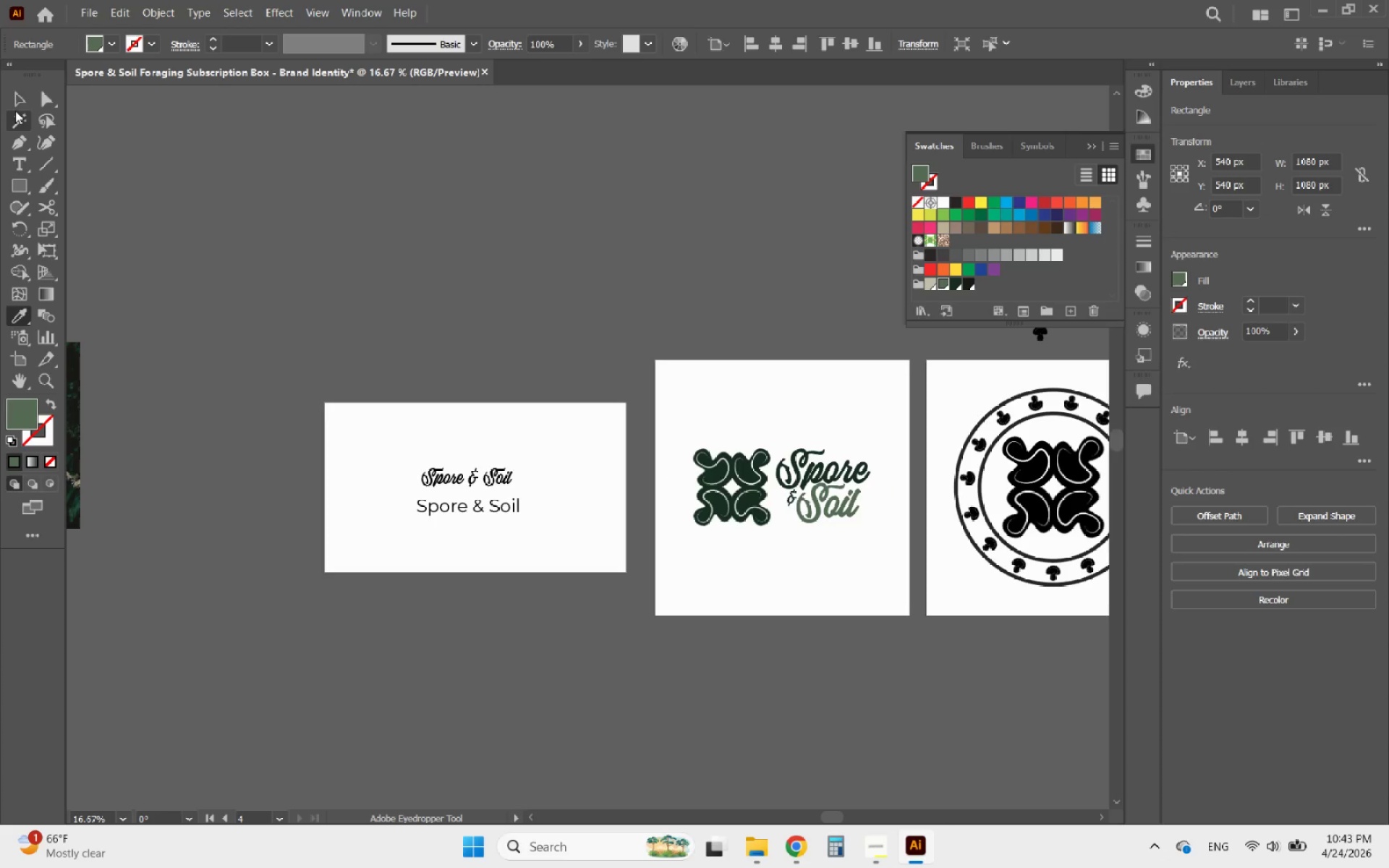 
left_click([23, 93])
 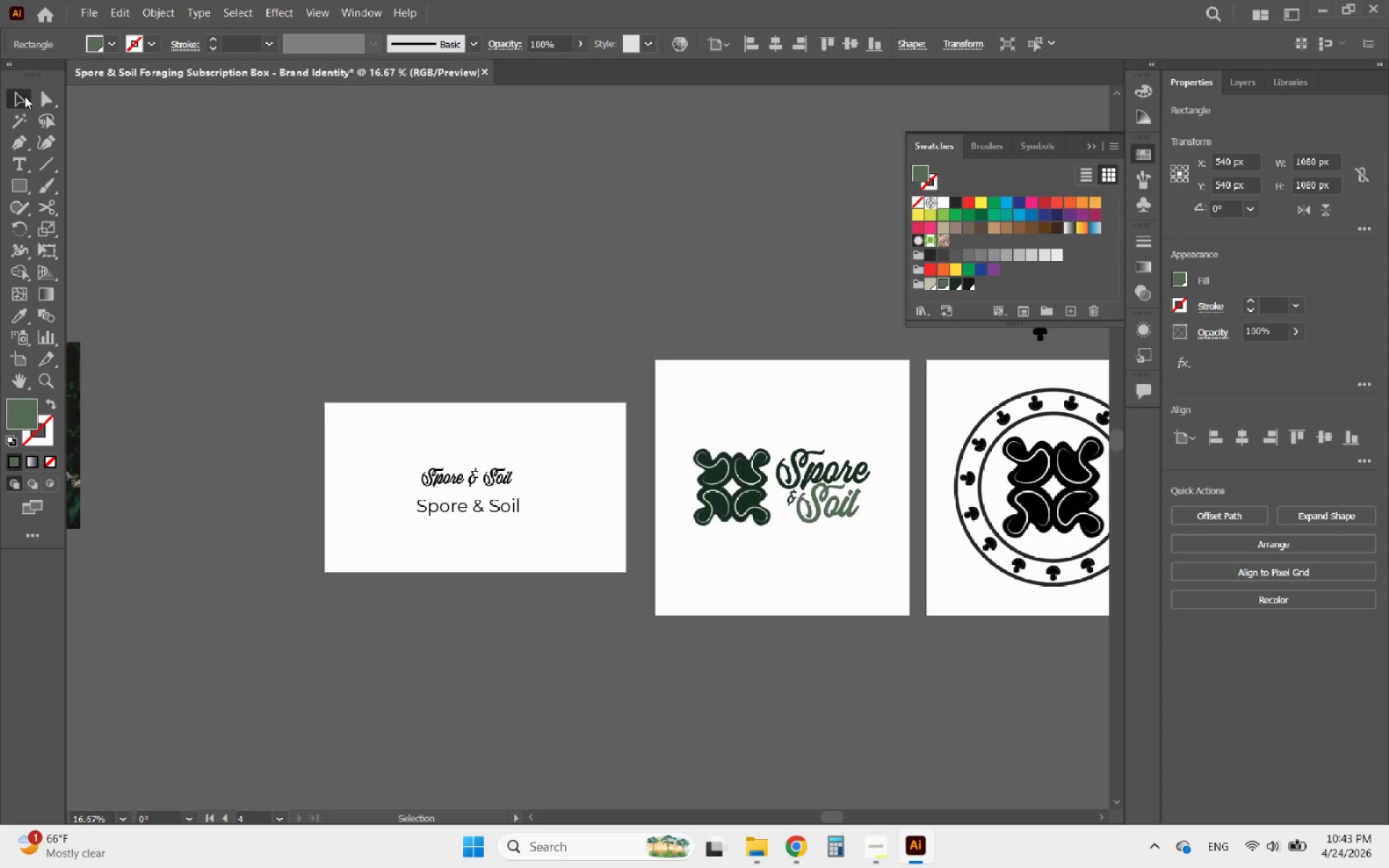 
key(Alt+AltLeft)
 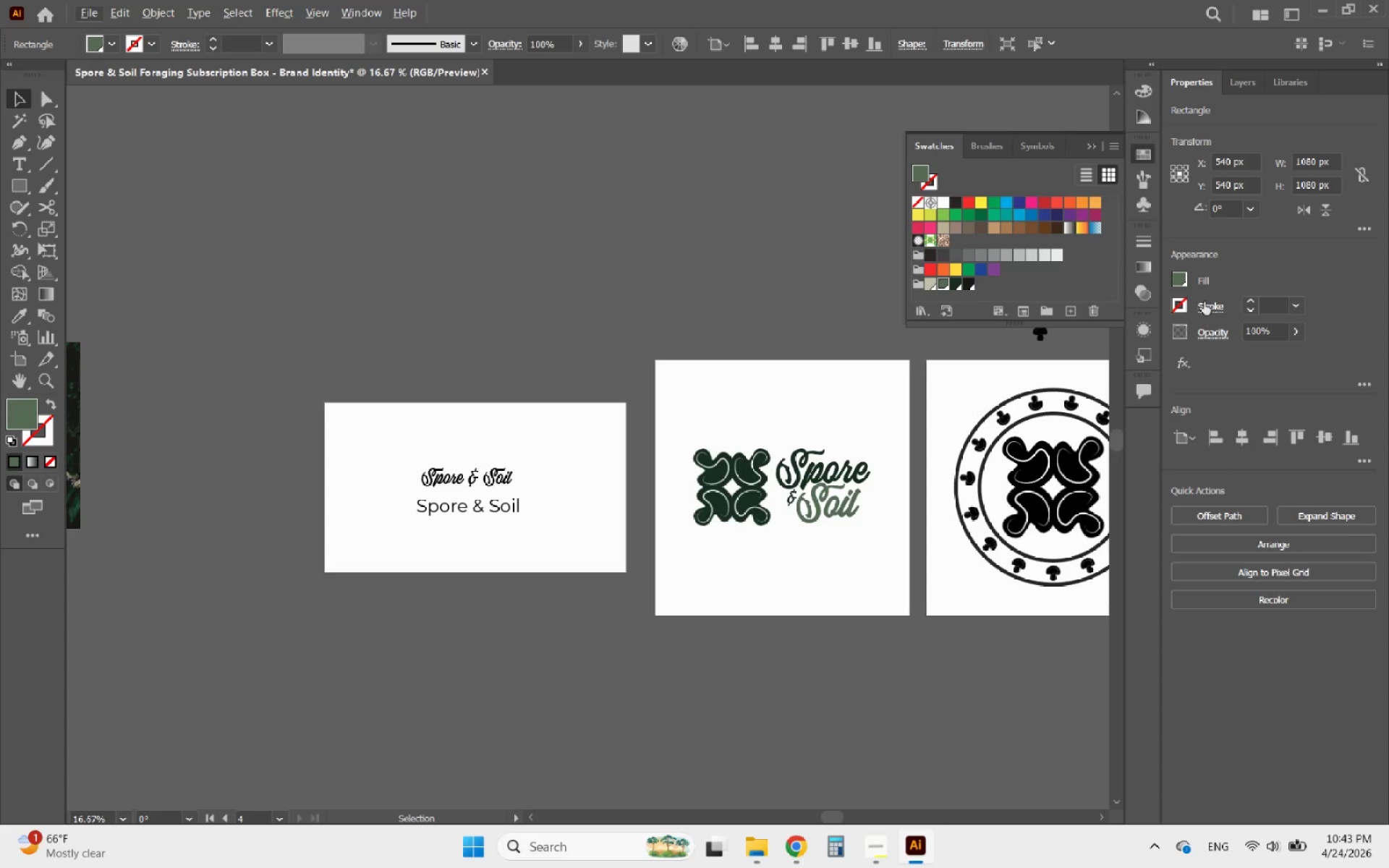 
left_click([1178, 281])
 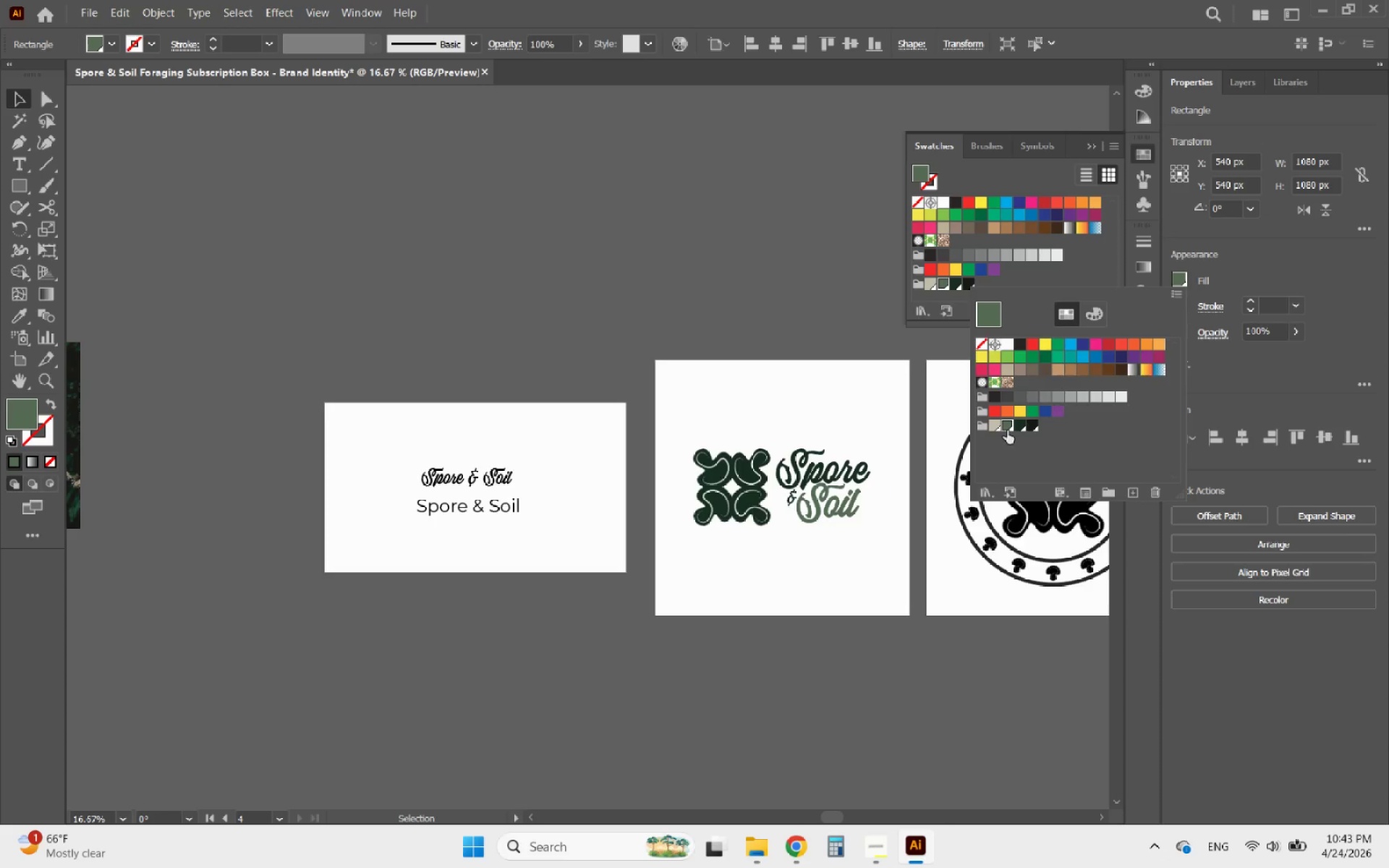 
left_click([991, 425])
 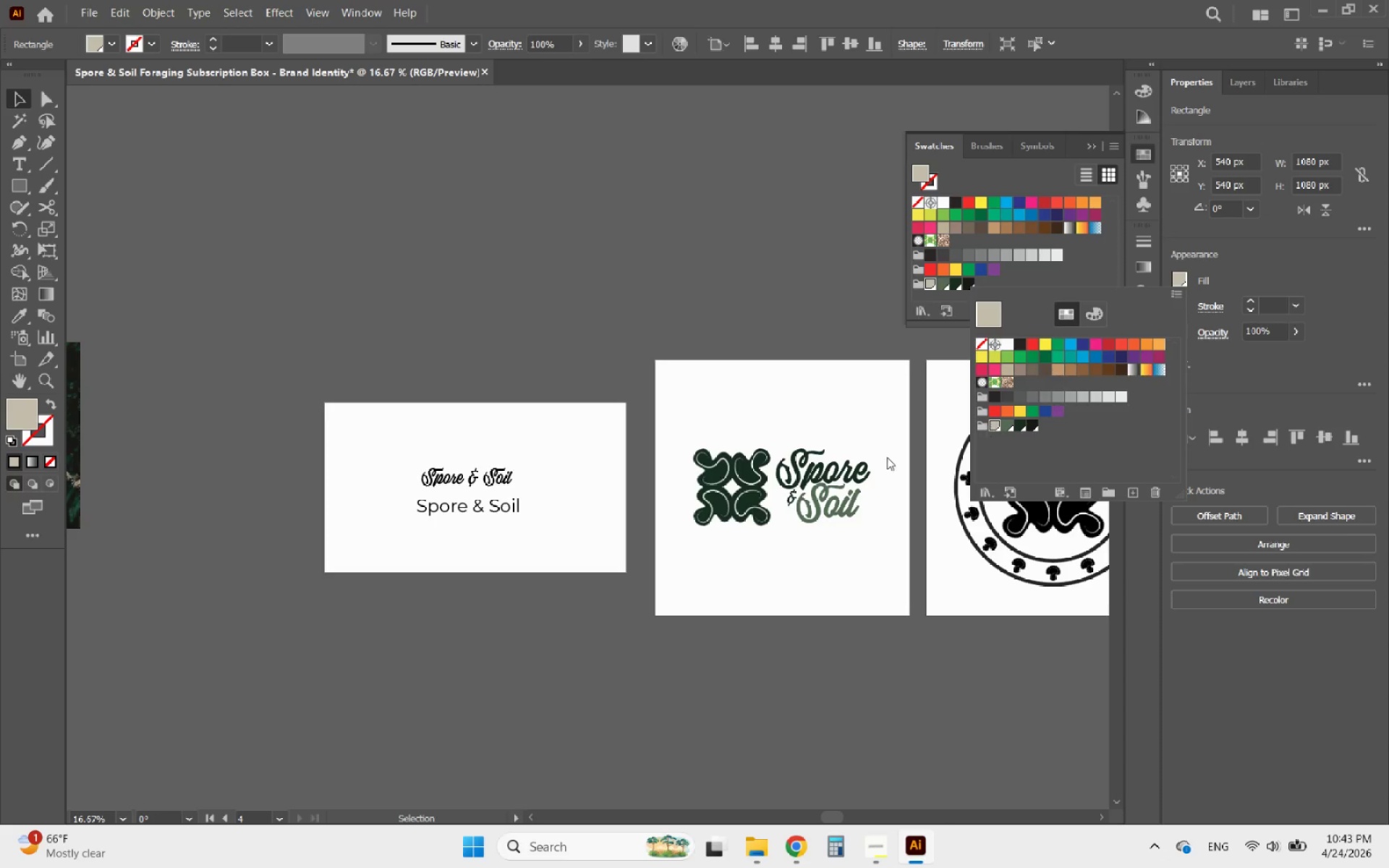 
hold_key(key=AltLeft, duration=0.31)
 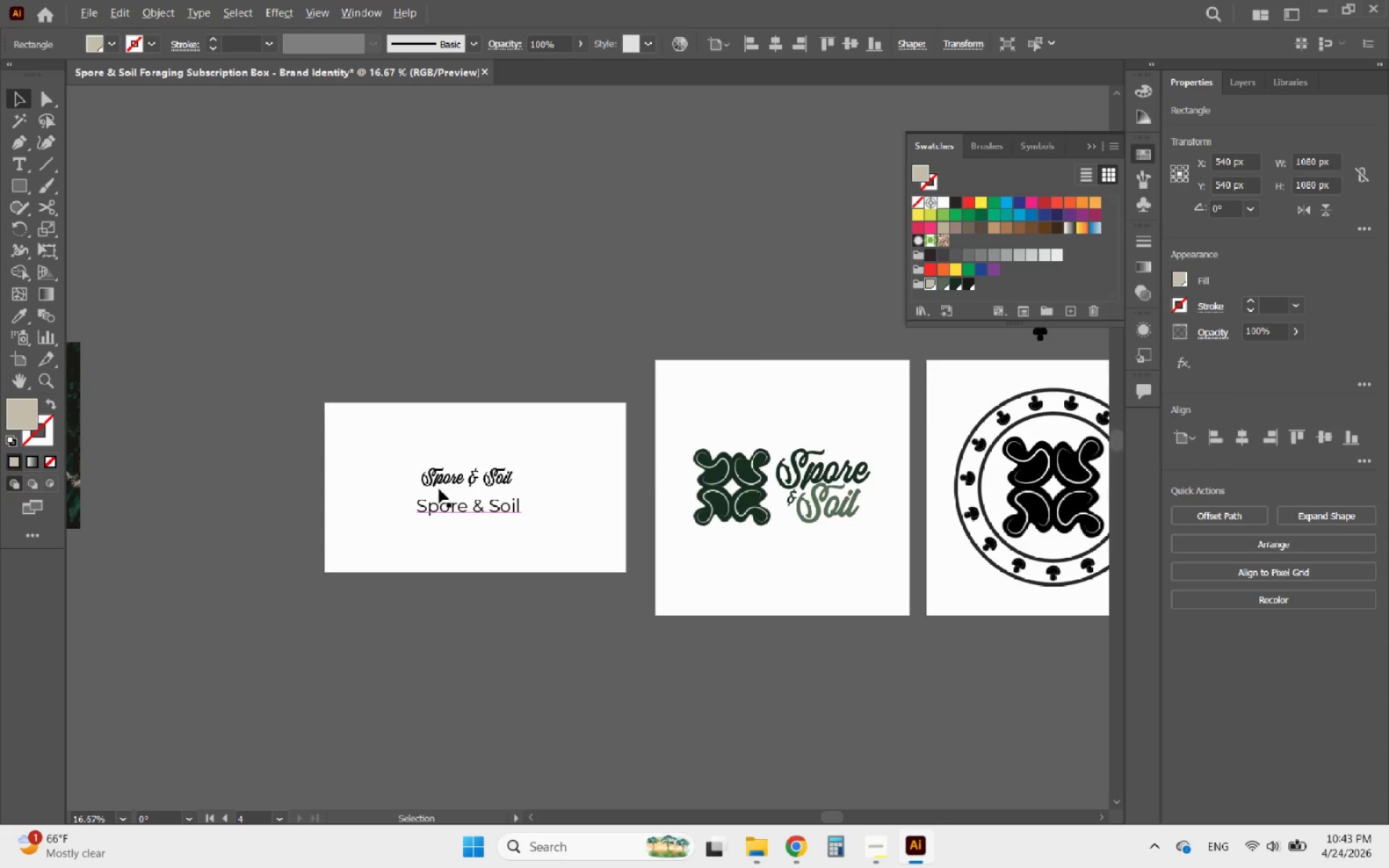 
left_click([478, 509])
 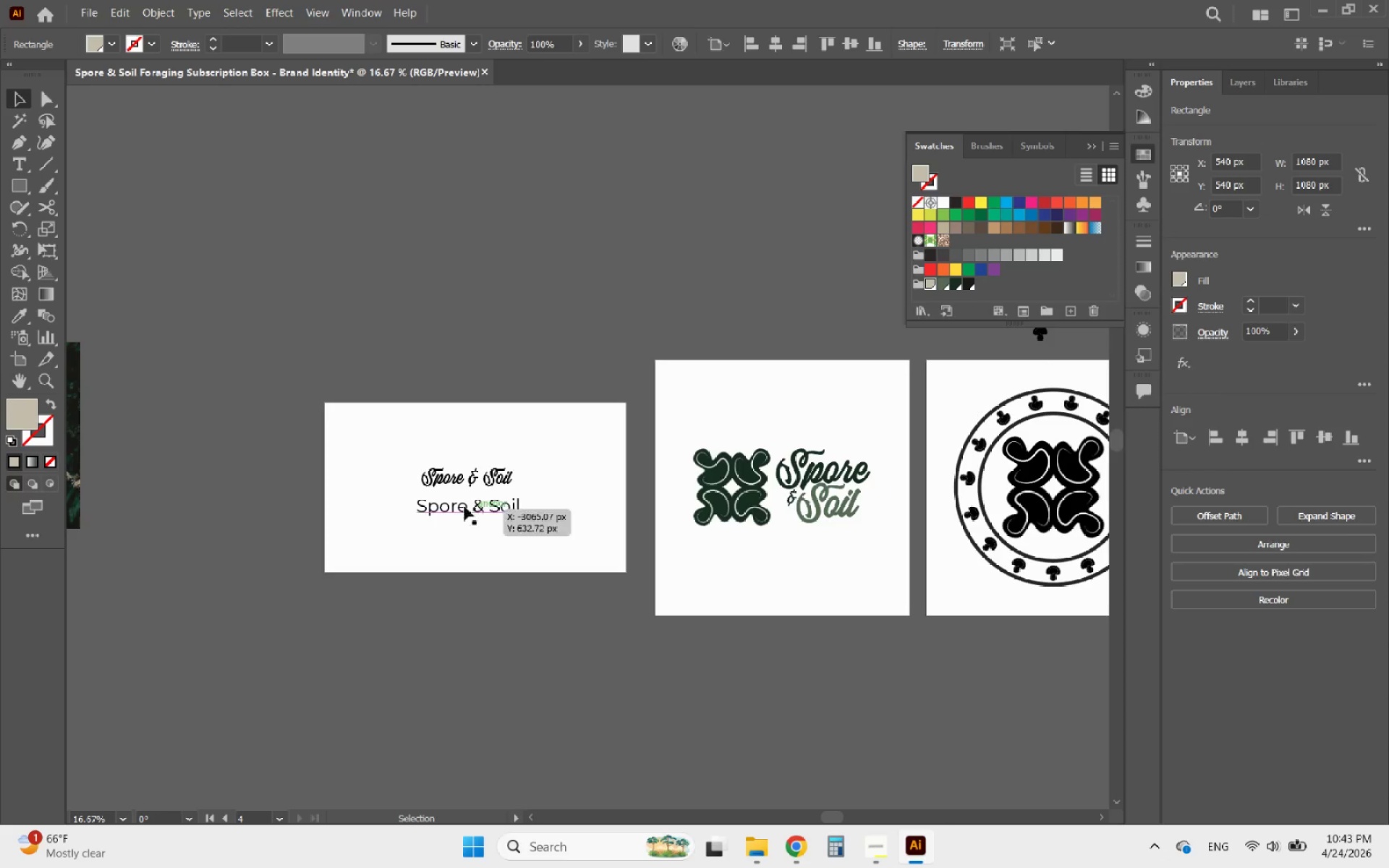 
hold_key(key=AltLeft, duration=1.47)
 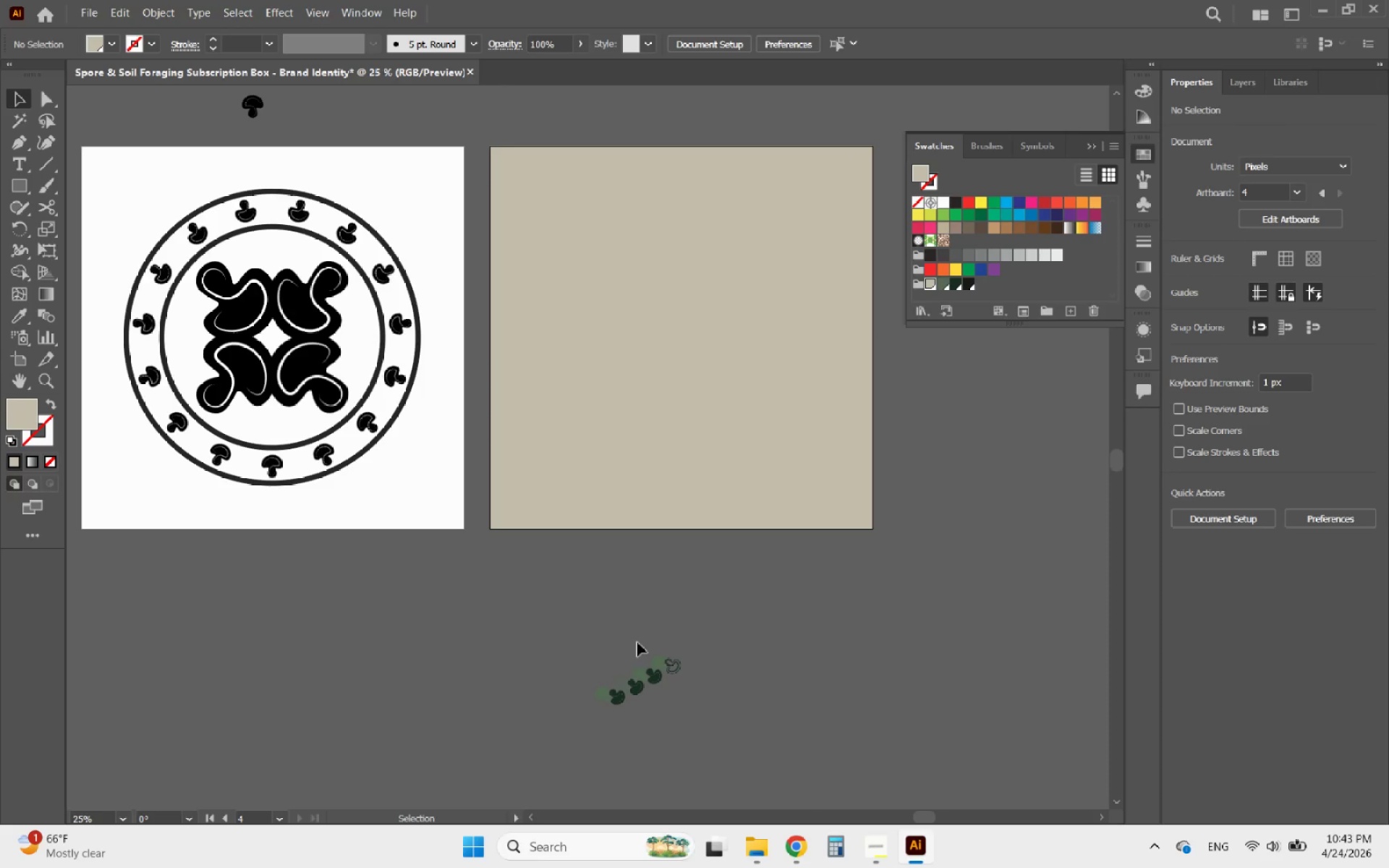 
scroll: coordinate [381, 446], scroll_direction: down, amount: 8.0
 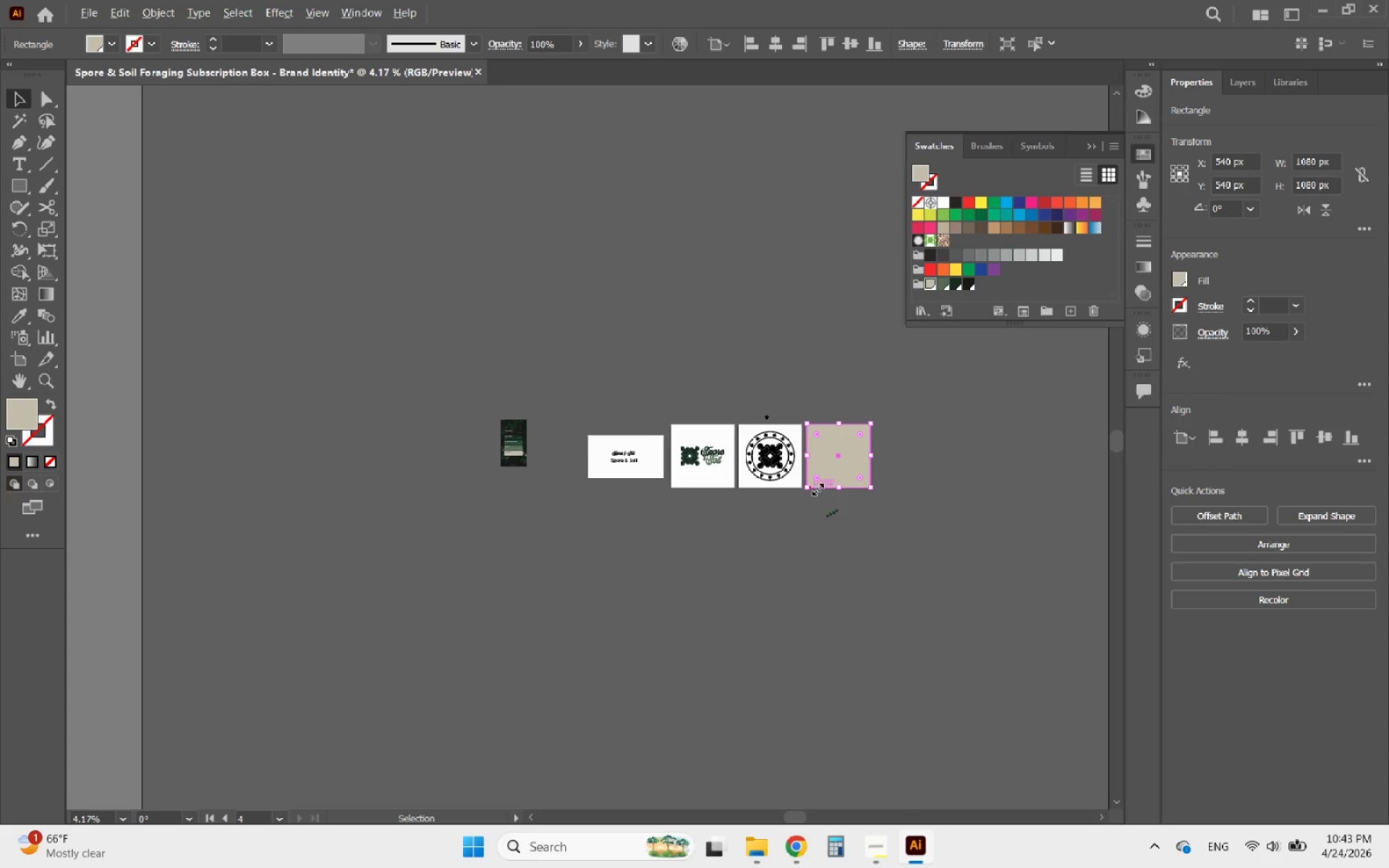 
scroll: coordinate [889, 478], scroll_direction: up, amount: 5.0
 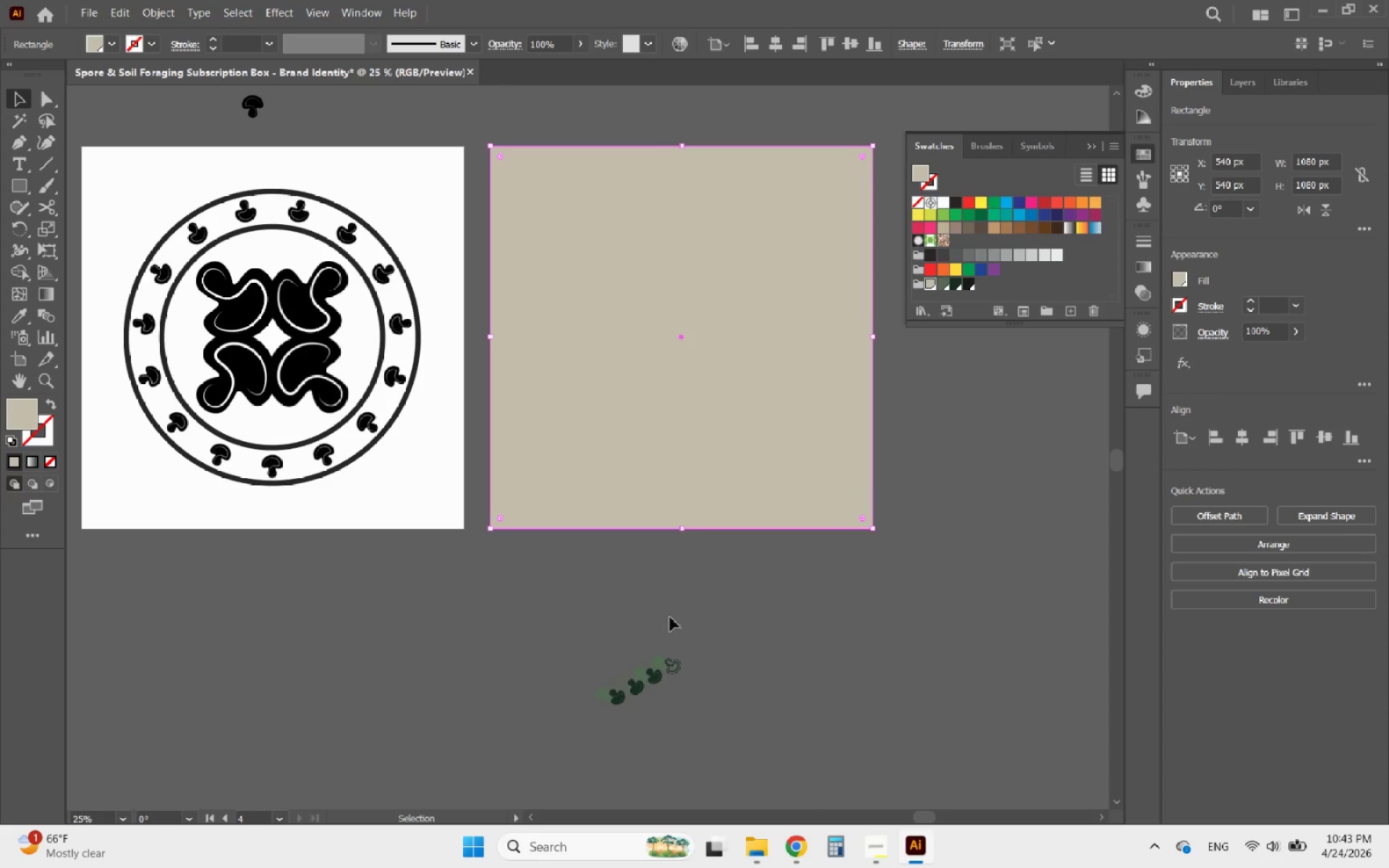 
left_click([645, 642])
 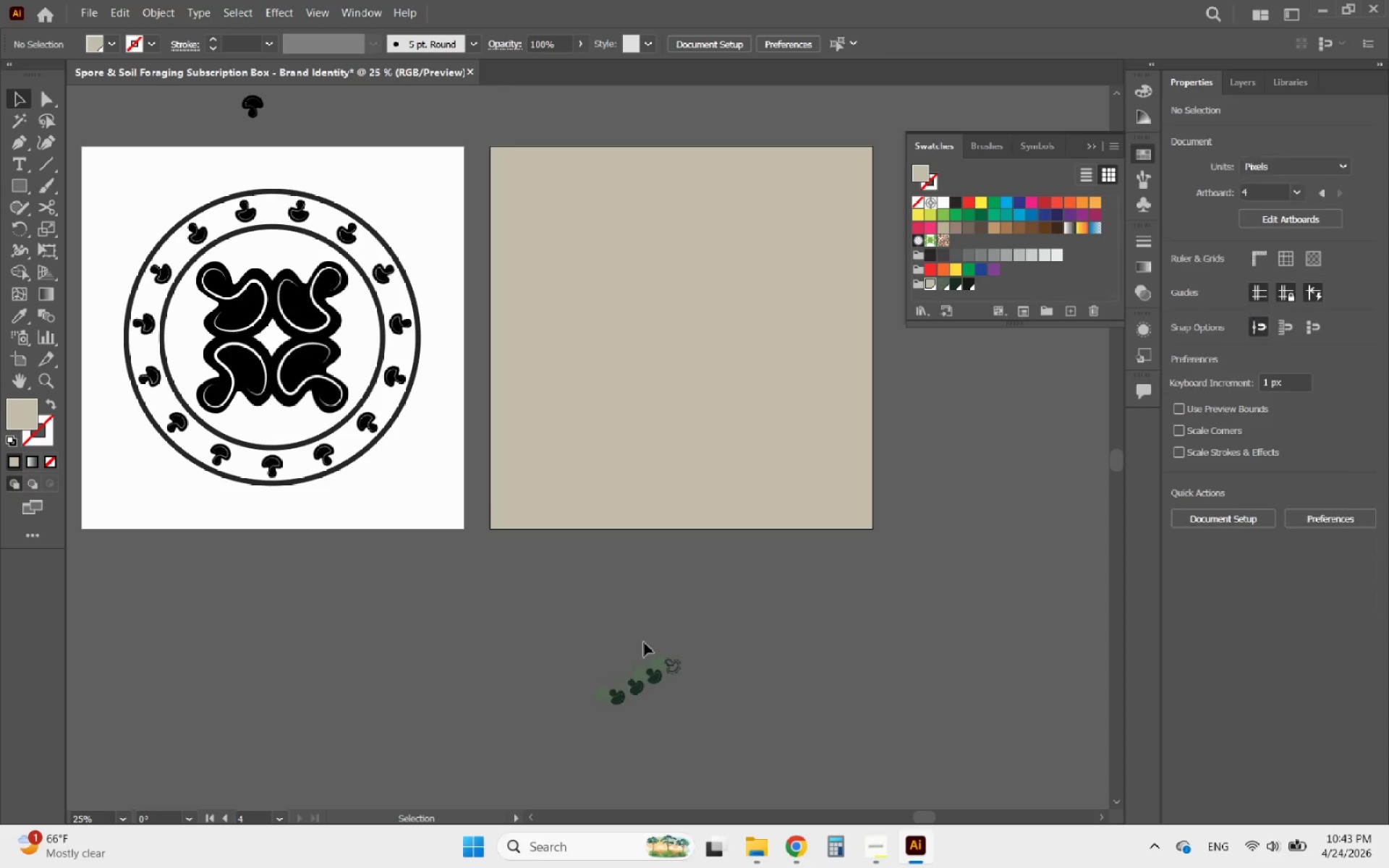 
hold_key(key=AltLeft, duration=0.61)
scroll: coordinate [607, 642], scroll_direction: down, amount: 3.0
 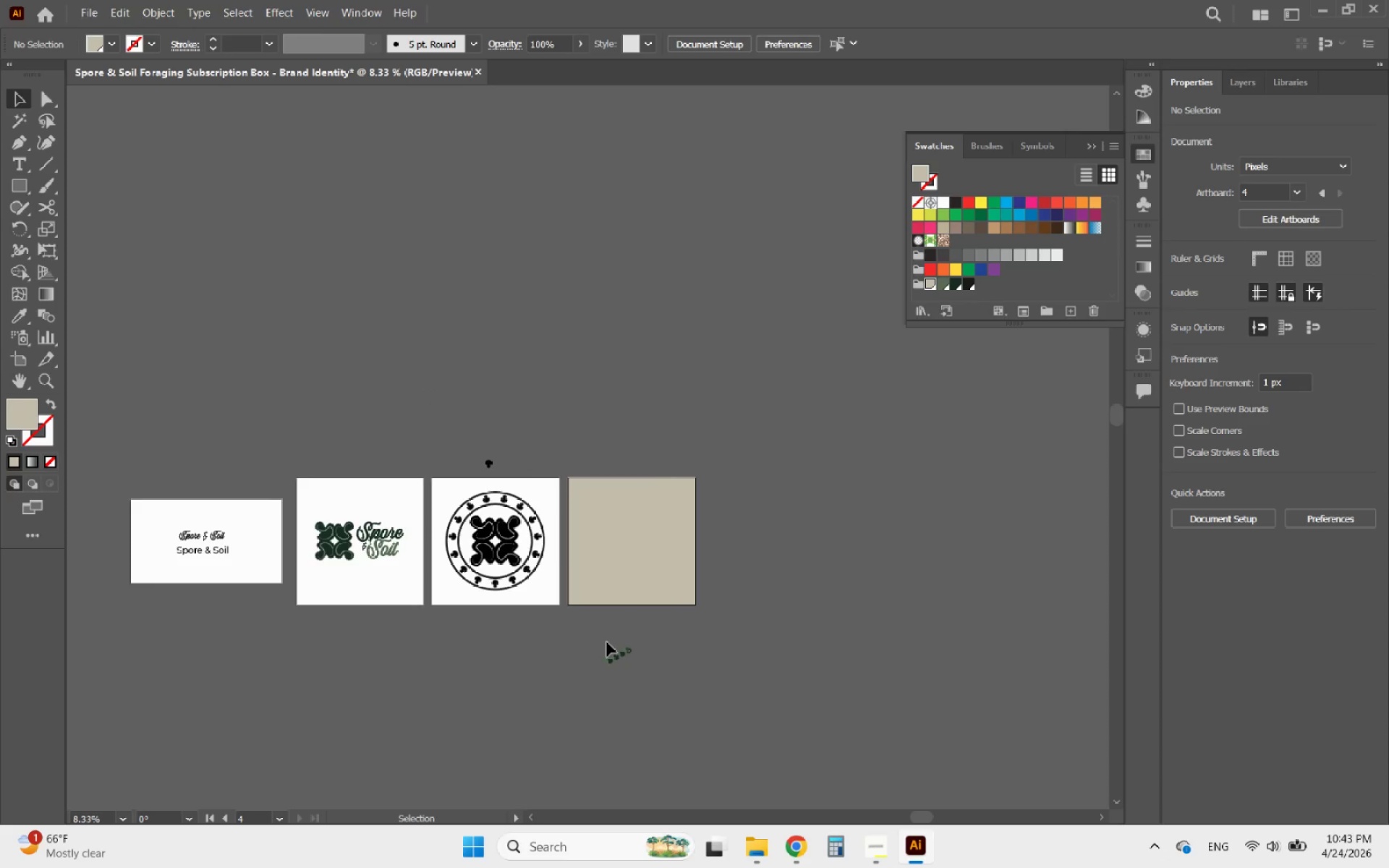 
hold_key(key=AltLeft, duration=0.42)
 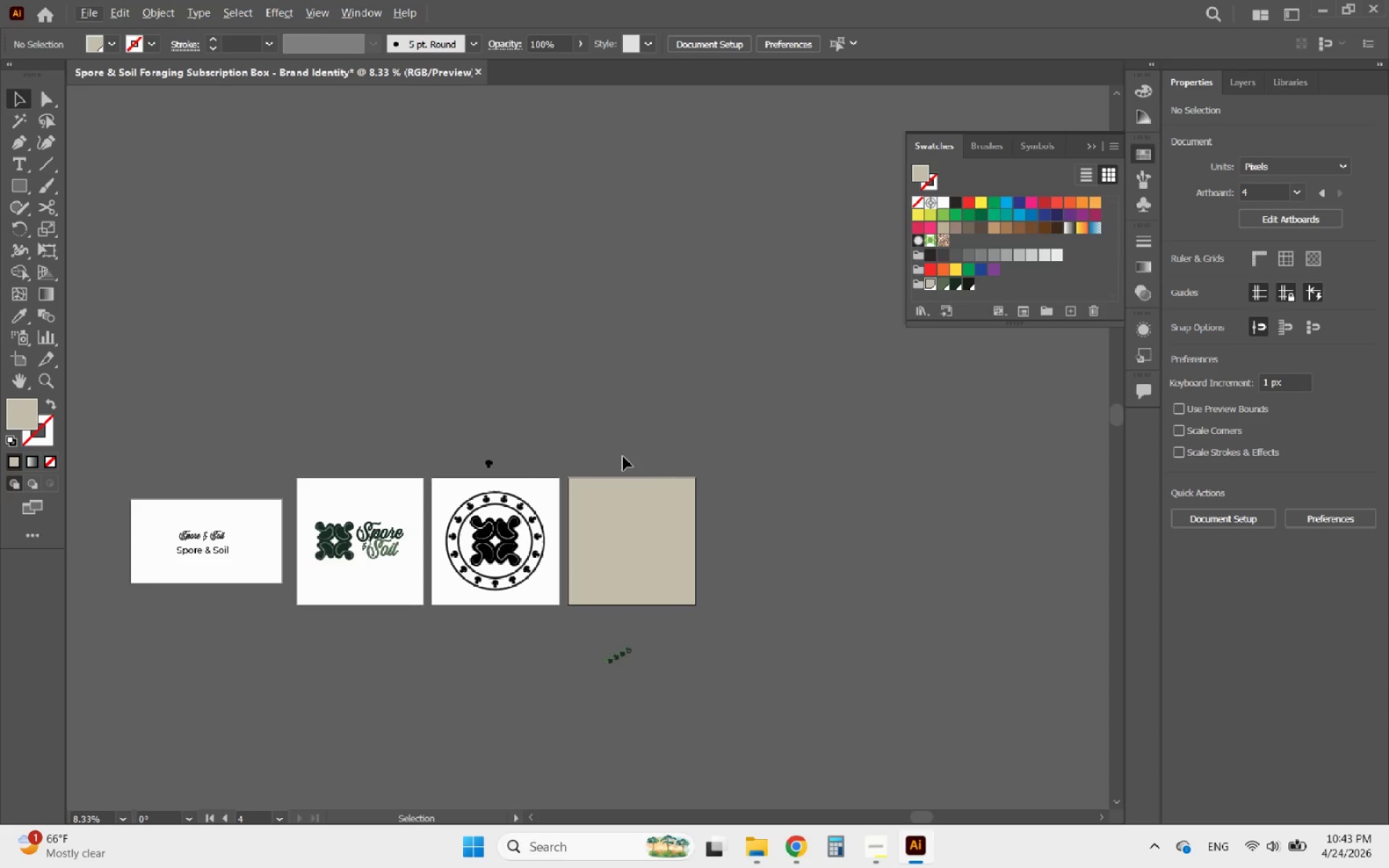 
hold_key(key=AltLeft, duration=0.83)
scroll: coordinate [623, 456], scroll_direction: up, amount: 2.0
 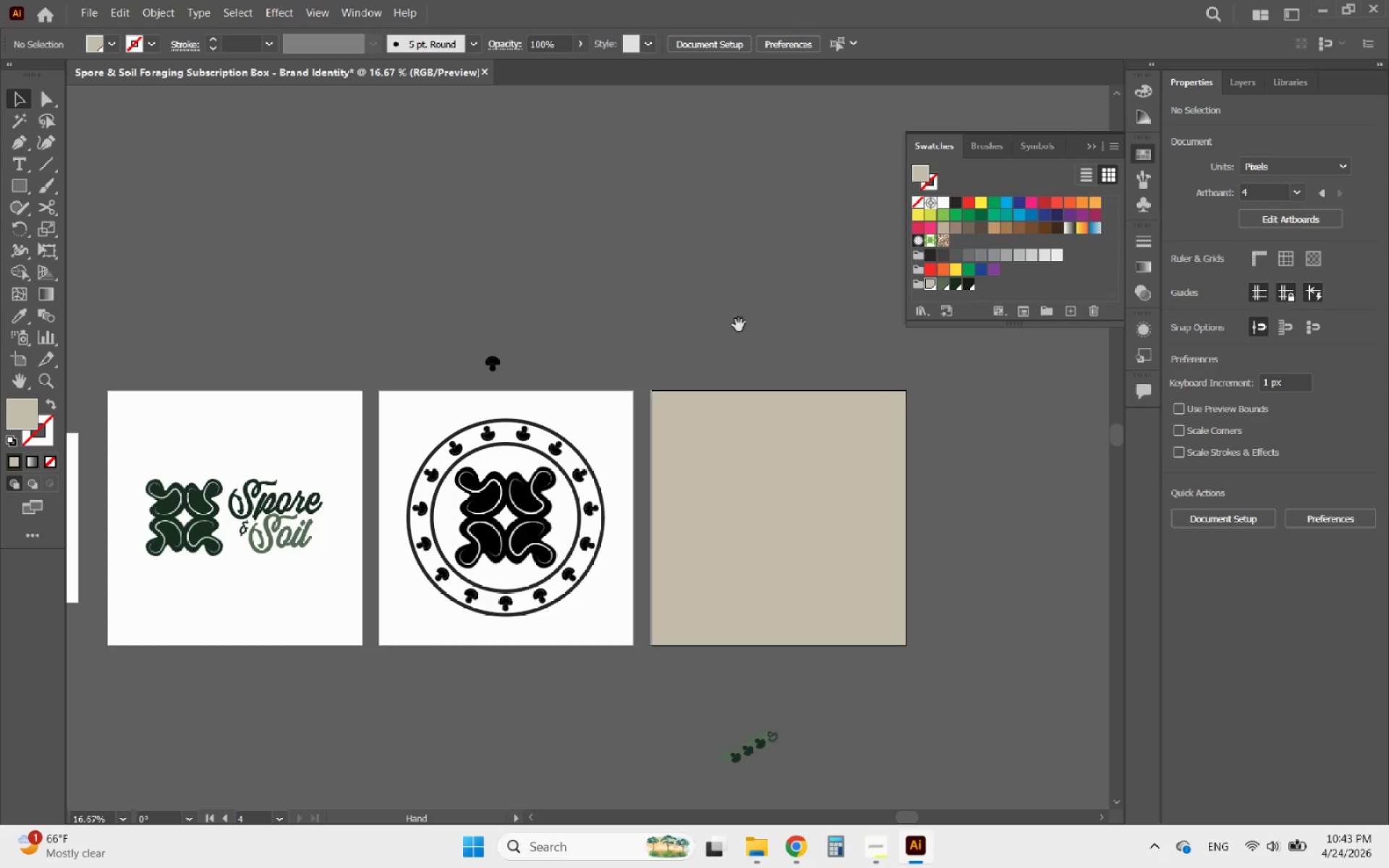 
key(Alt+AltLeft)
 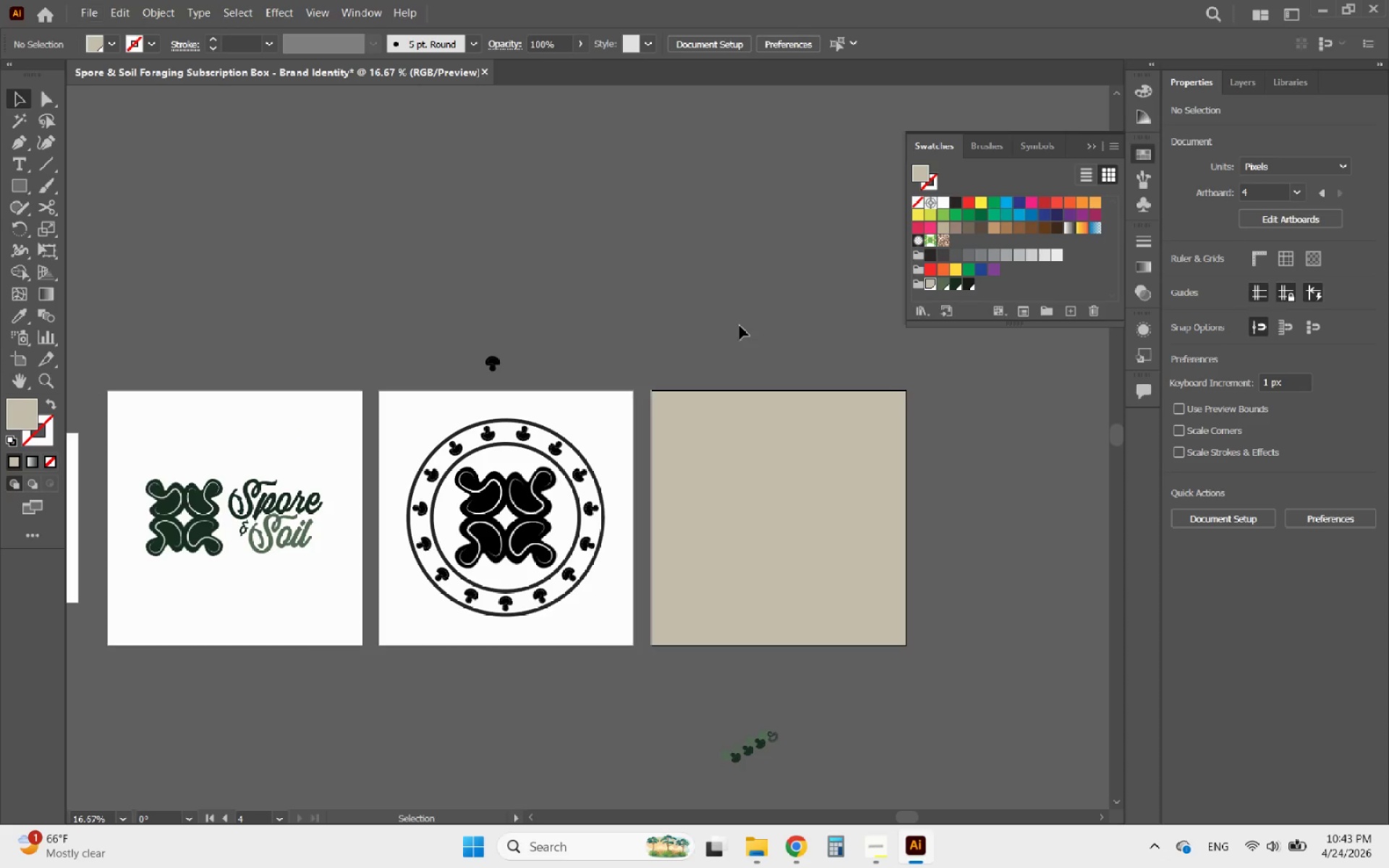 
hold_key(key=AltLeft, duration=1.03)
 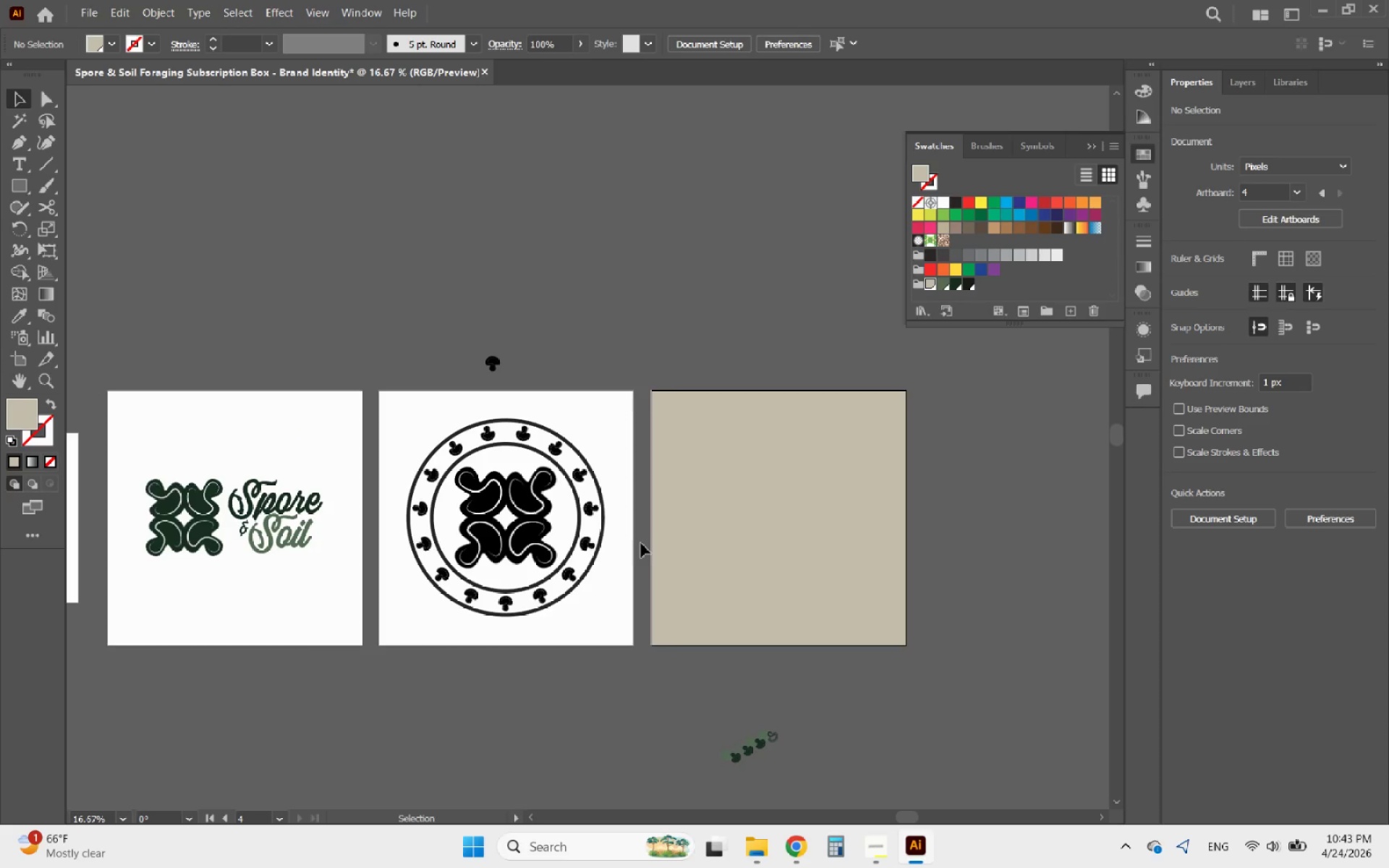 
hold_key(key=AltLeft, duration=0.92)
scroll: coordinate [463, 553], scroll_direction: up, amount: 2.0
 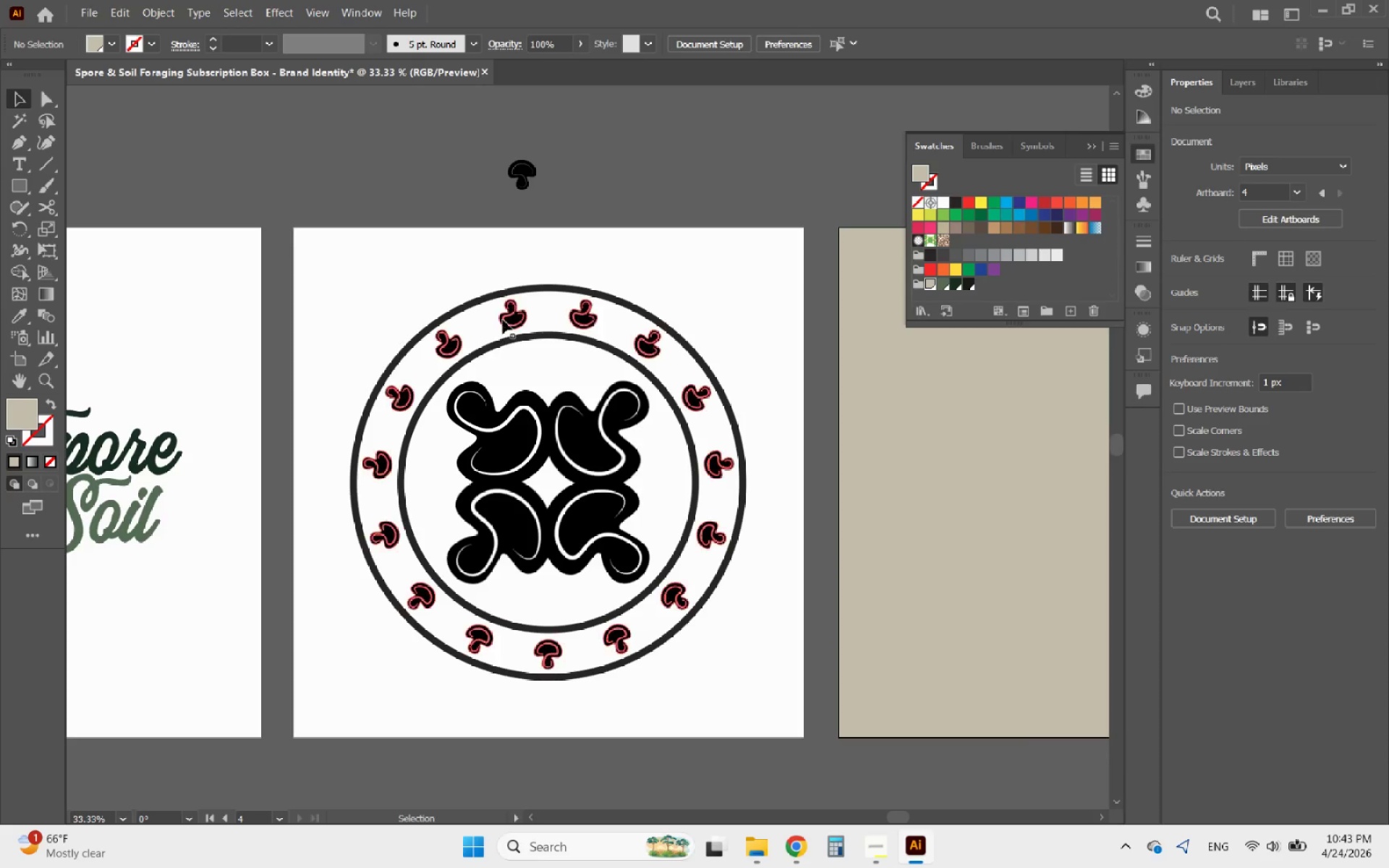 
left_click([503, 320])
 